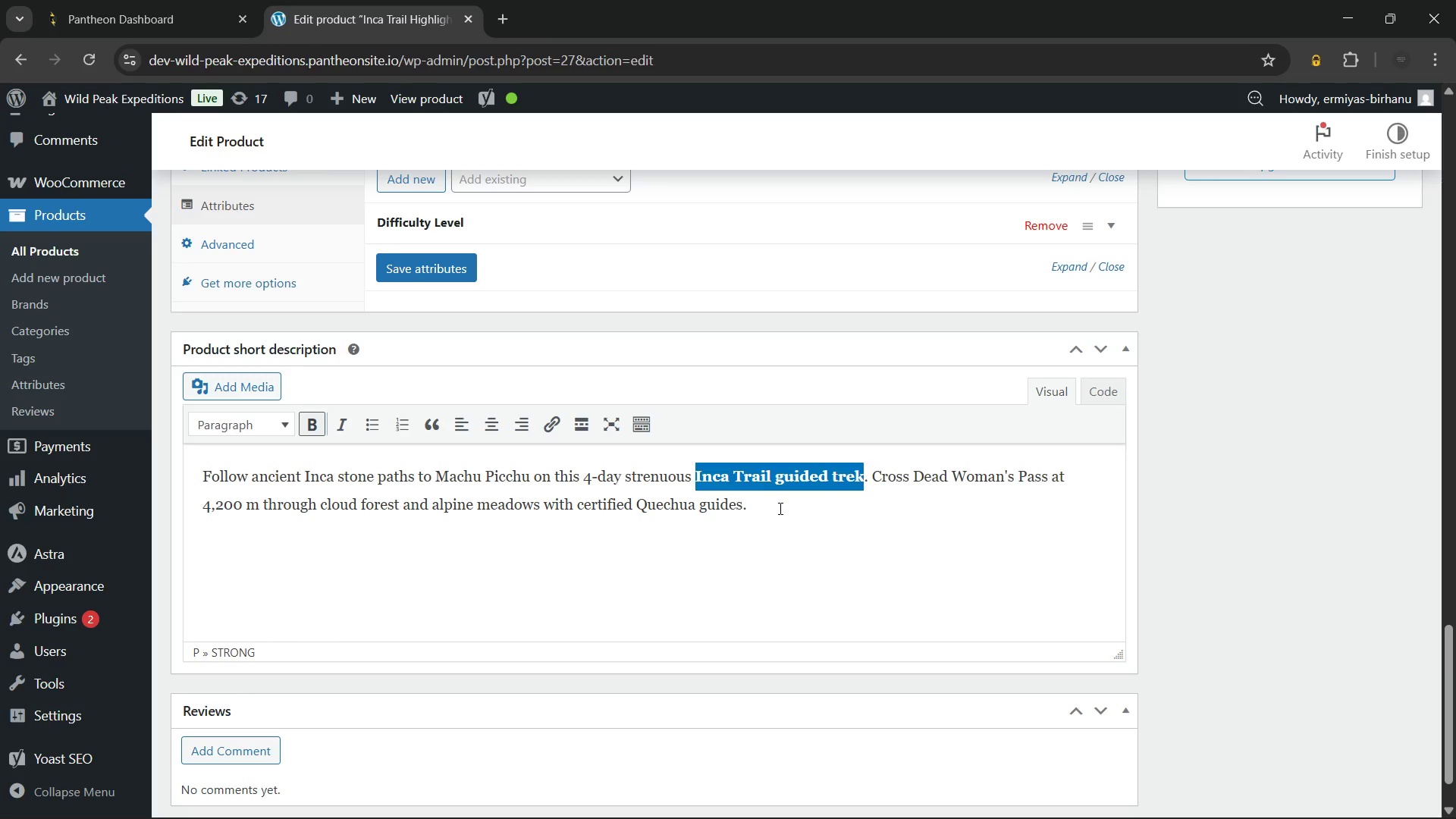 
left_click([779, 508])
 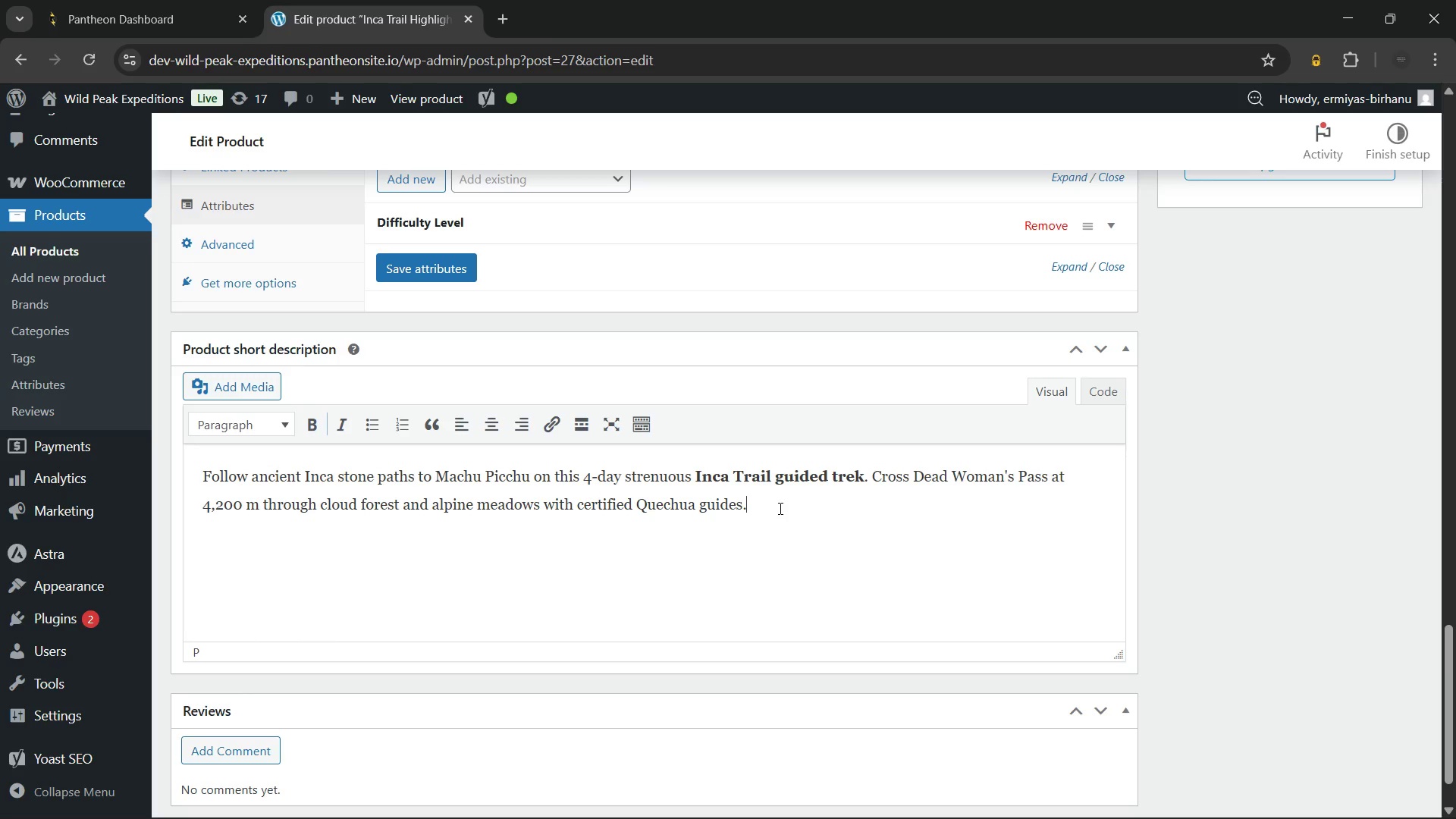 
wait(10.56)
 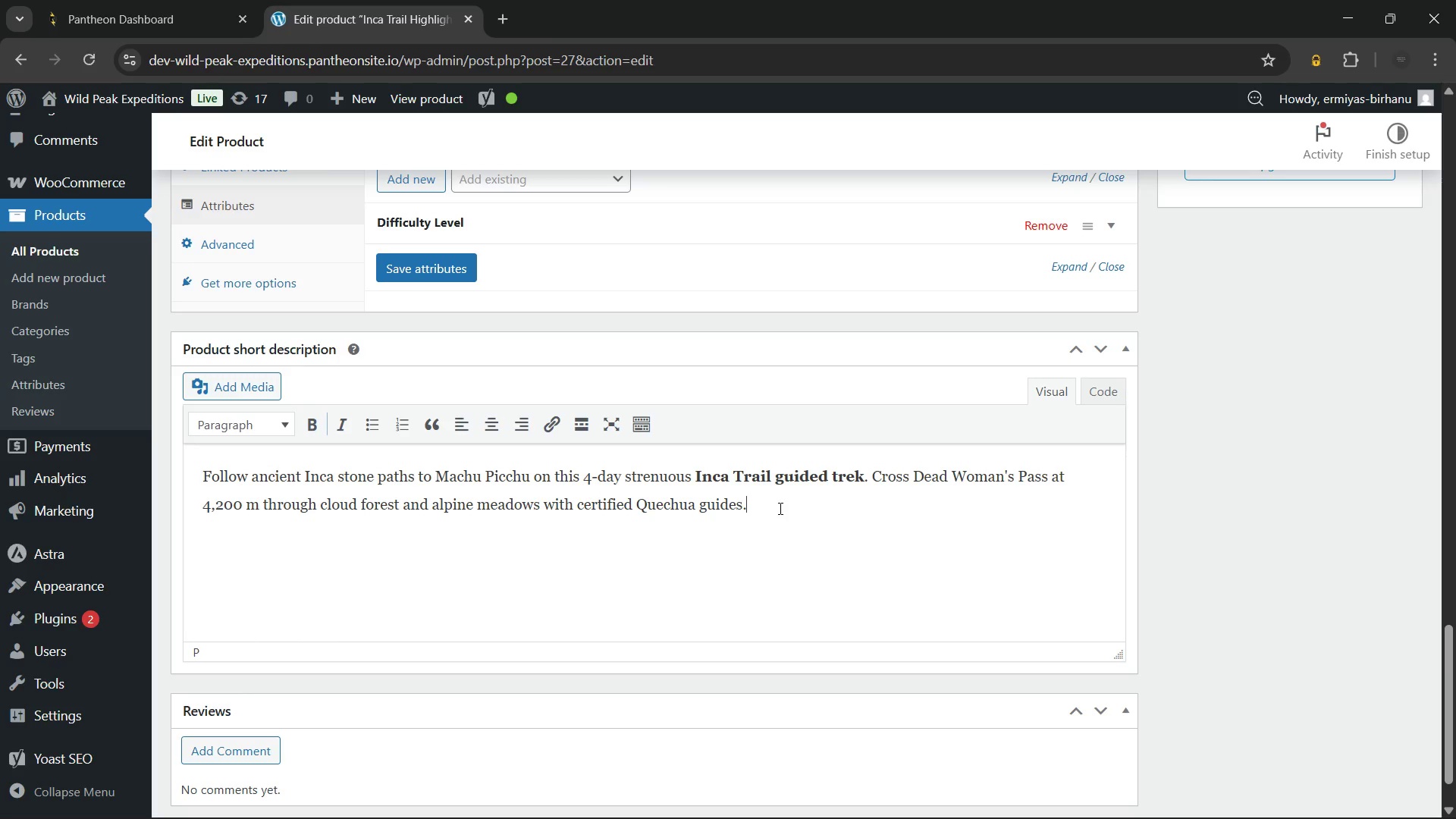 
scroll: coordinate [779, 508], scroll_direction: up, amount: 3.0
 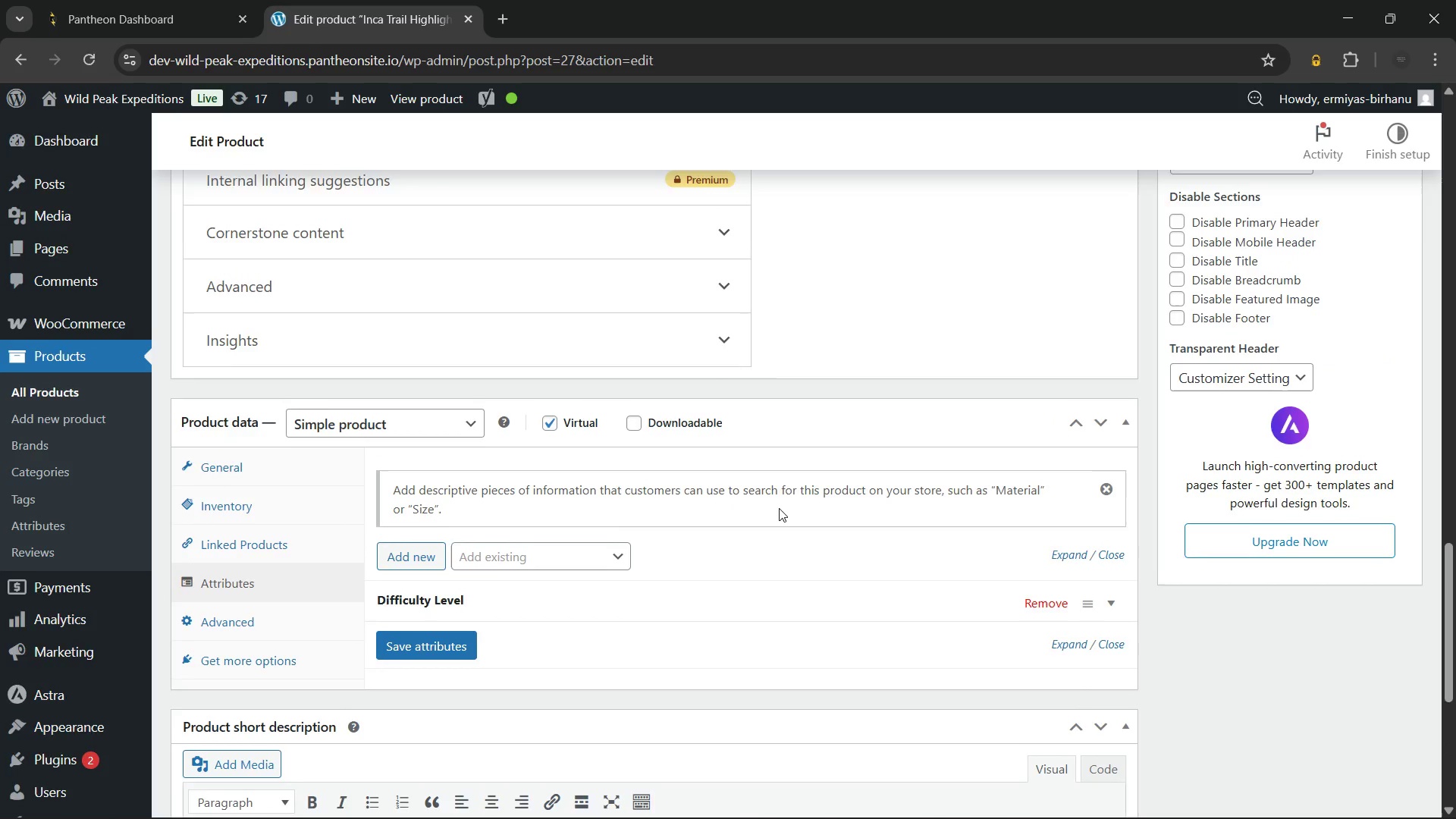 
scroll: coordinate [779, 508], scroll_direction: down, amount: 3.0
 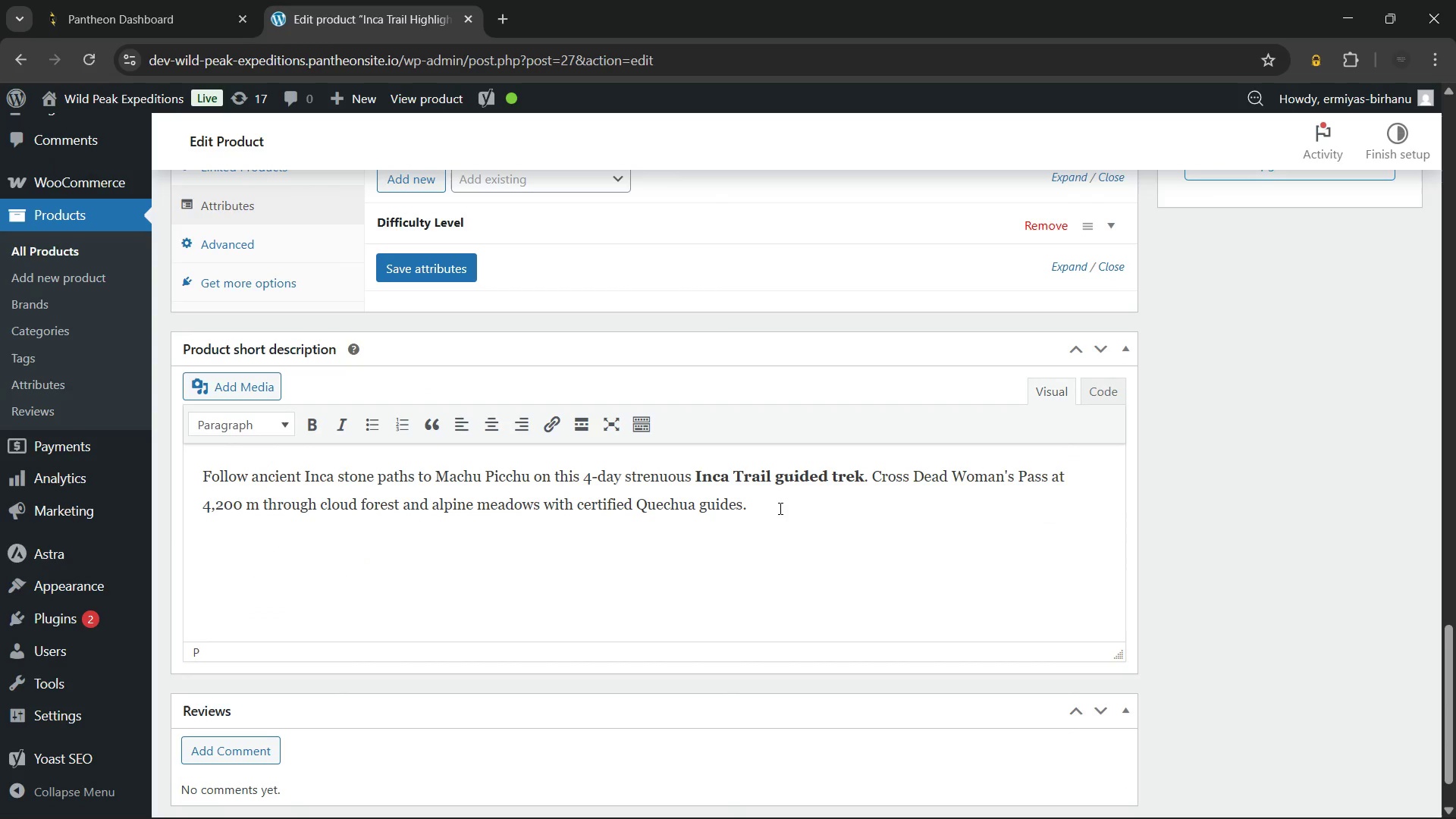 
scroll: coordinate [779, 508], scroll_direction: up, amount: 21.0
 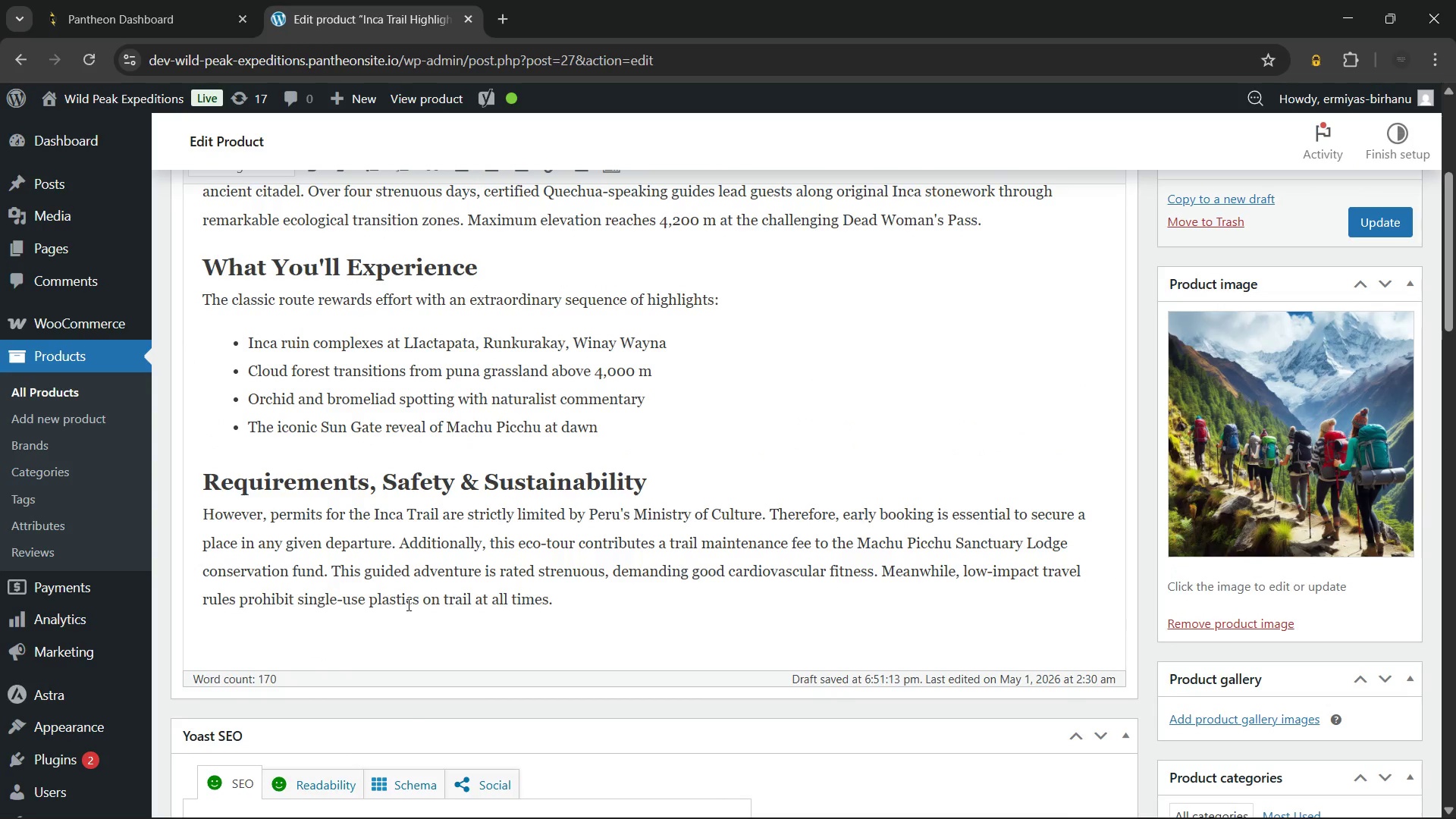 
left_click([329, 573])
 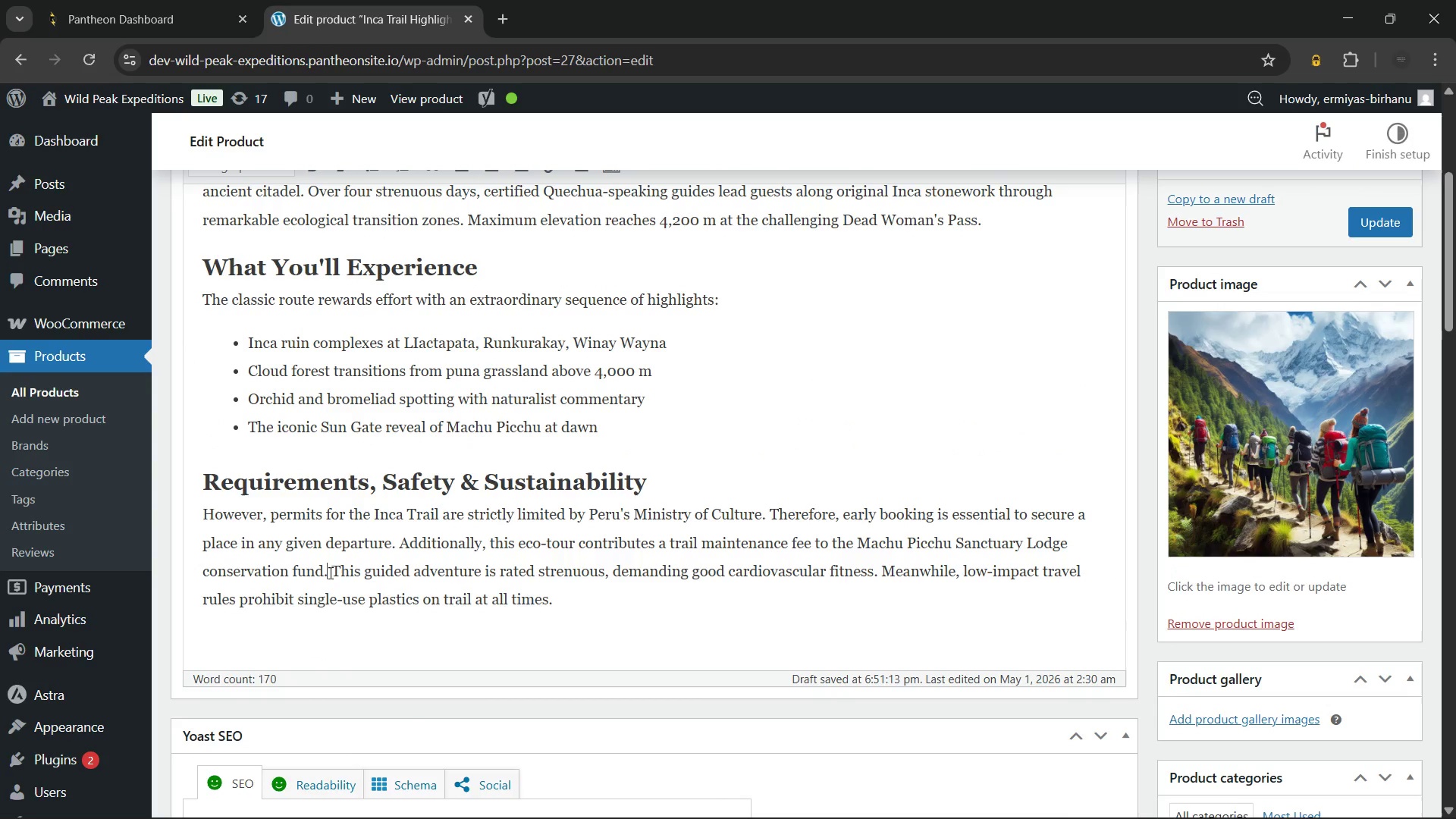 
key(ArrowRight)
 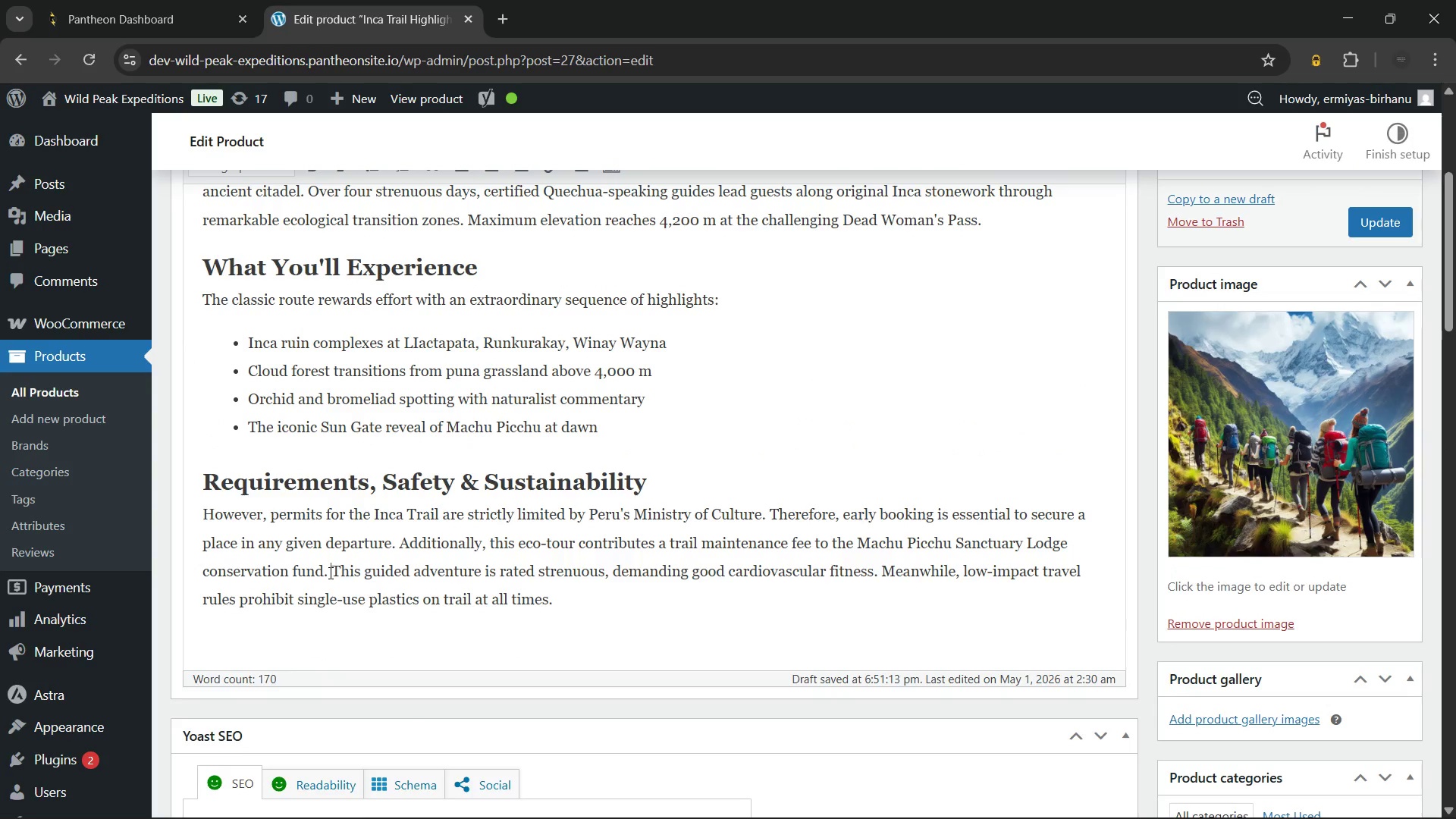 
key(Enter)
 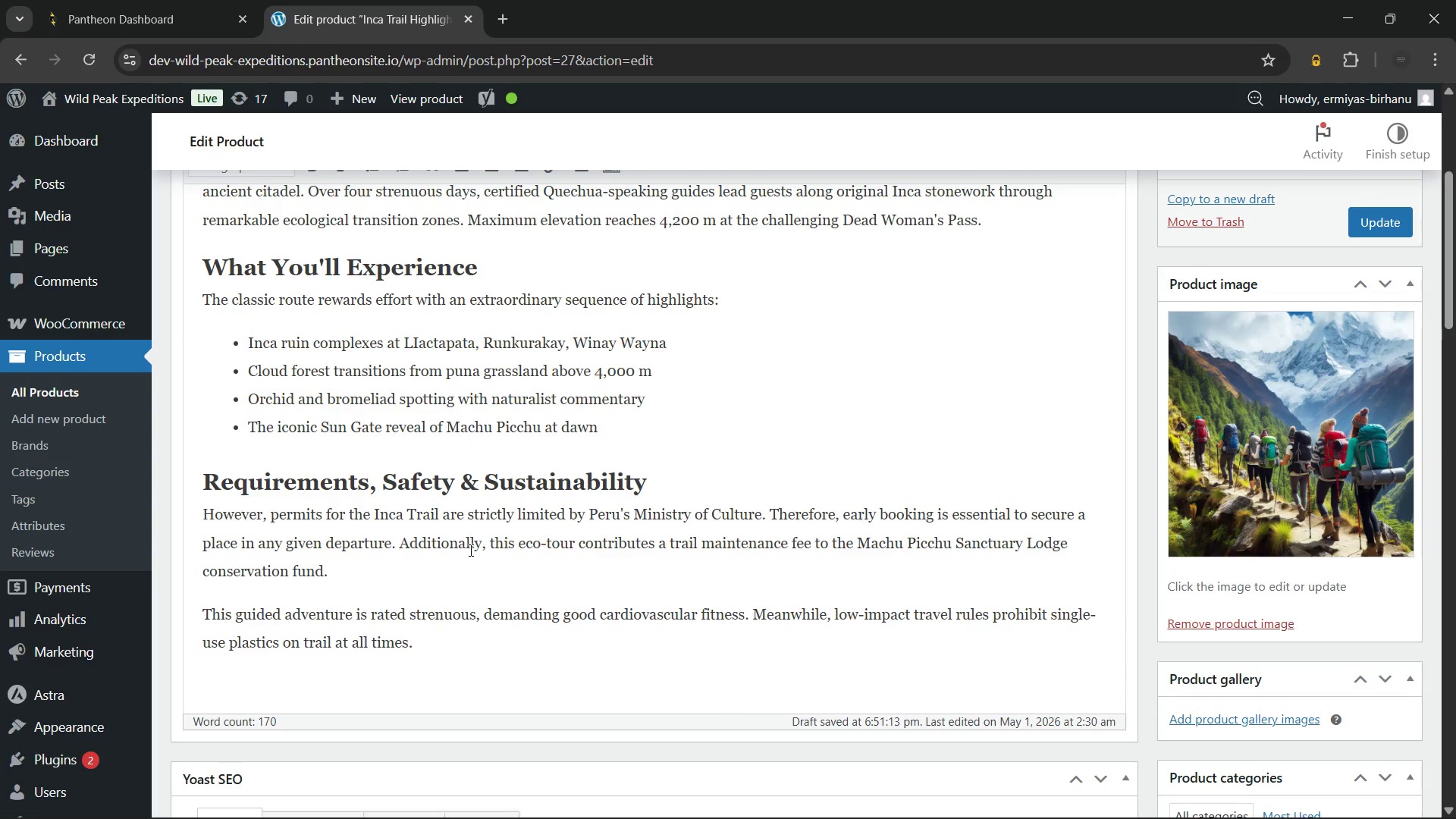 
scroll: coordinate [469, 550], scroll_direction: up, amount: 5.0
 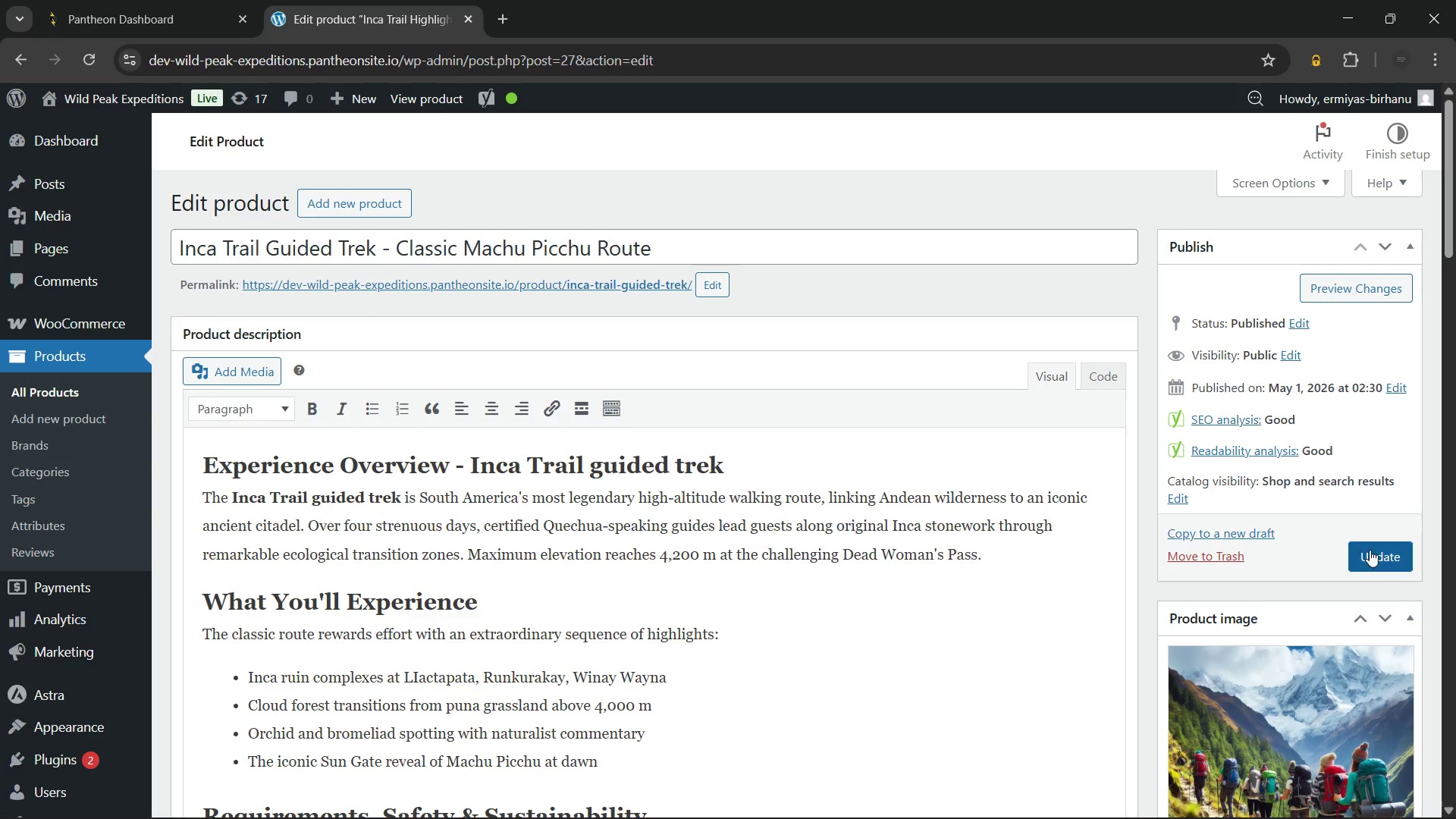 
left_click([1370, 550])
 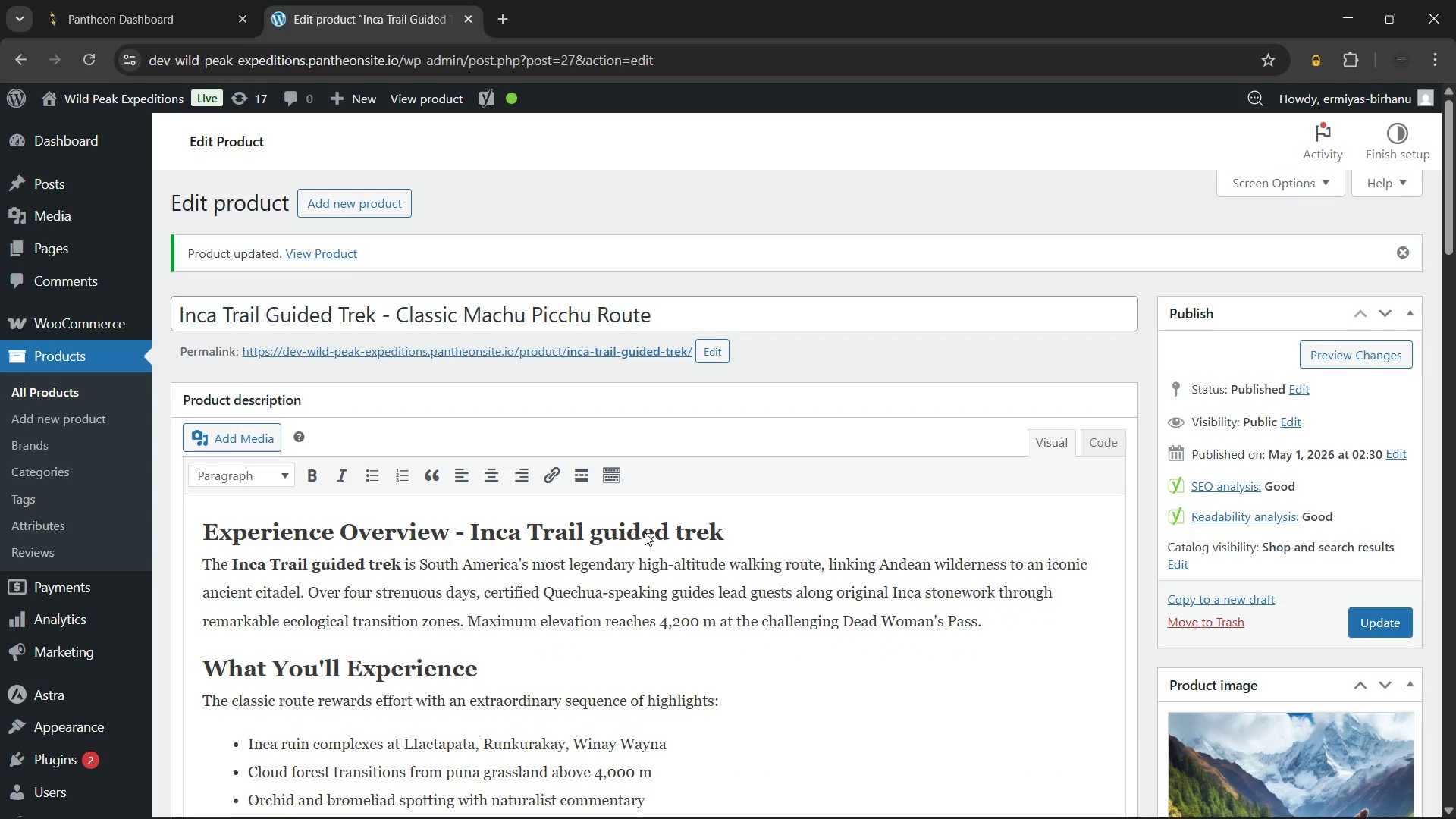 
wait(19.7)
 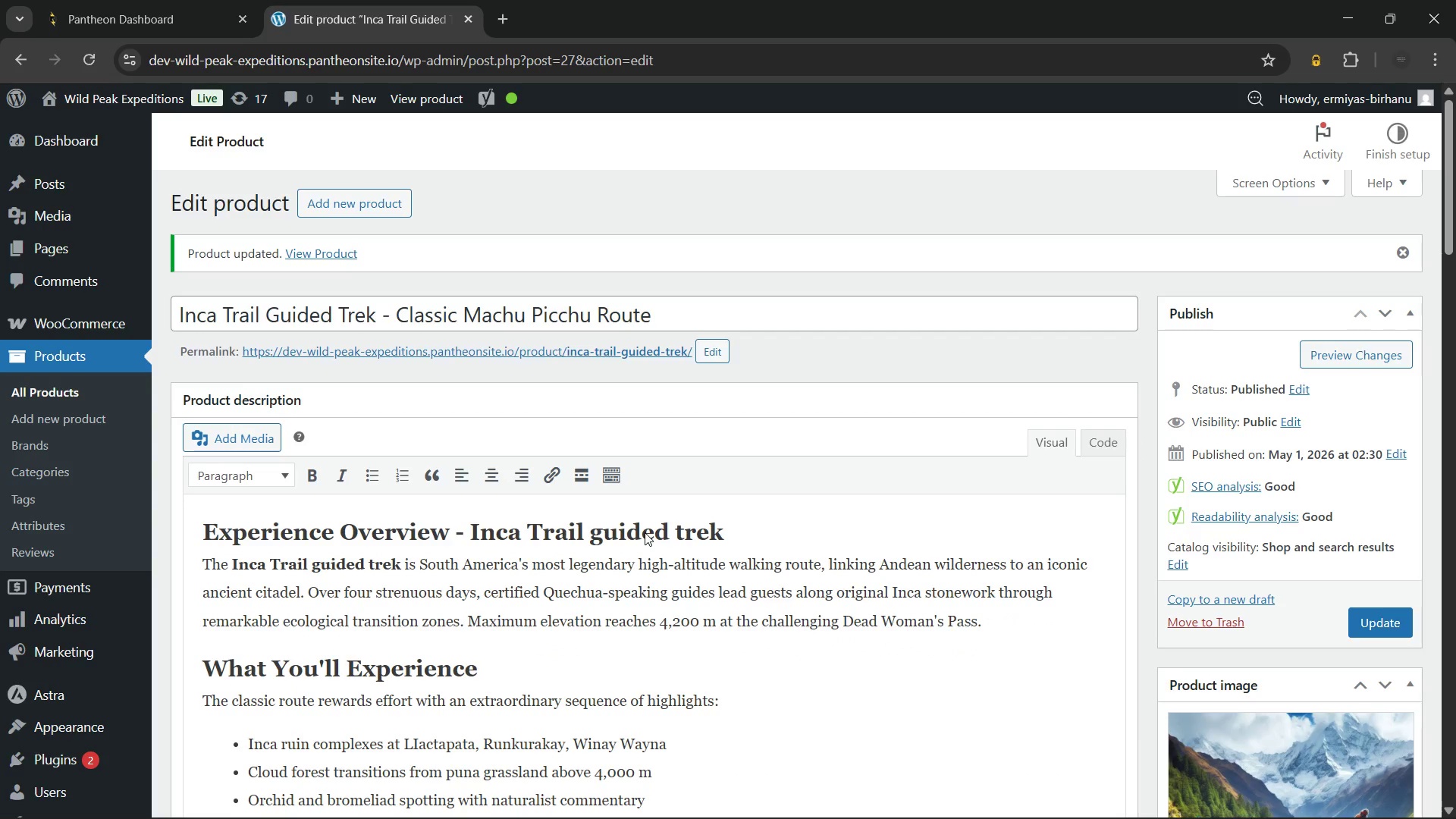 
hold_key(key=ControlLeft, duration=0.53)
left_click([422, 353])
 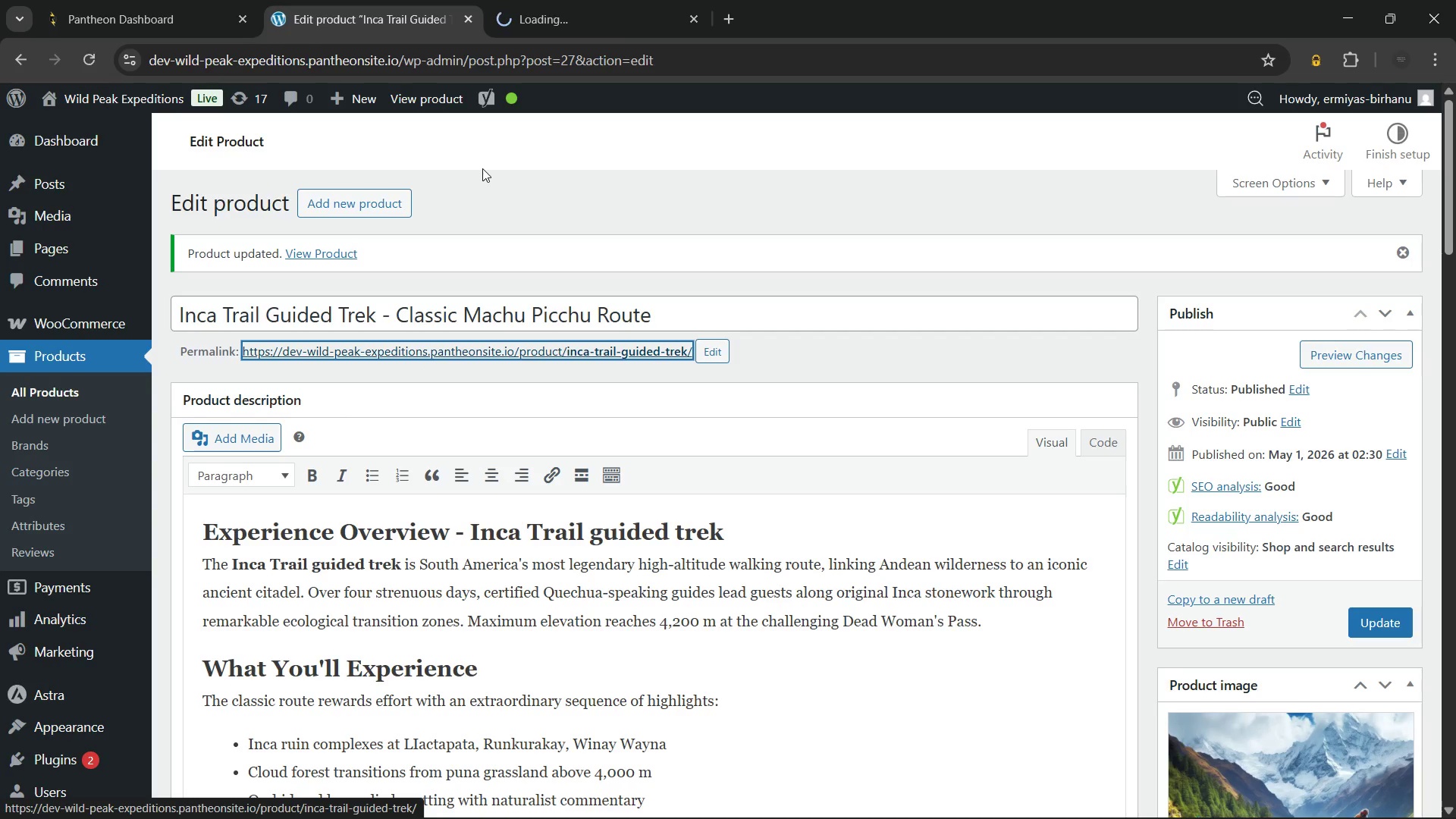 
left_click([482, 168])
 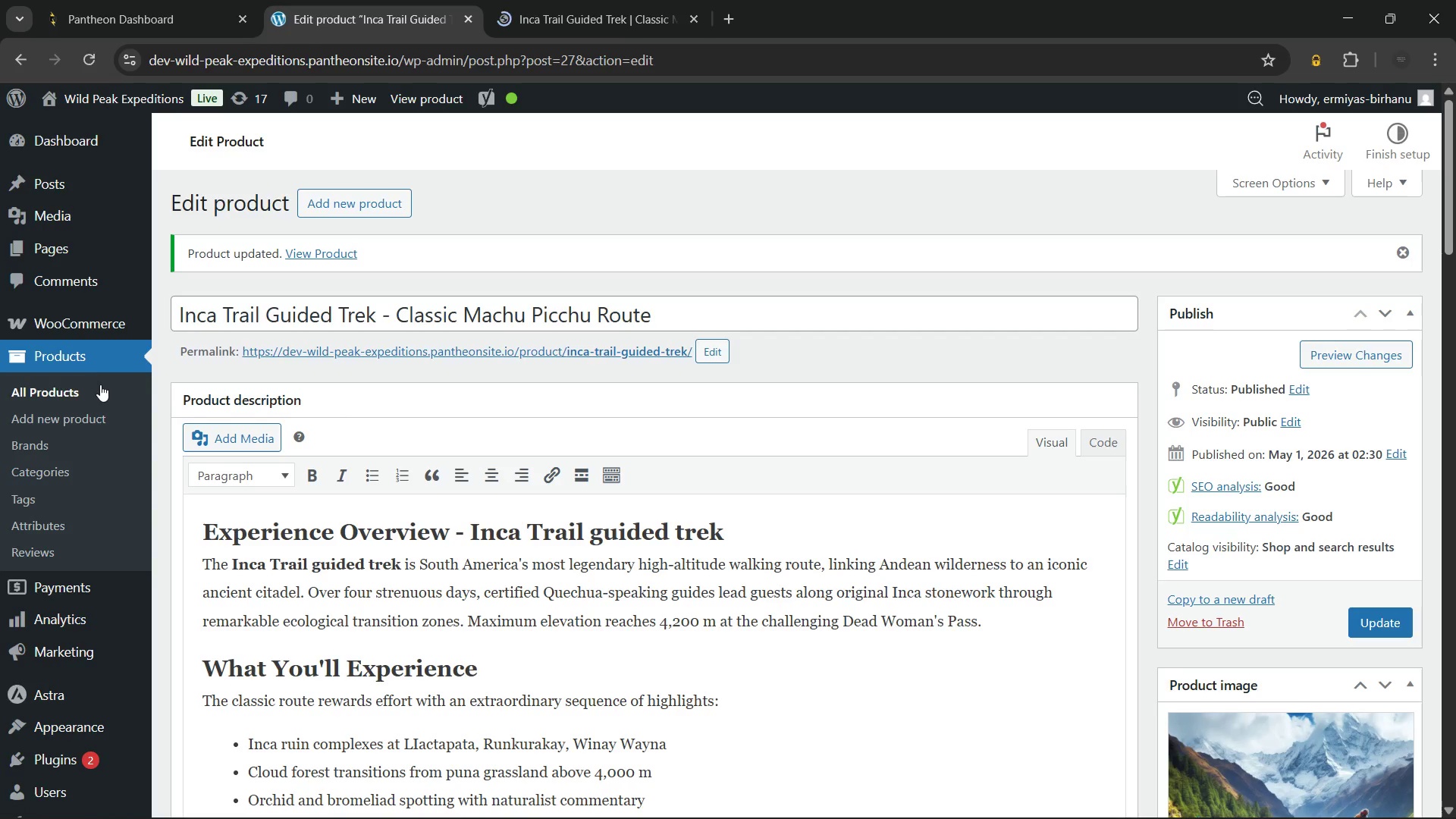 
left_click([99, 387])
 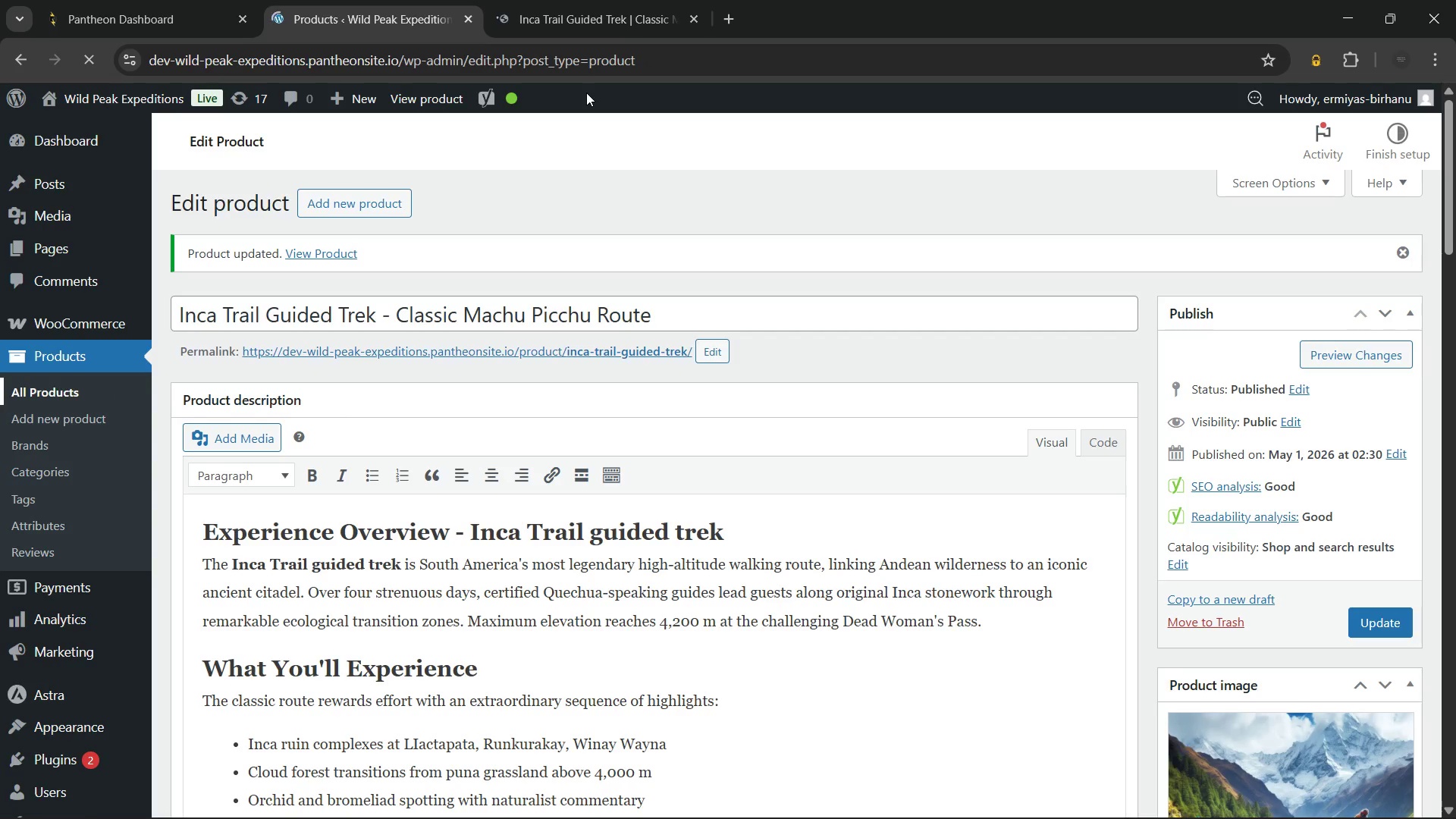 
mouse_move([568, 17])
 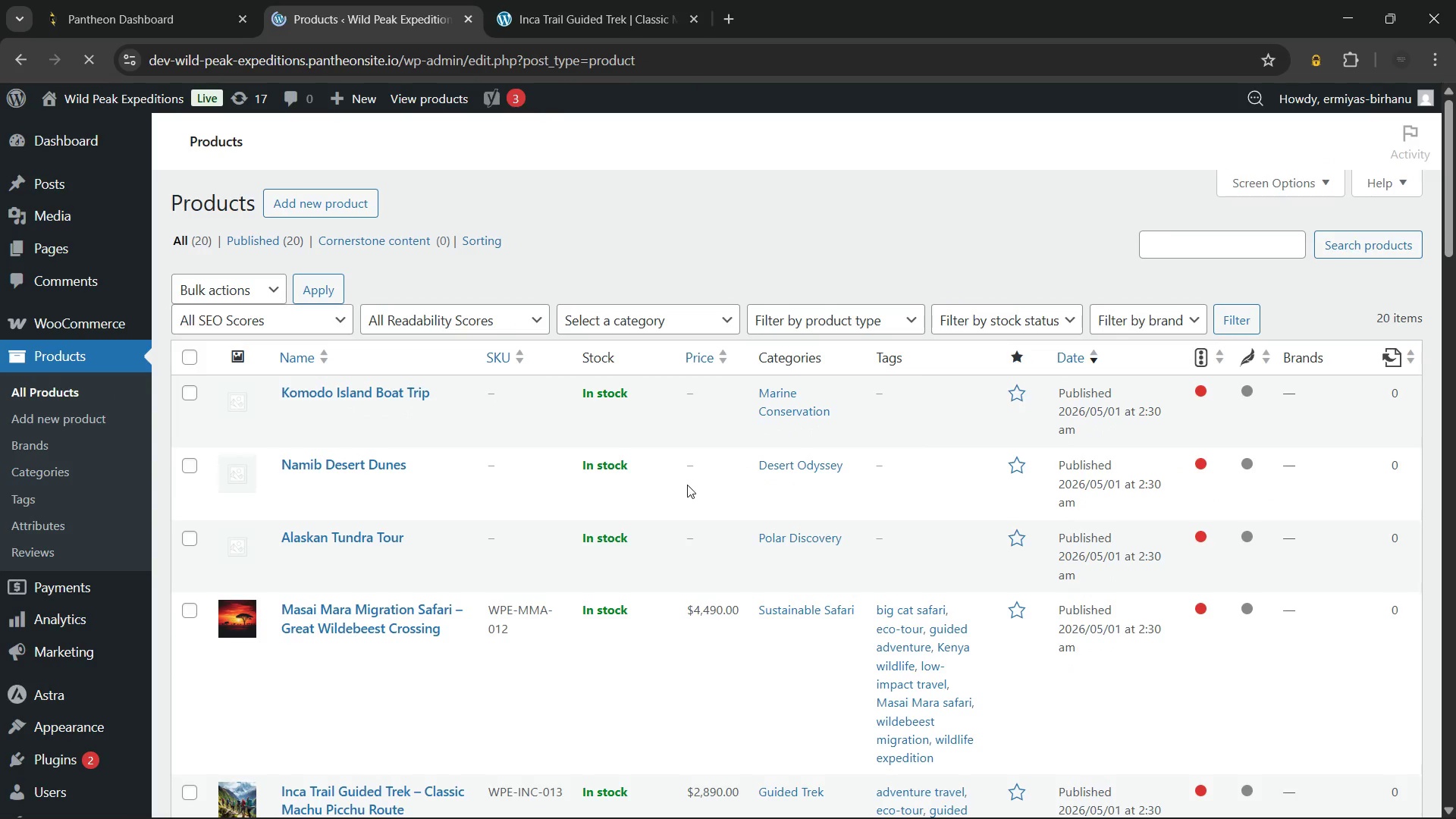 
scroll: coordinate [674, 456], scroll_direction: down, amount: 5.0
 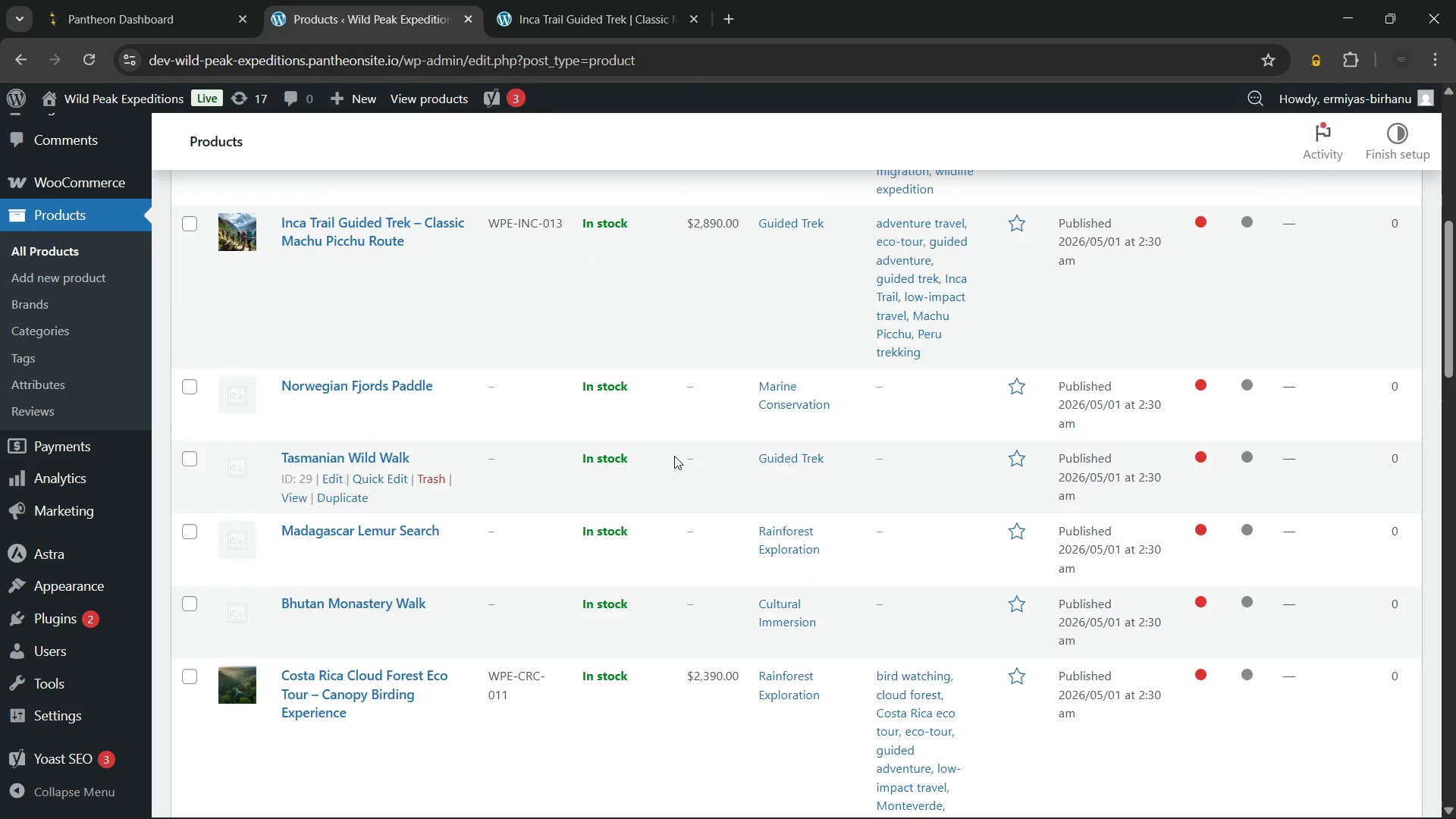 
scroll: coordinate [674, 456], scroll_direction: none, amount: 0.0
 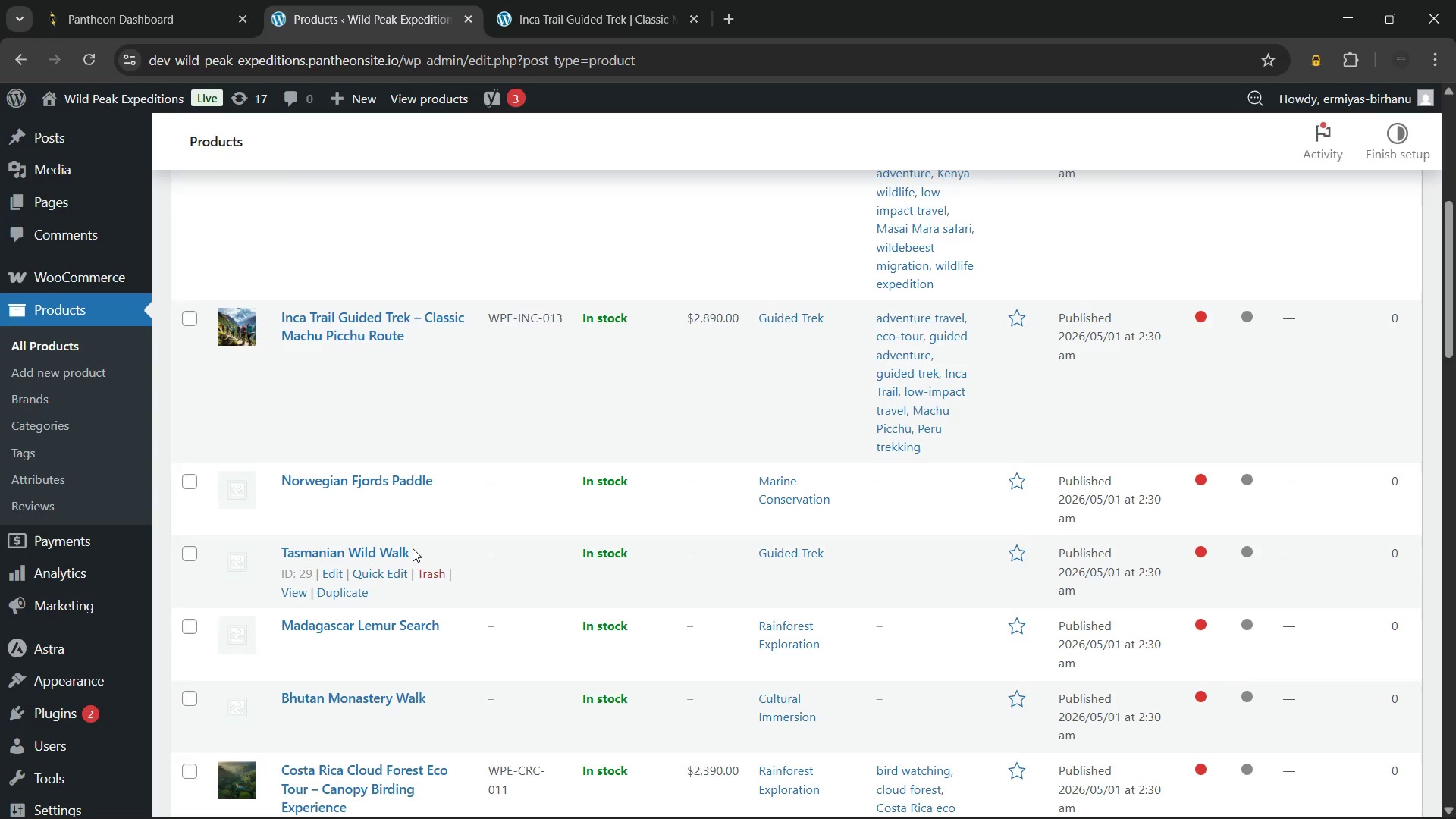 
scroll: coordinate [568, 466], scroll_direction: up, amount: 8.0
 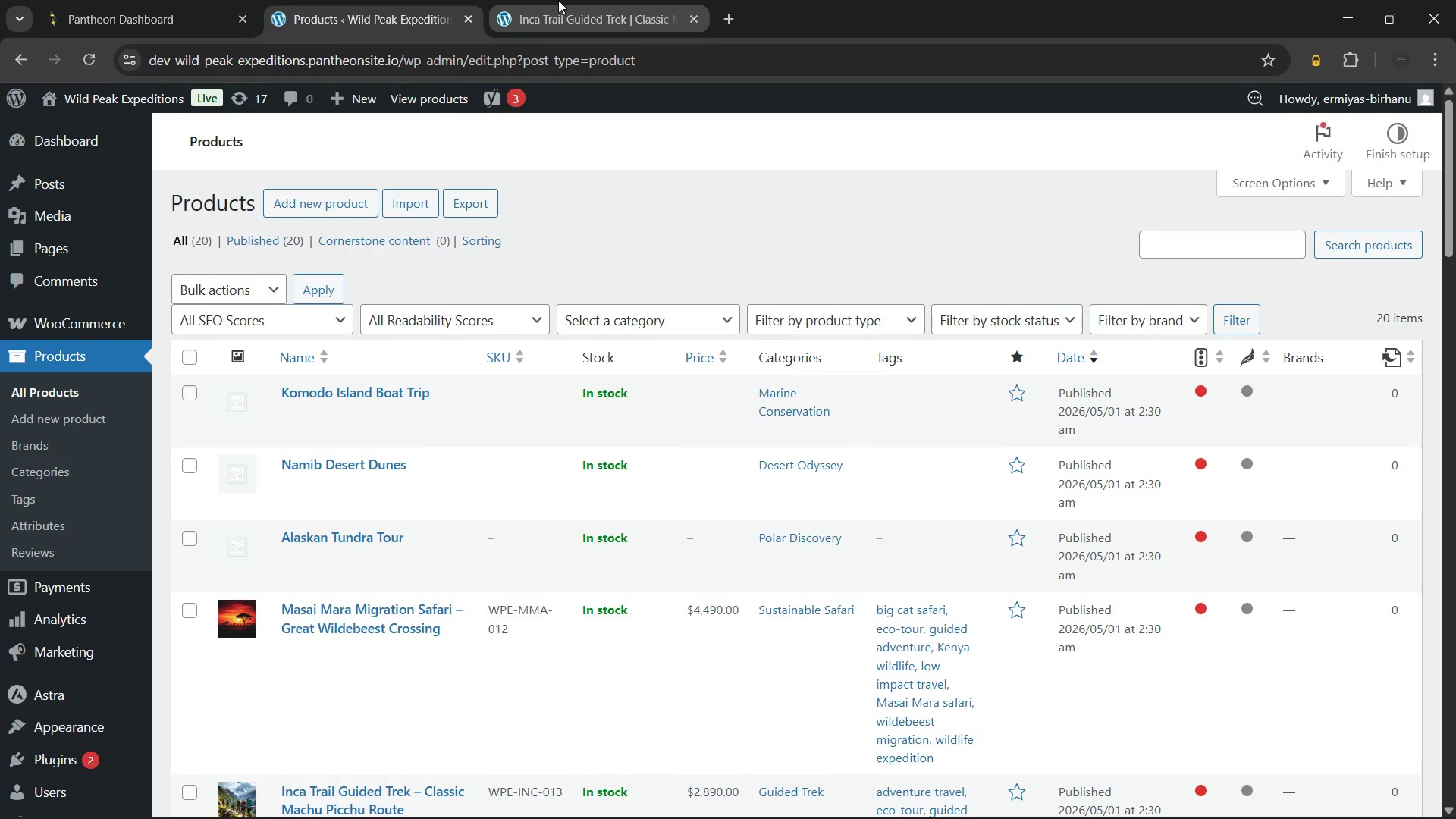 
left_click([558, 0])
 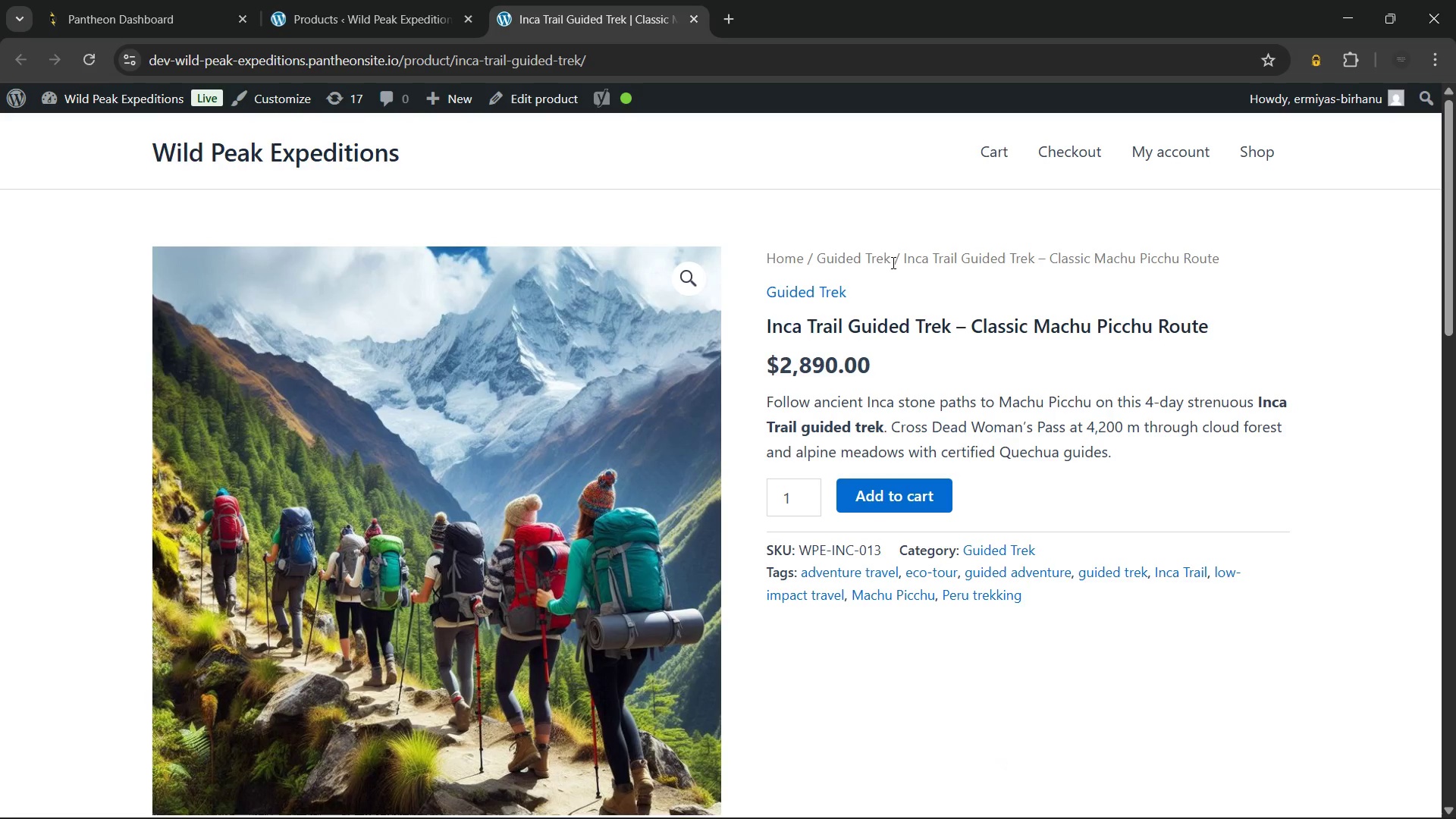 
left_click([388, 0])
 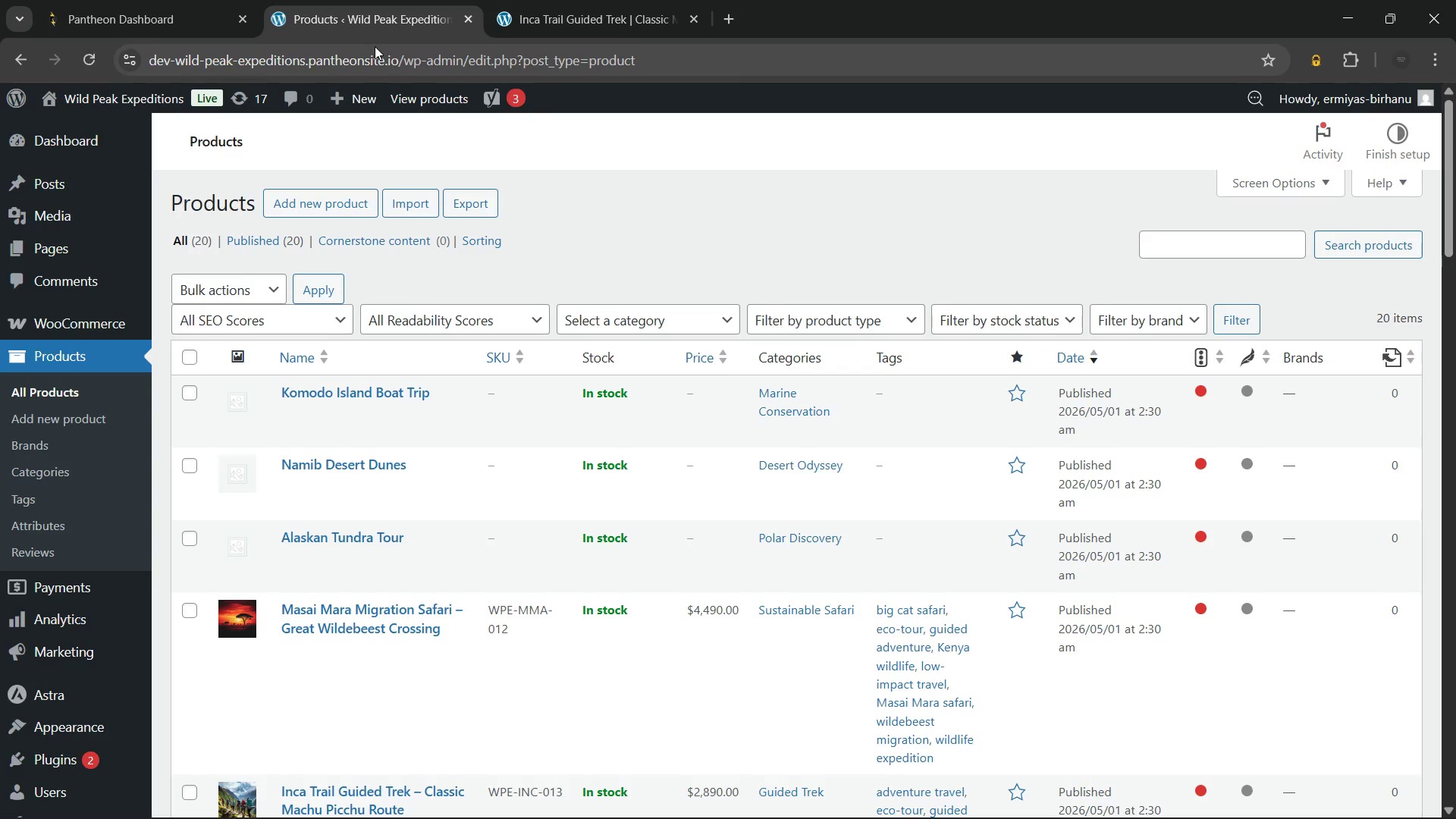 
wait(8.68)
 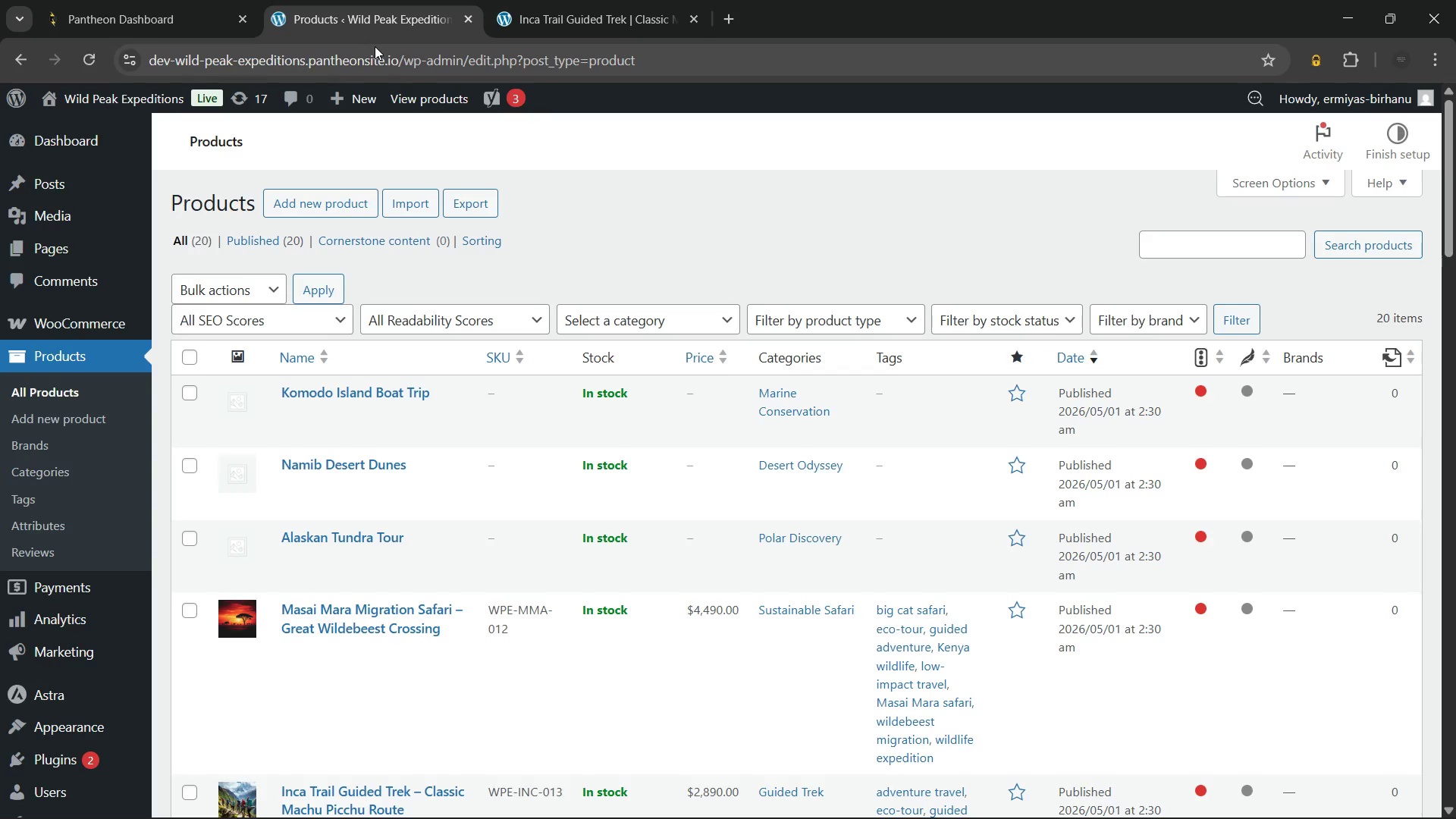 
mouse_move([371, 467])
 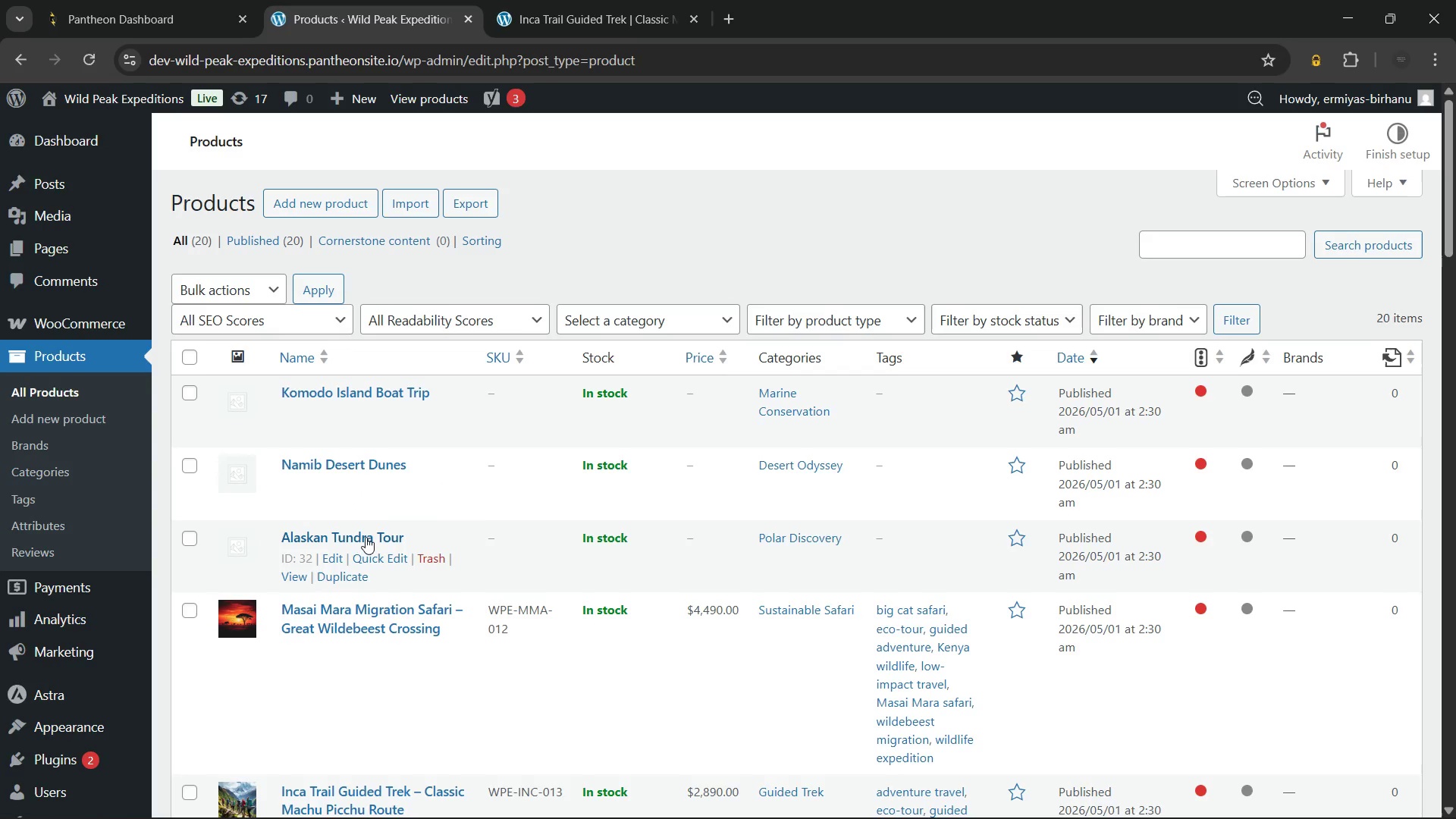 
scroll: coordinate [375, 464], scroll_direction: down, amount: 5.0
 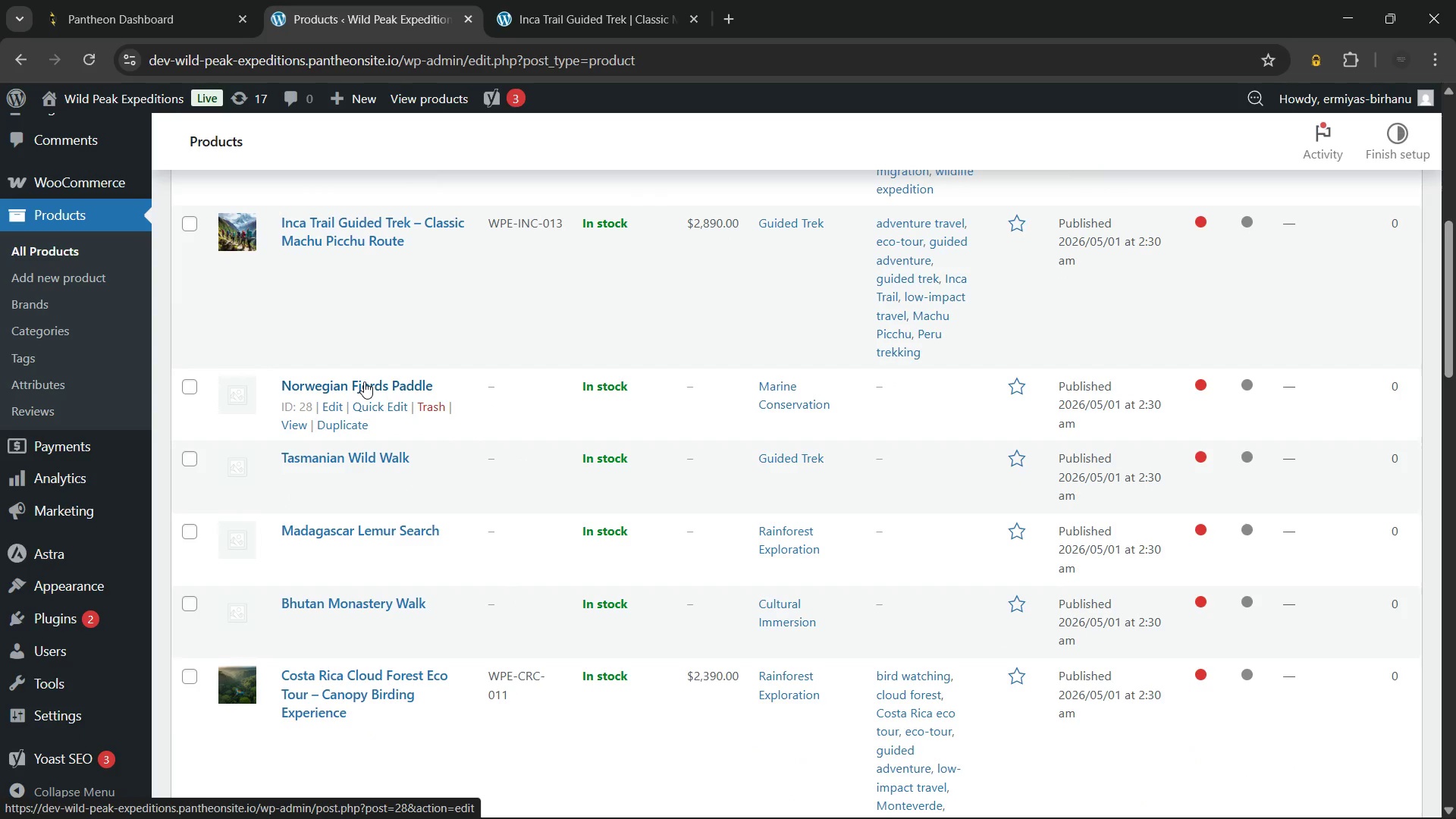 
mouse_move([353, 461])
 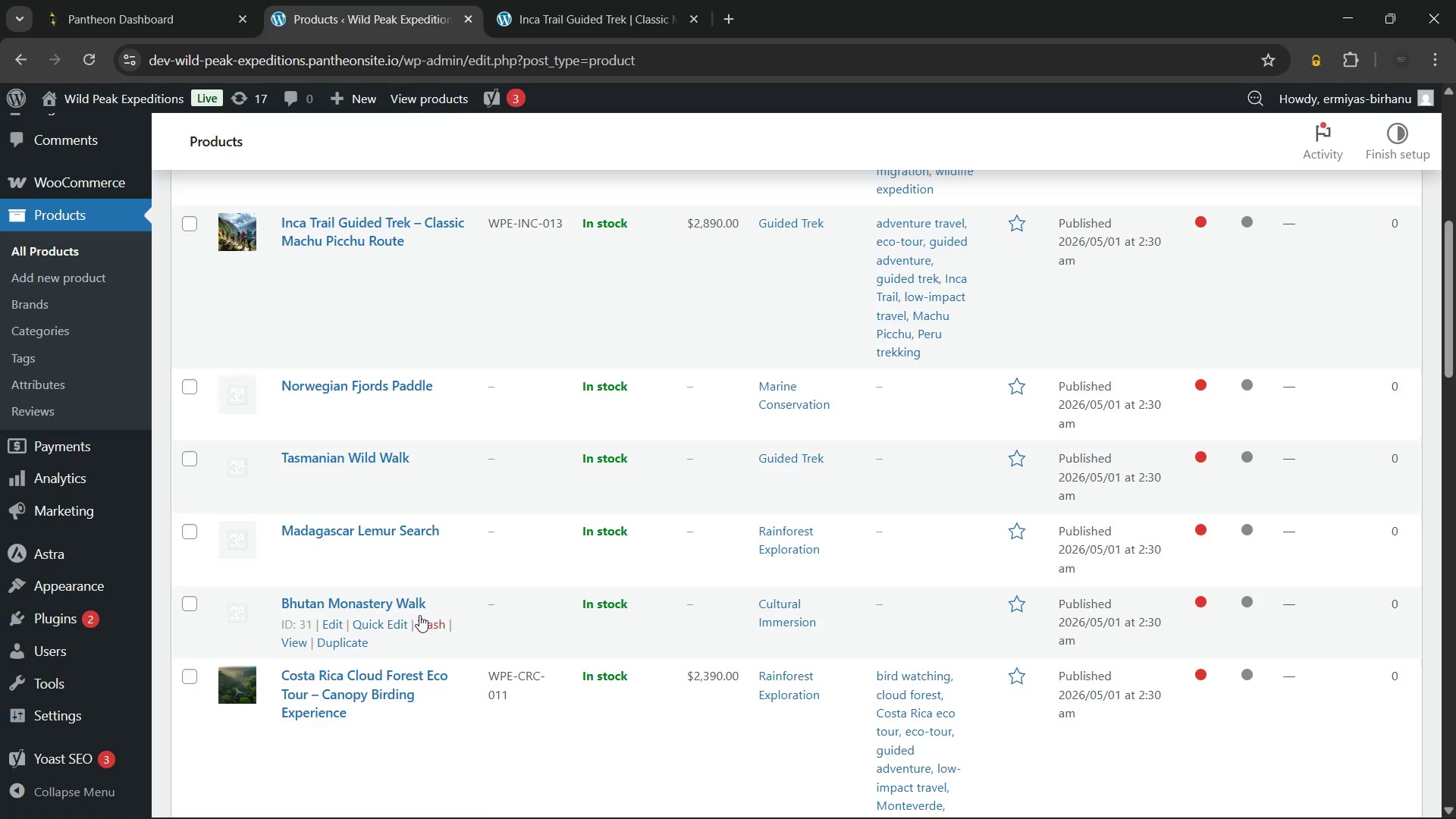 
wait(6.03)
 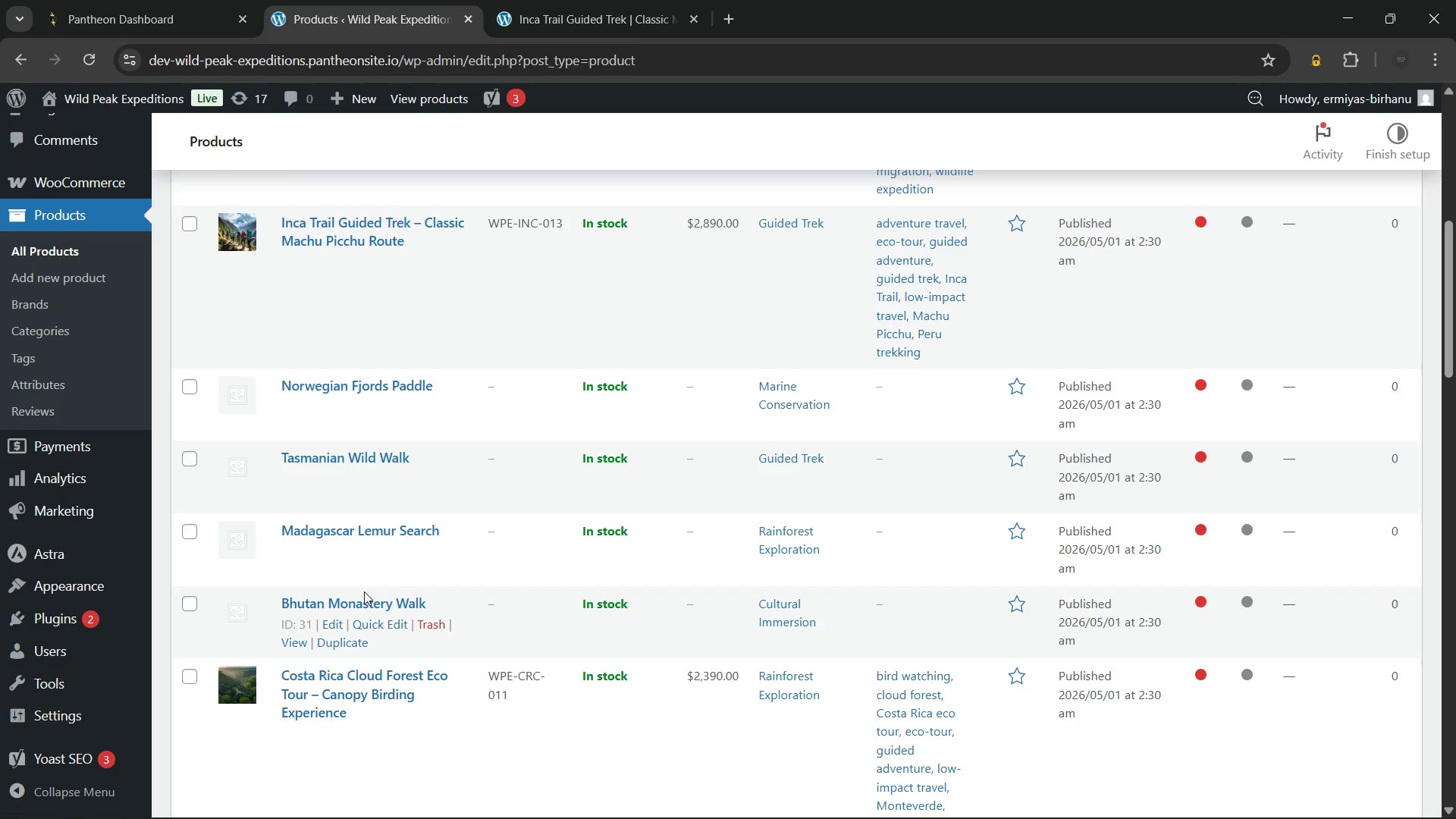 
scroll: coordinate [369, 383], scroll_direction: up, amount: 7.0
 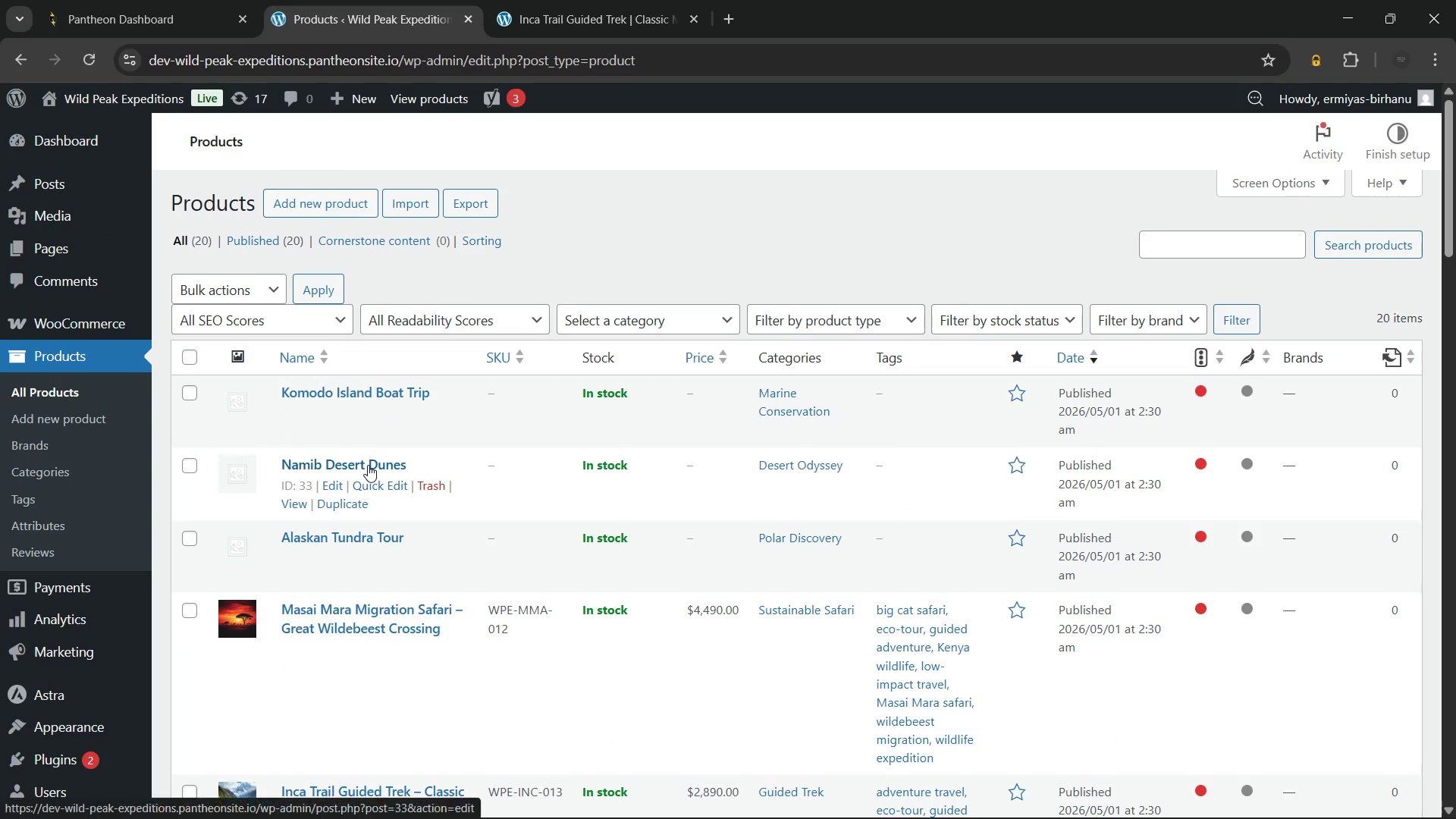 
mouse_move([365, 513])
 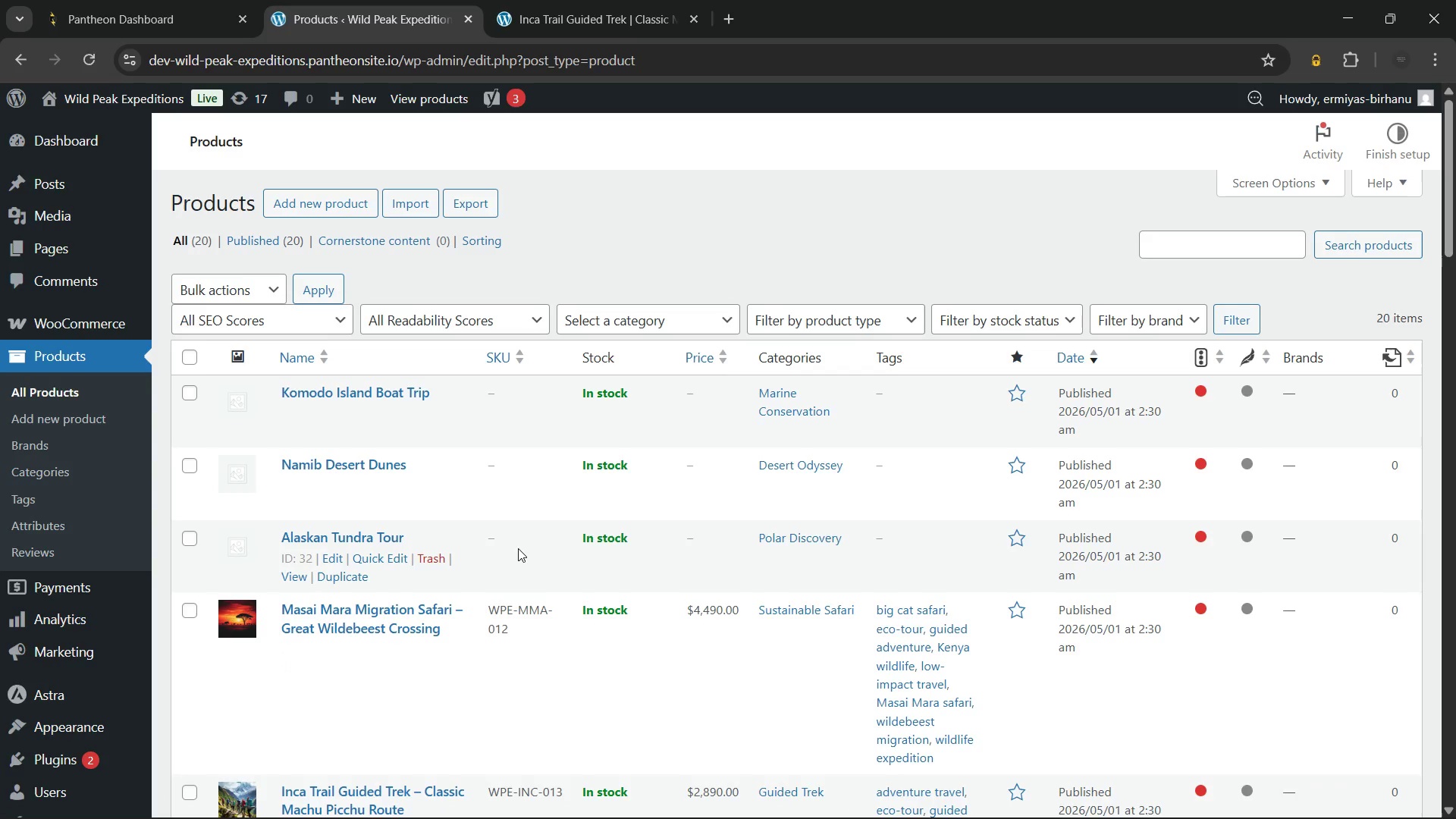 
wait(20.99)
 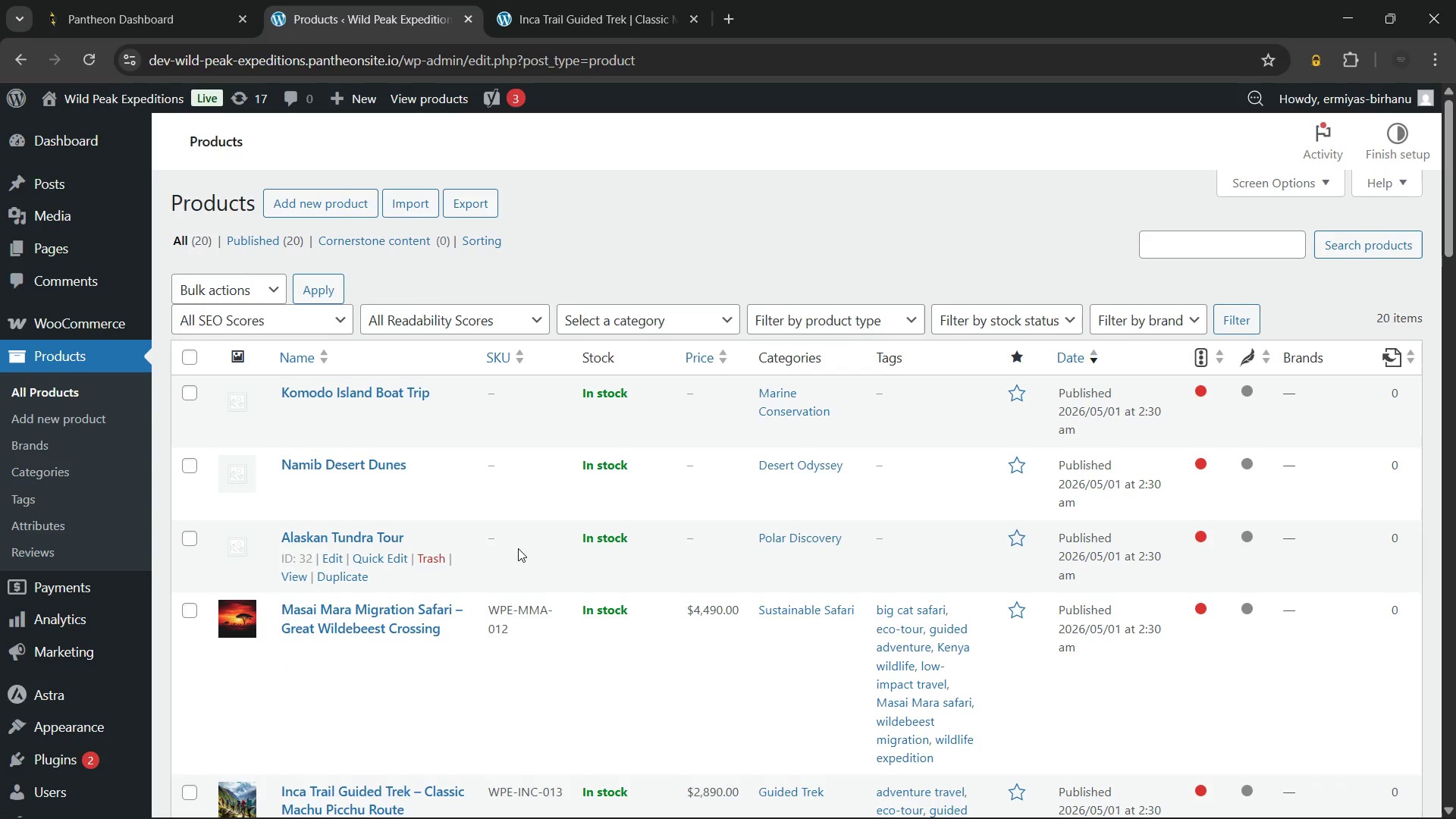 
scroll: coordinate [518, 548], scroll_direction: down, amount: 3.0
 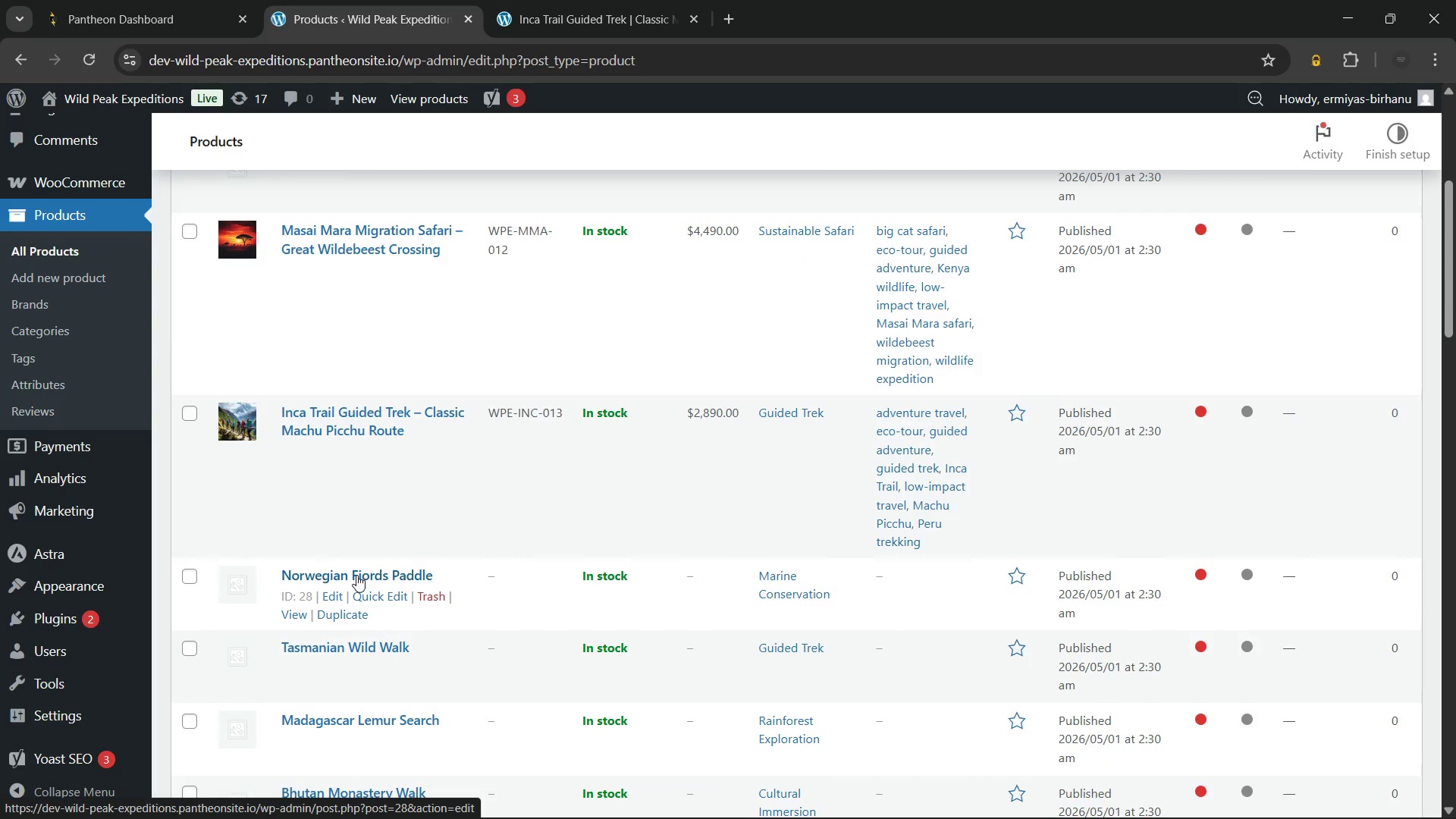 
left_click([356, 575])
 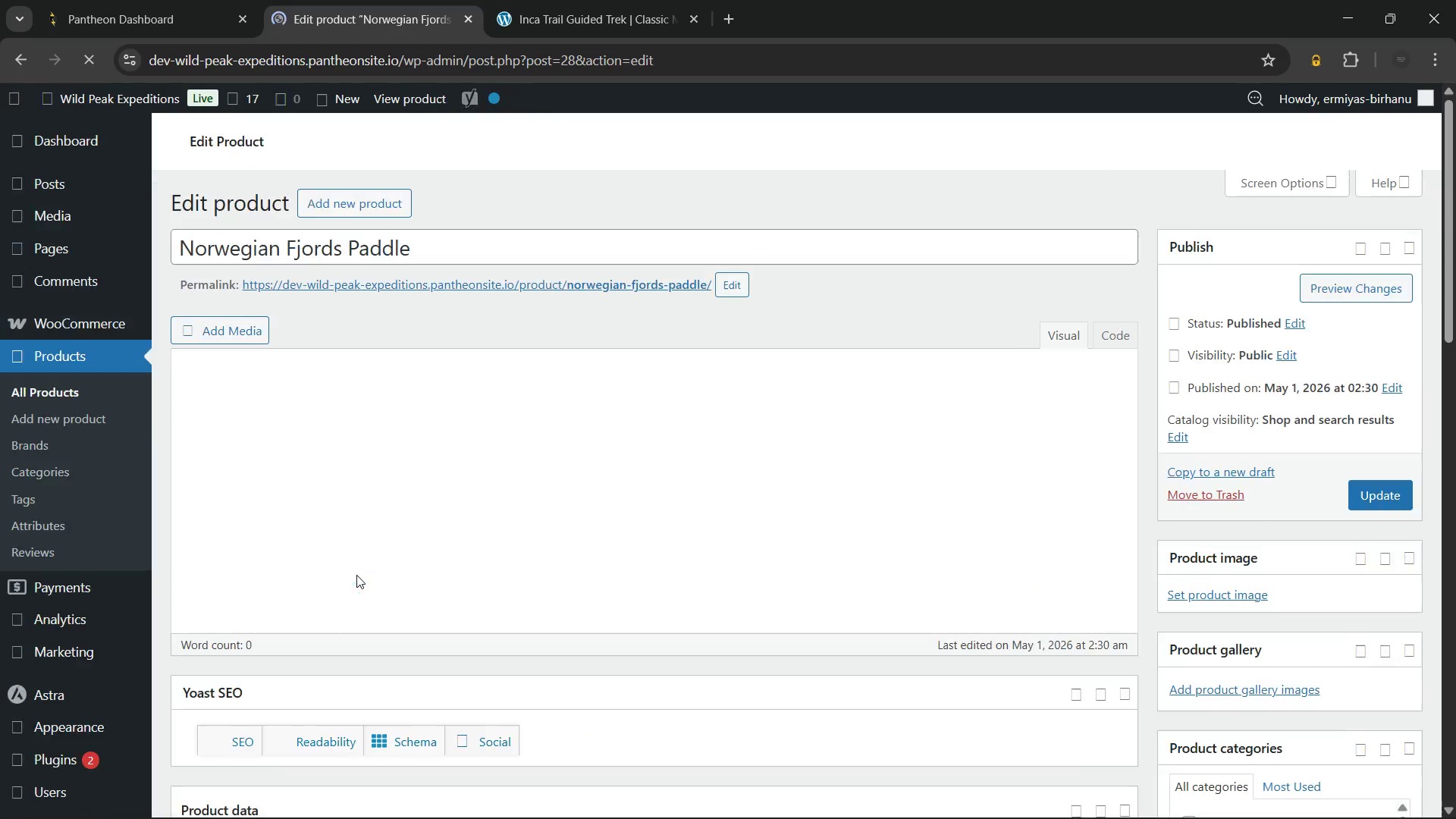 
left_click([551, 0])
 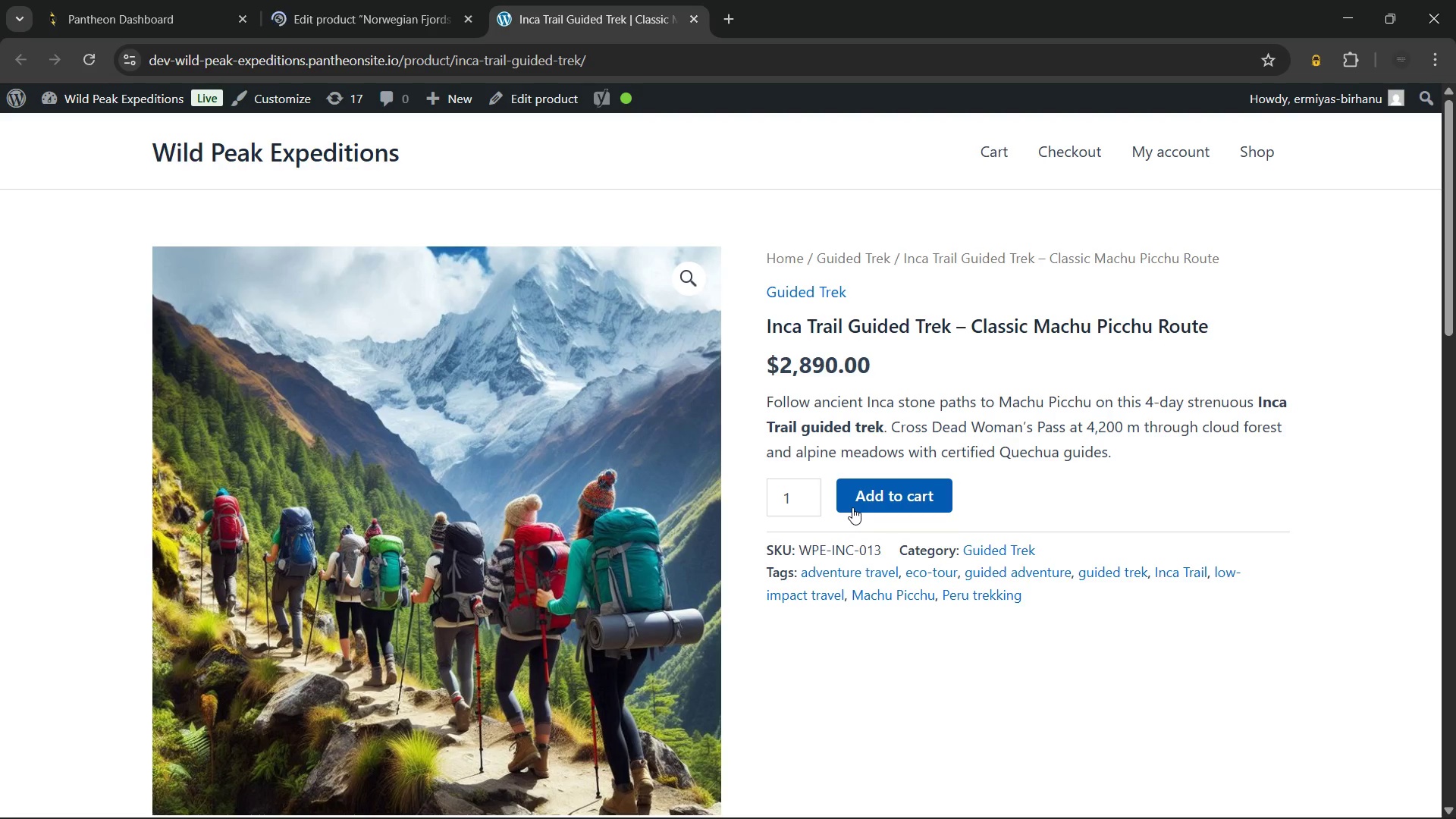 
scroll: coordinate [852, 507], scroll_direction: down, amount: 2.0
 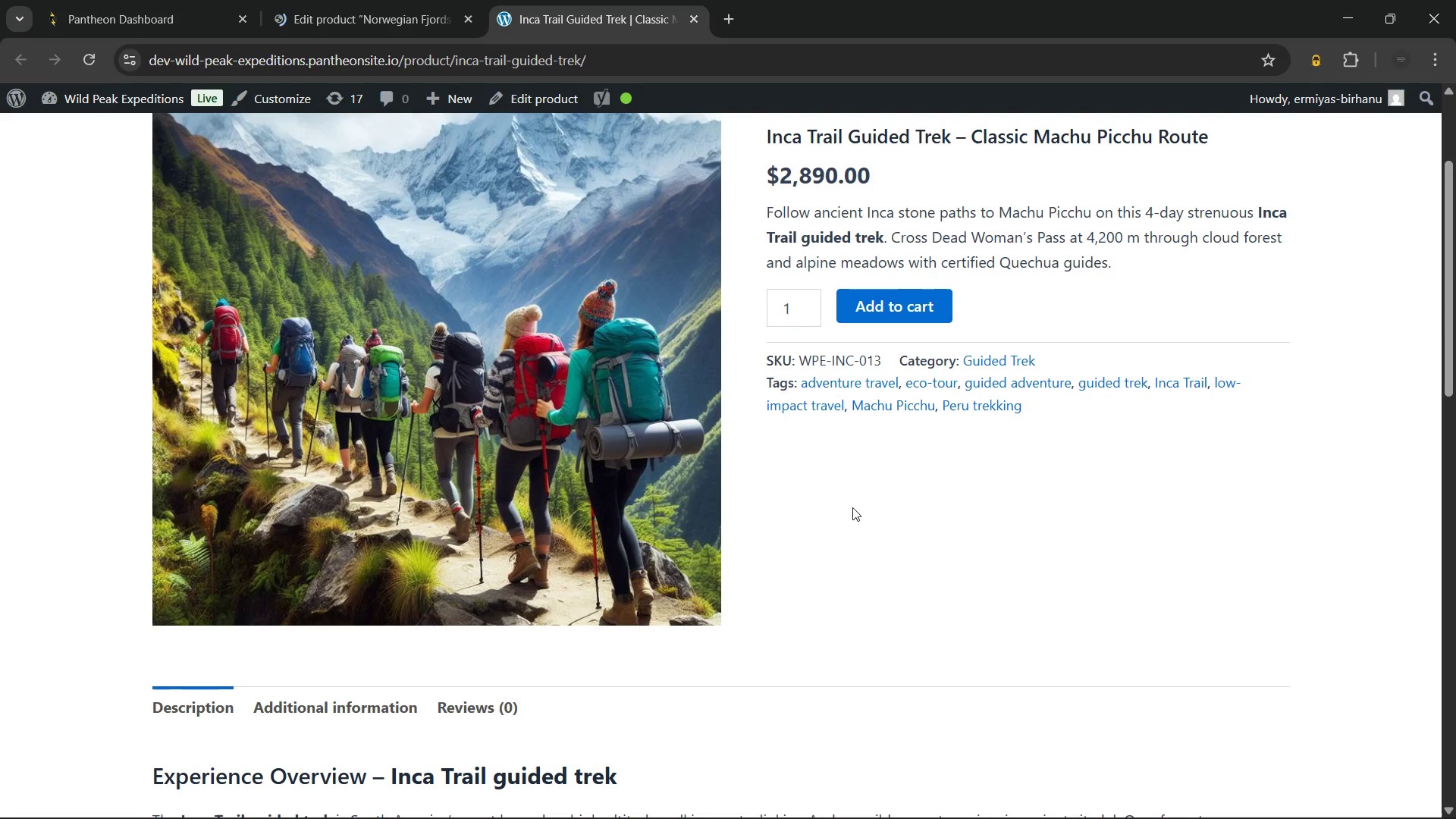 
scroll: coordinate [852, 507], scroll_direction: up, amount: 3.0
 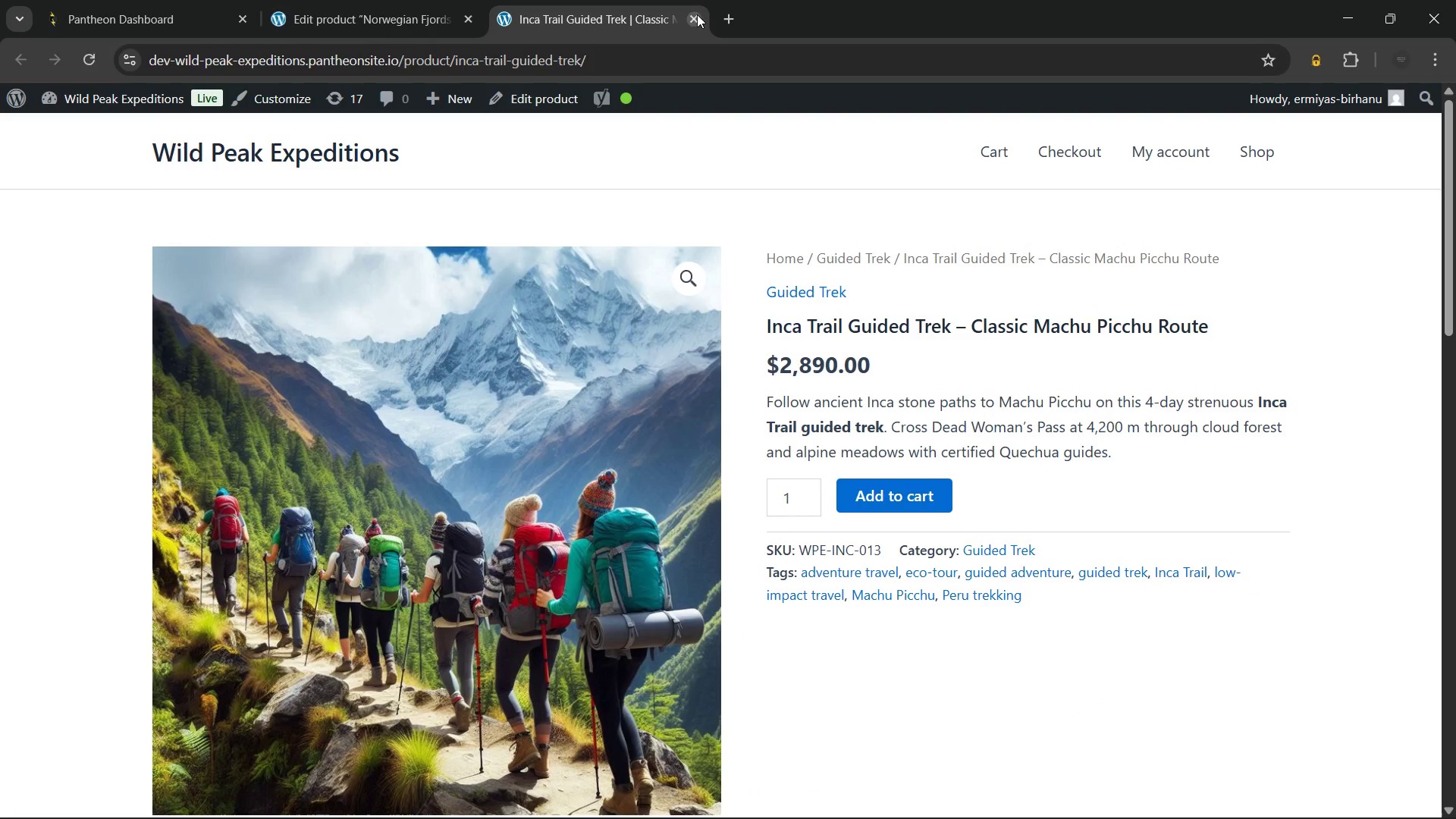 
left_click([693, 18])
 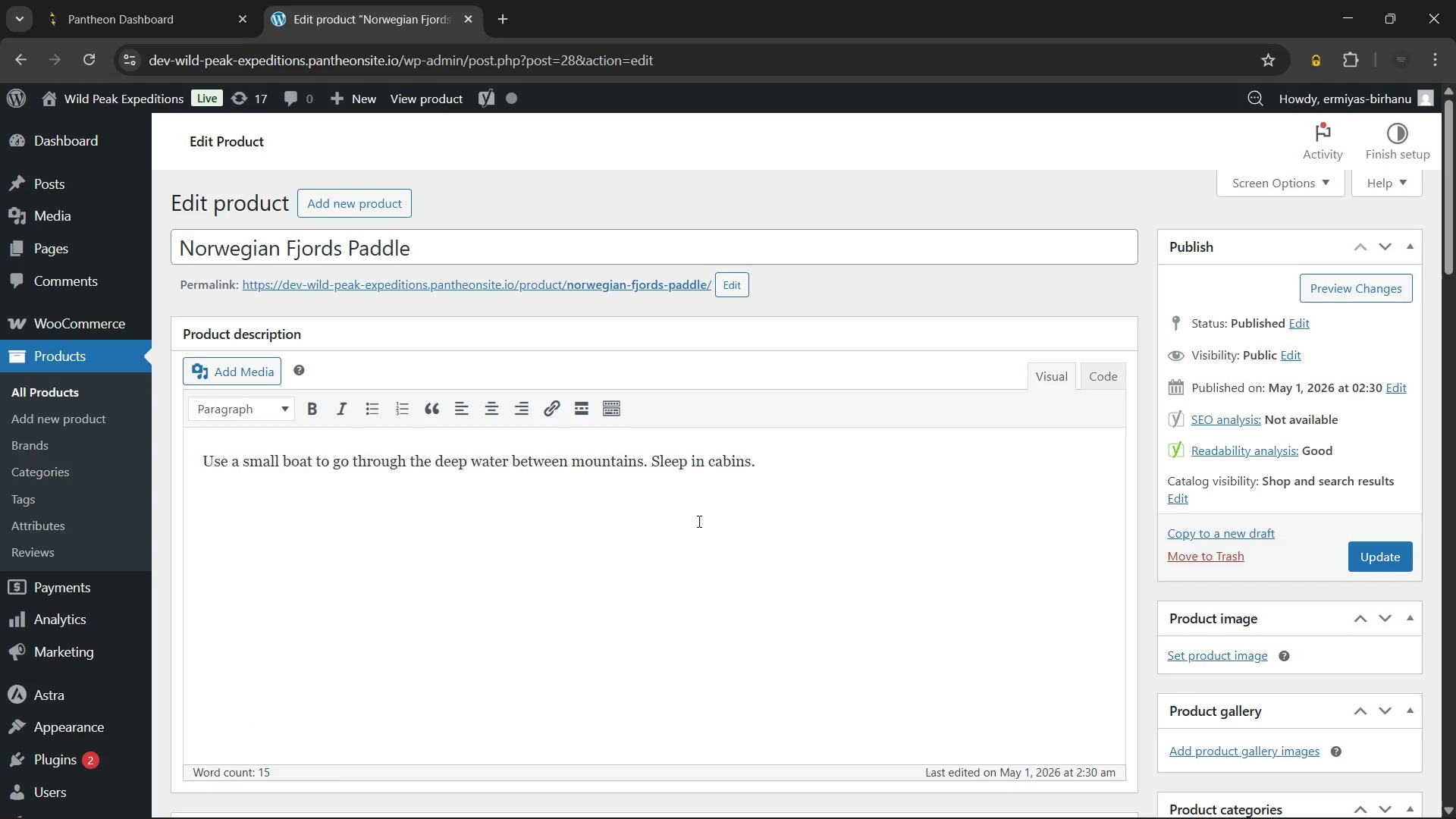 
wait(43.53)
 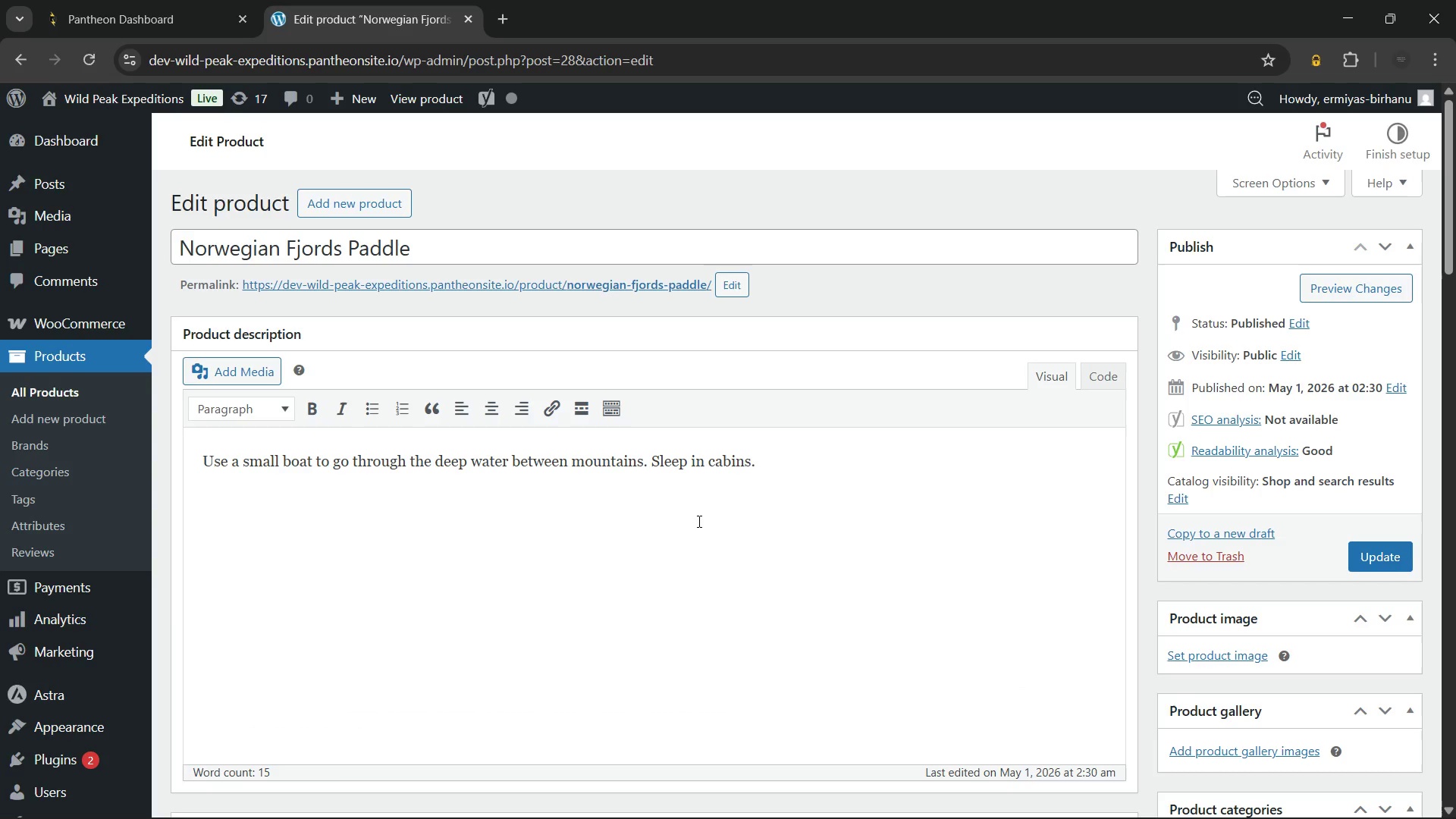 
left_click([489, 257])
 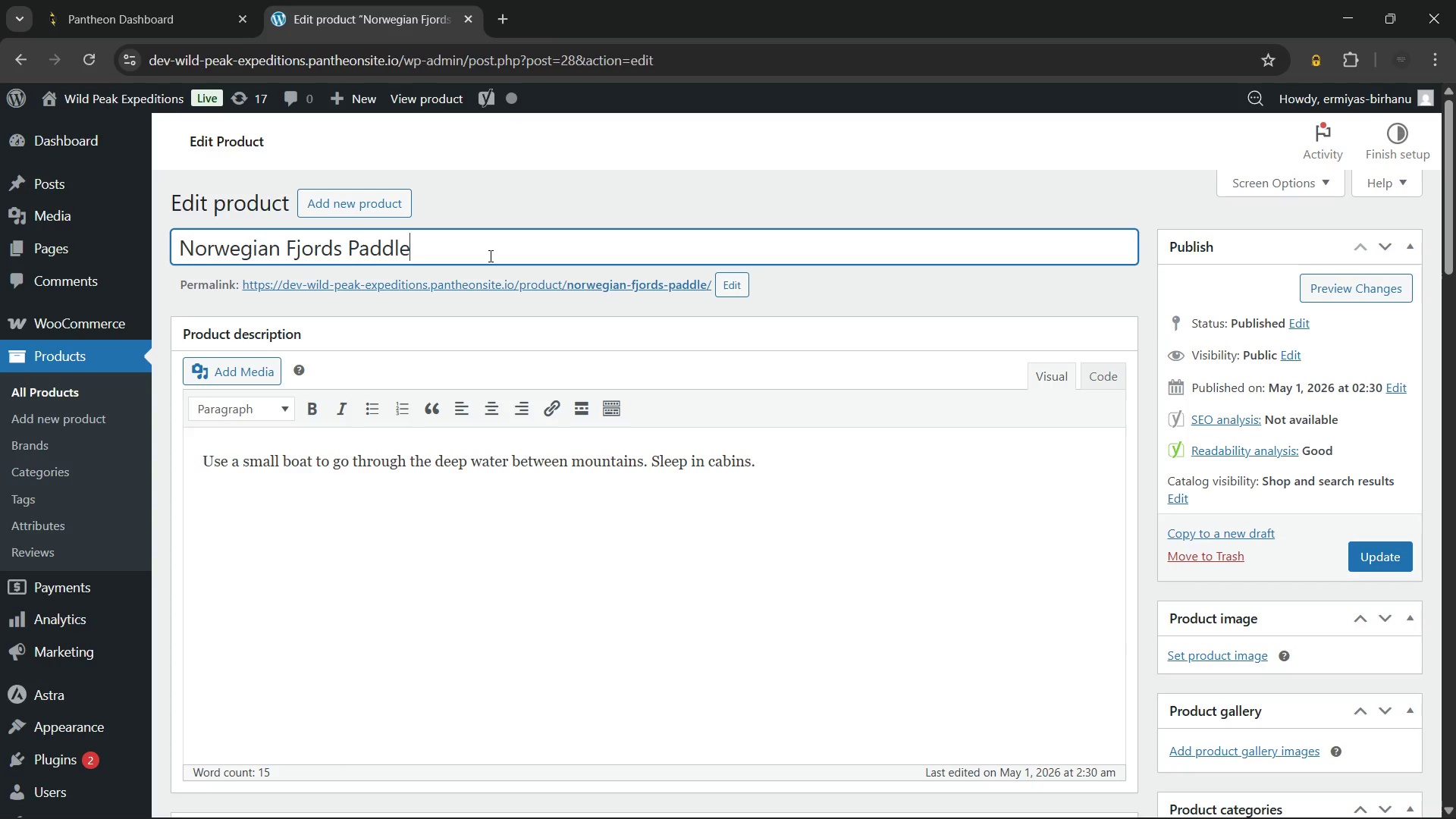 
wait(7.08)
 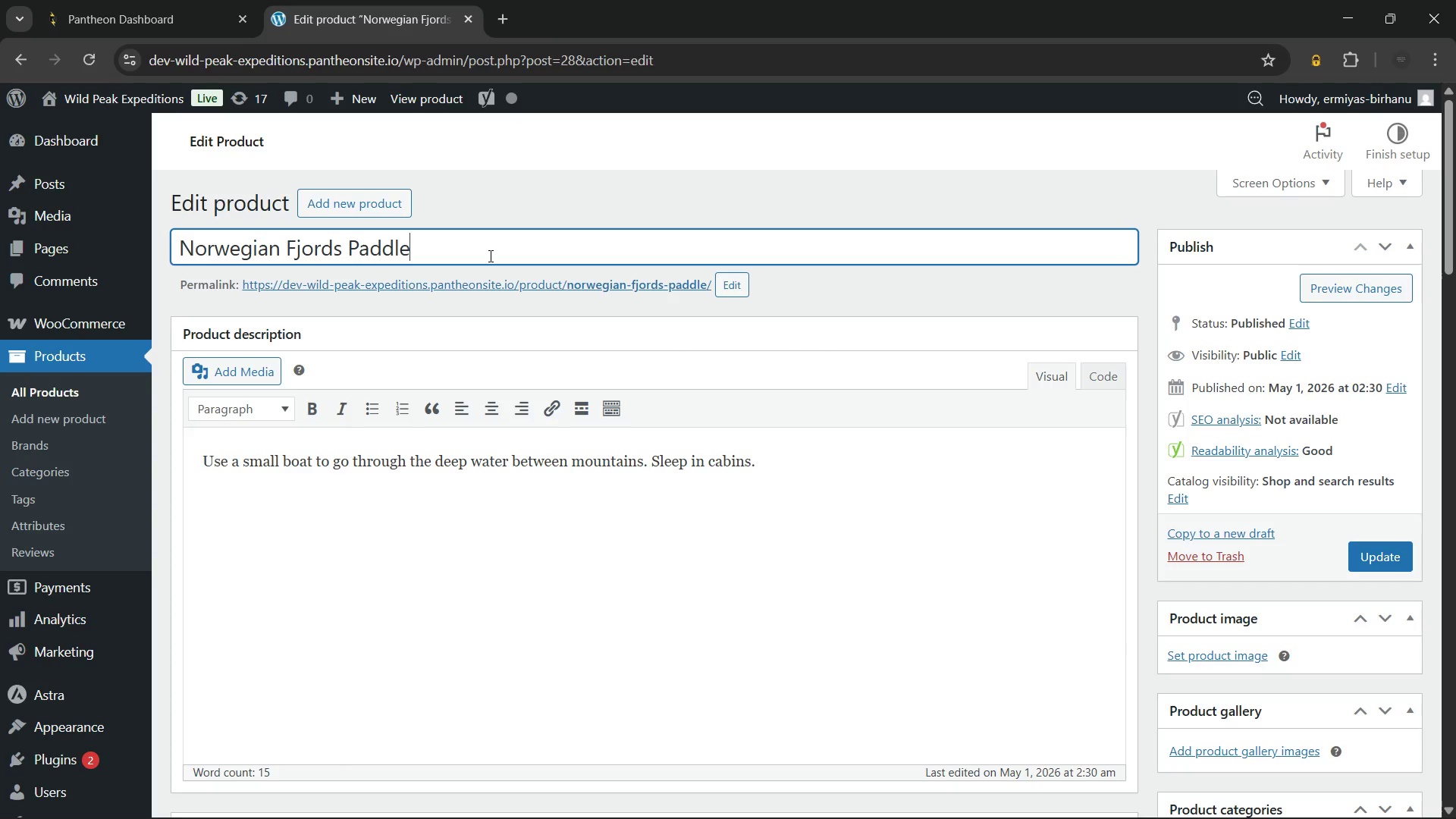 
key(Backspace)
key(Backspace)
key(Backspace)
key(Backspace)
key(Backspace)
key(Backspace)
type(Kayaking Tour - Paddle Through Scandinavia)
 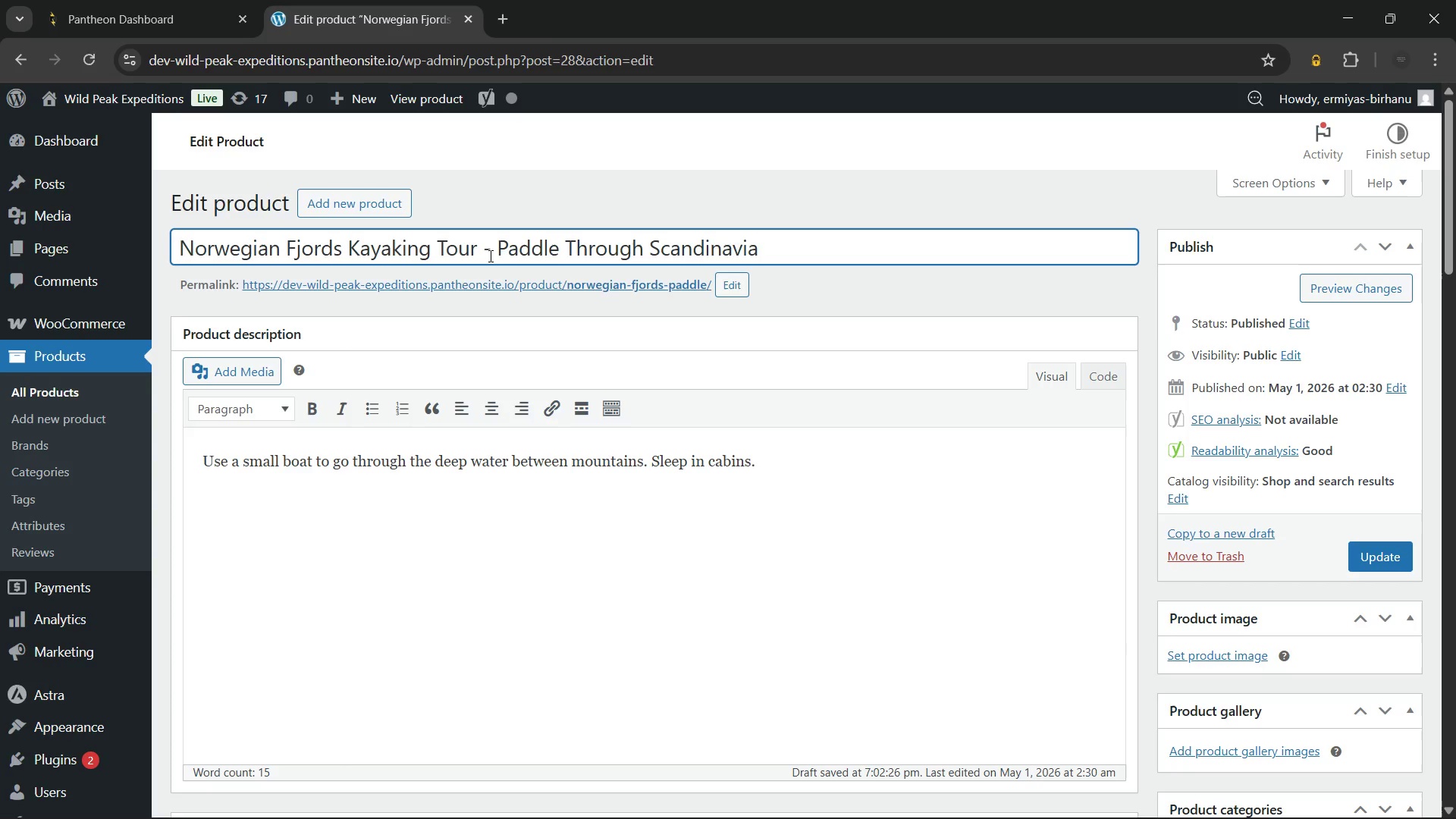 
wait(28.84)
 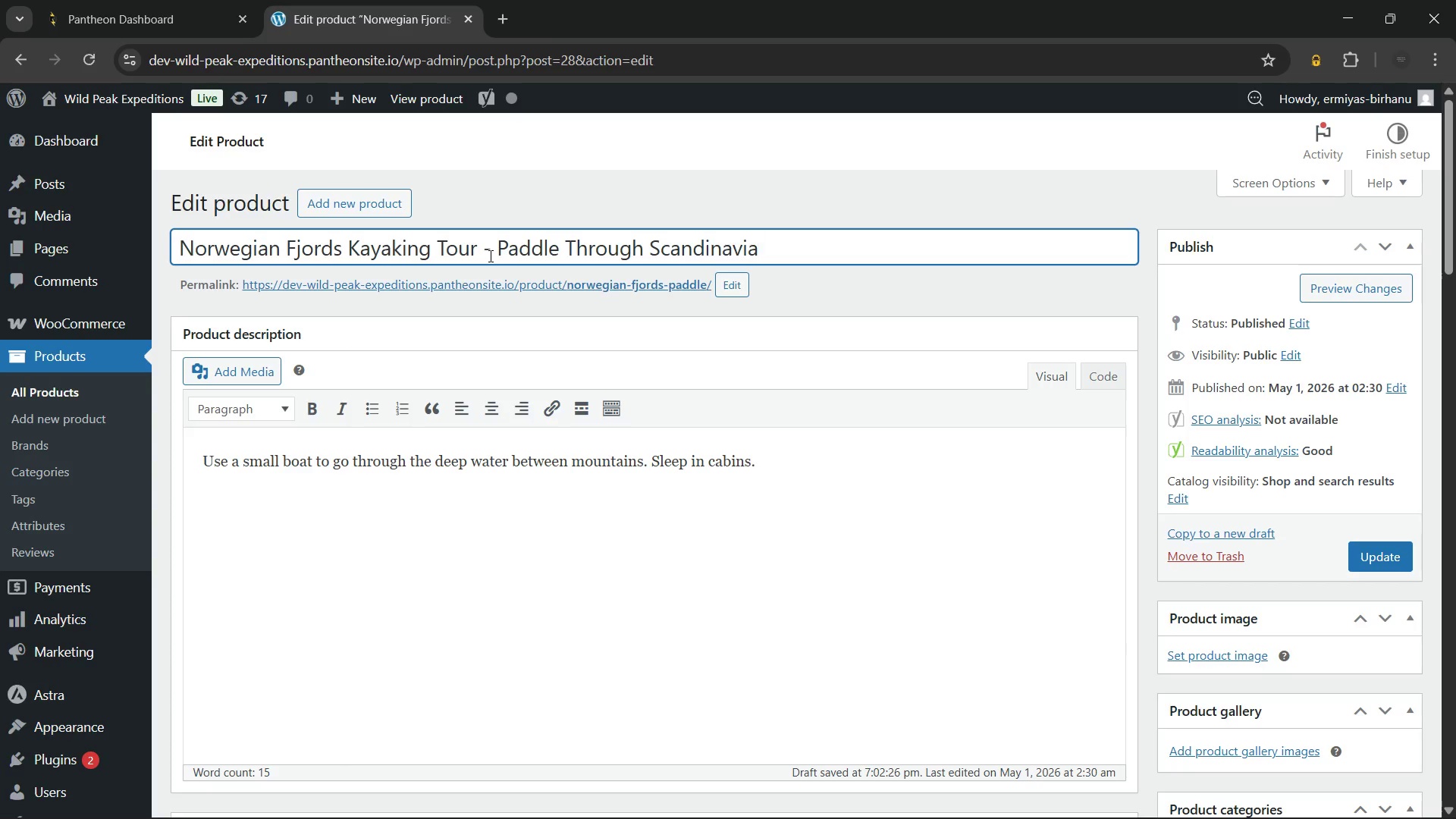 
left_click([786, 453])
 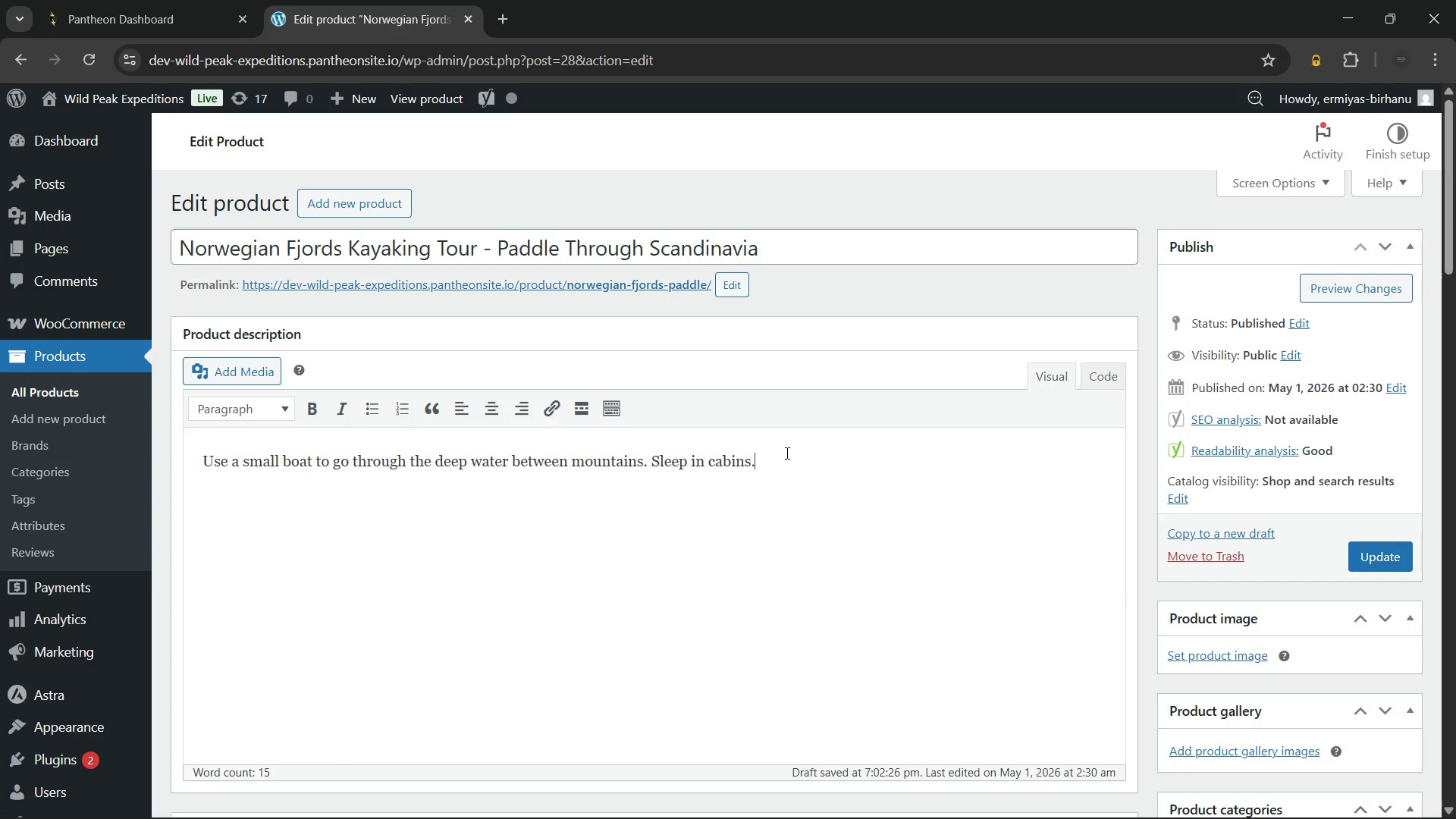 
key(Control+A)
 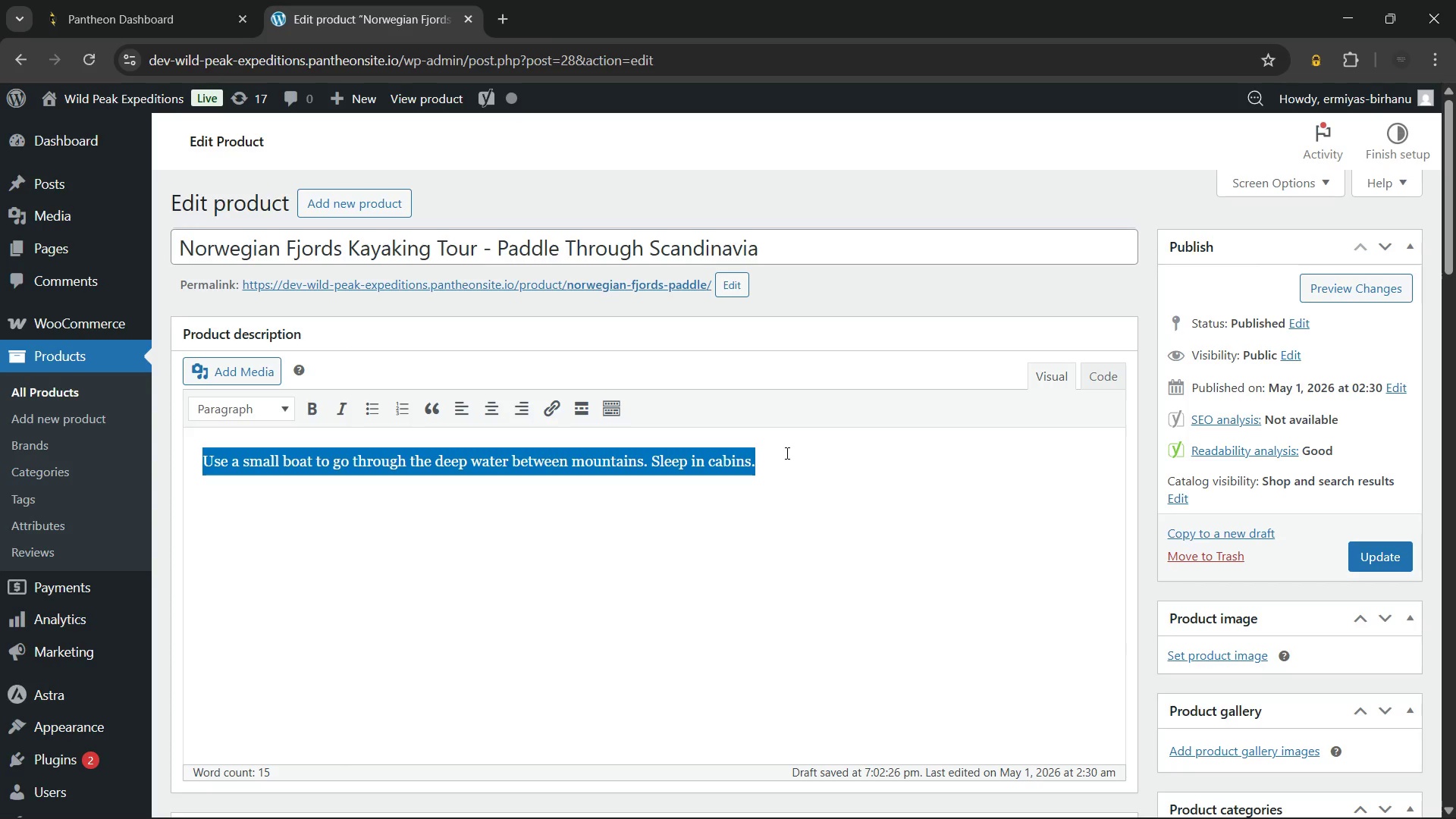 
key(Backspace)
 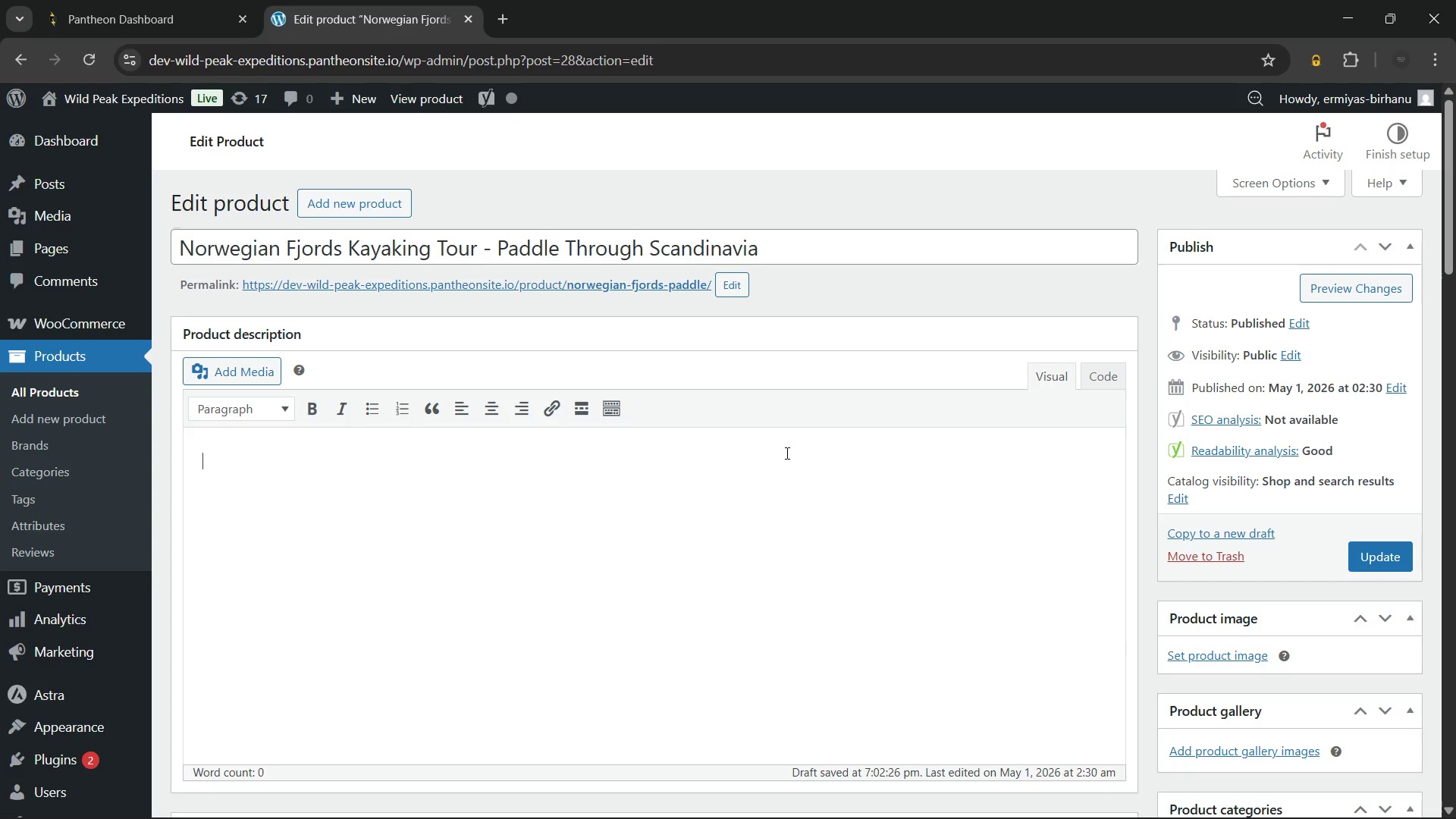 
wait(36.05)
 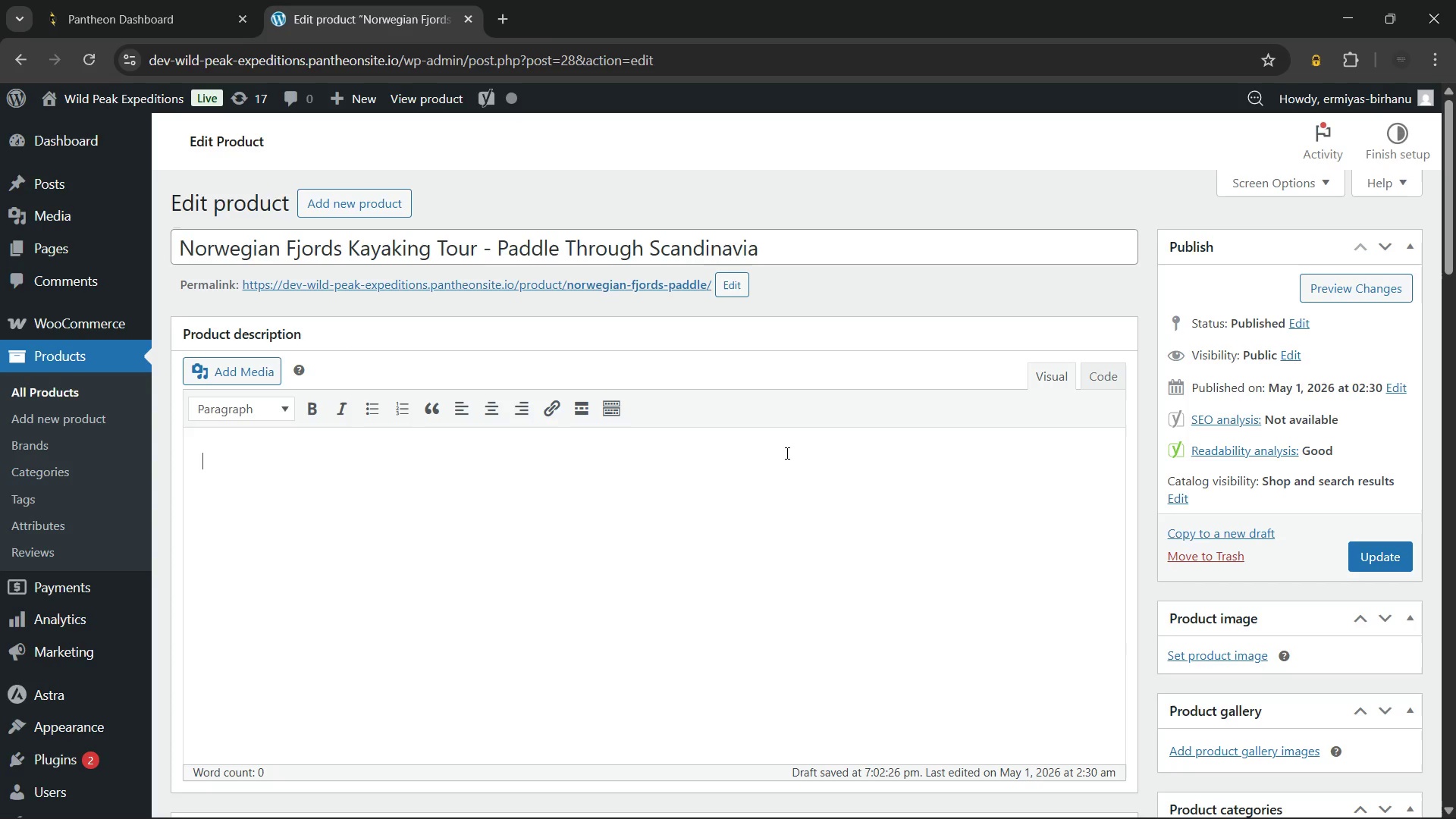 
type(The Norwegian)
 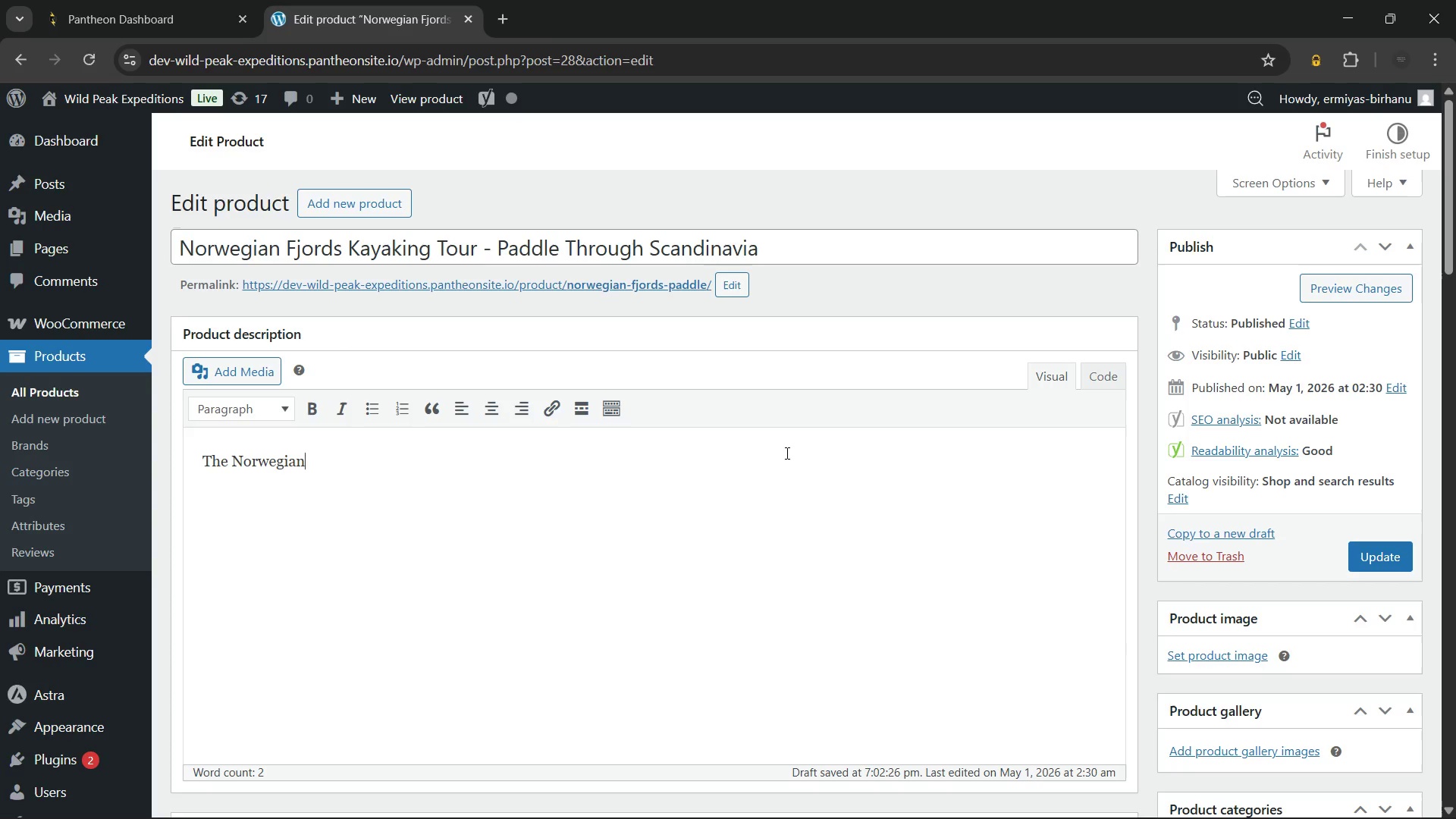 
wait(24.45)
 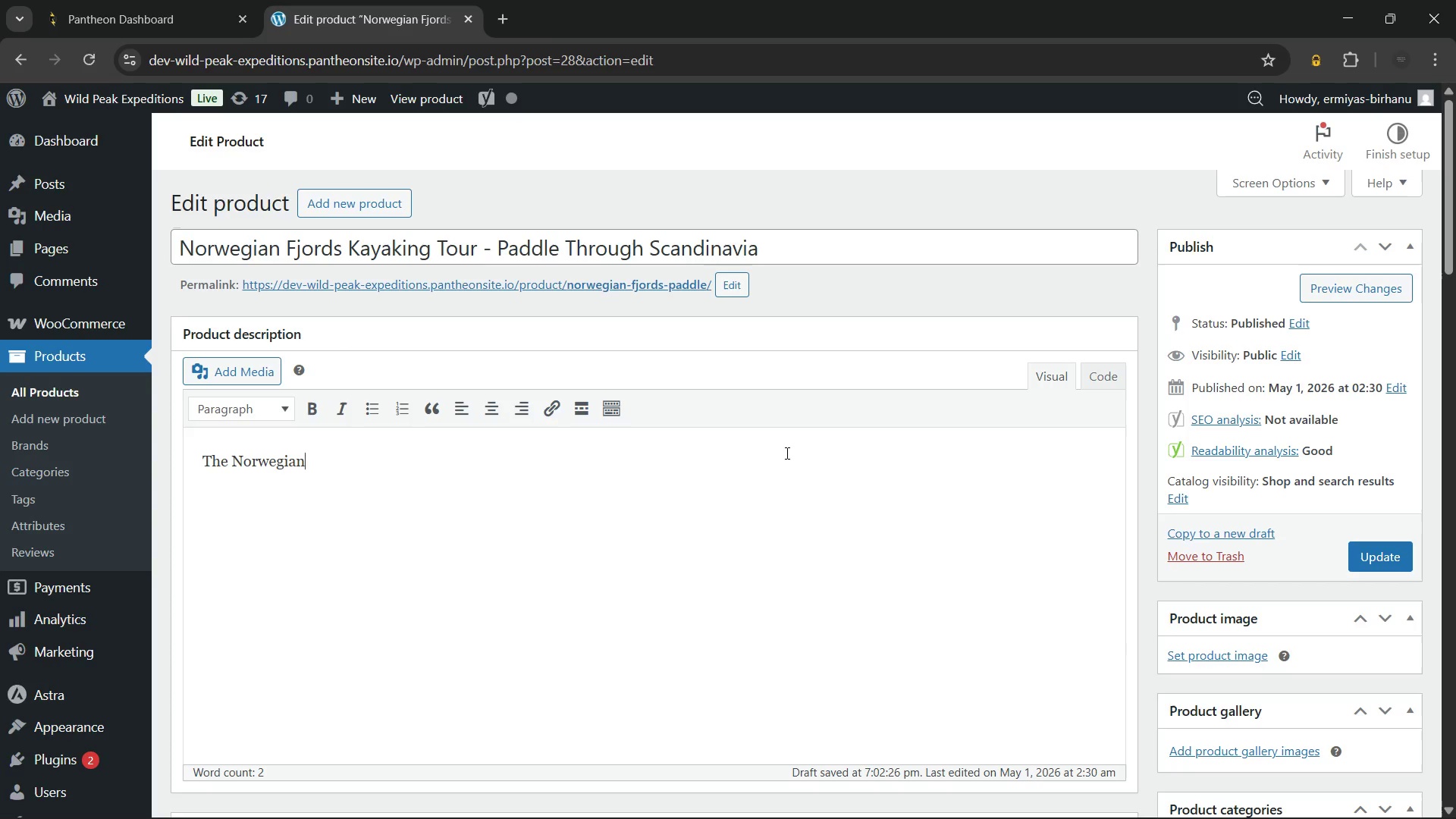 
type( fjords kayaking rour)
key(Backspace)
key(Backspace)
key(Backspace)
key(Backspace)
type(tour)
 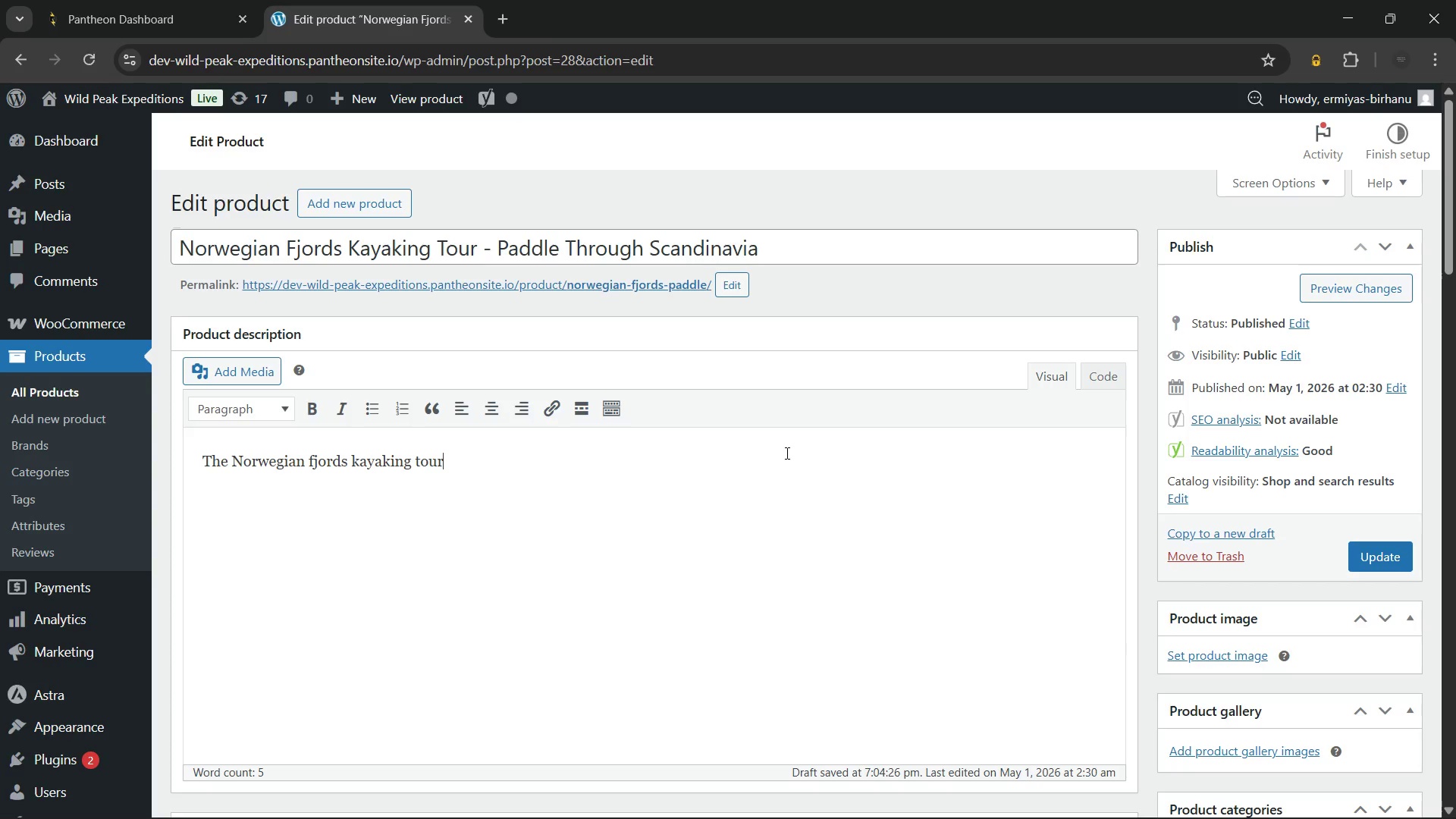 
wait(57.09)
 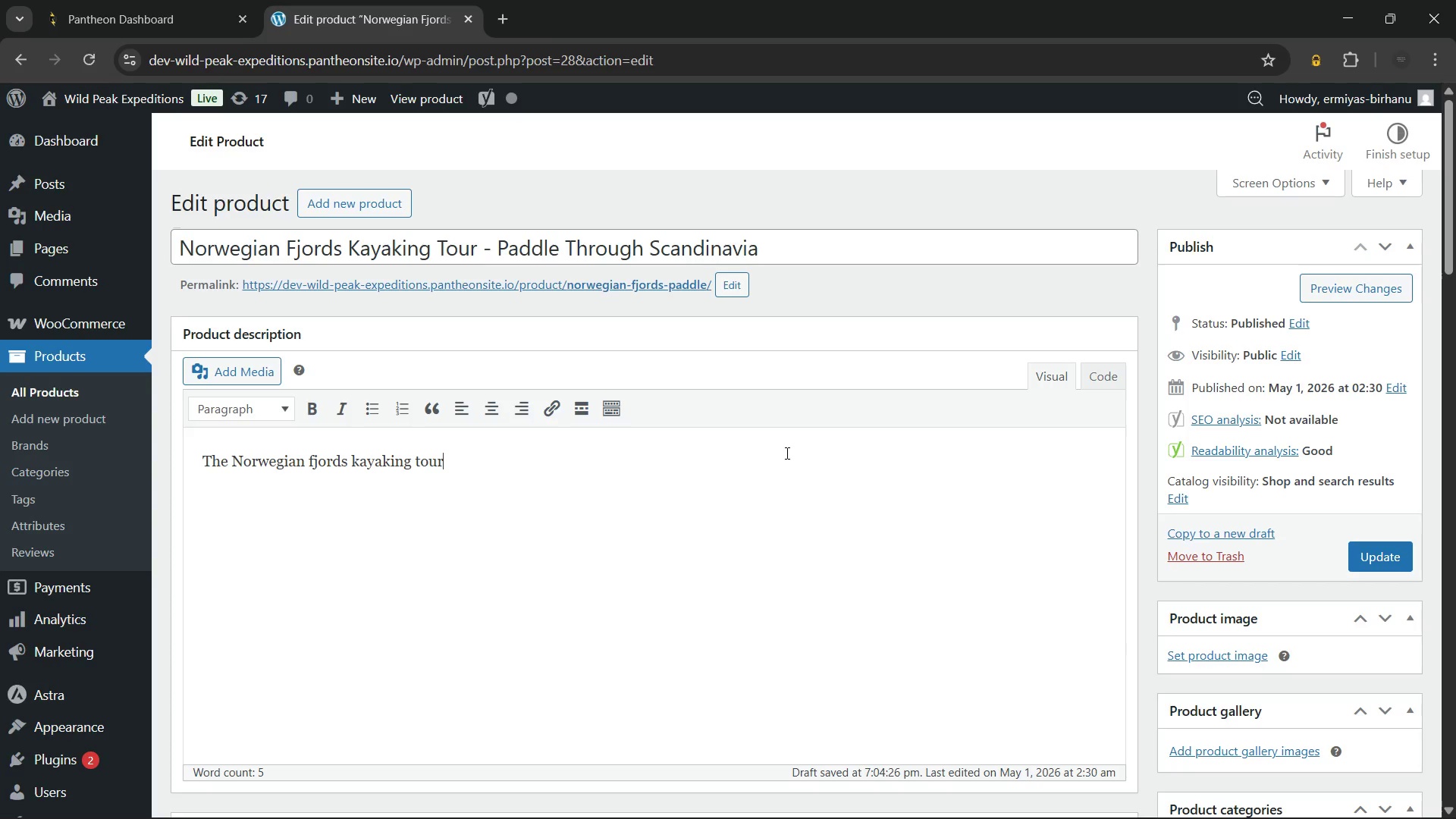 
type( offers intimate access to landscp)
key(Backspace)
type(p)
key(Backspace)
type(apes)
 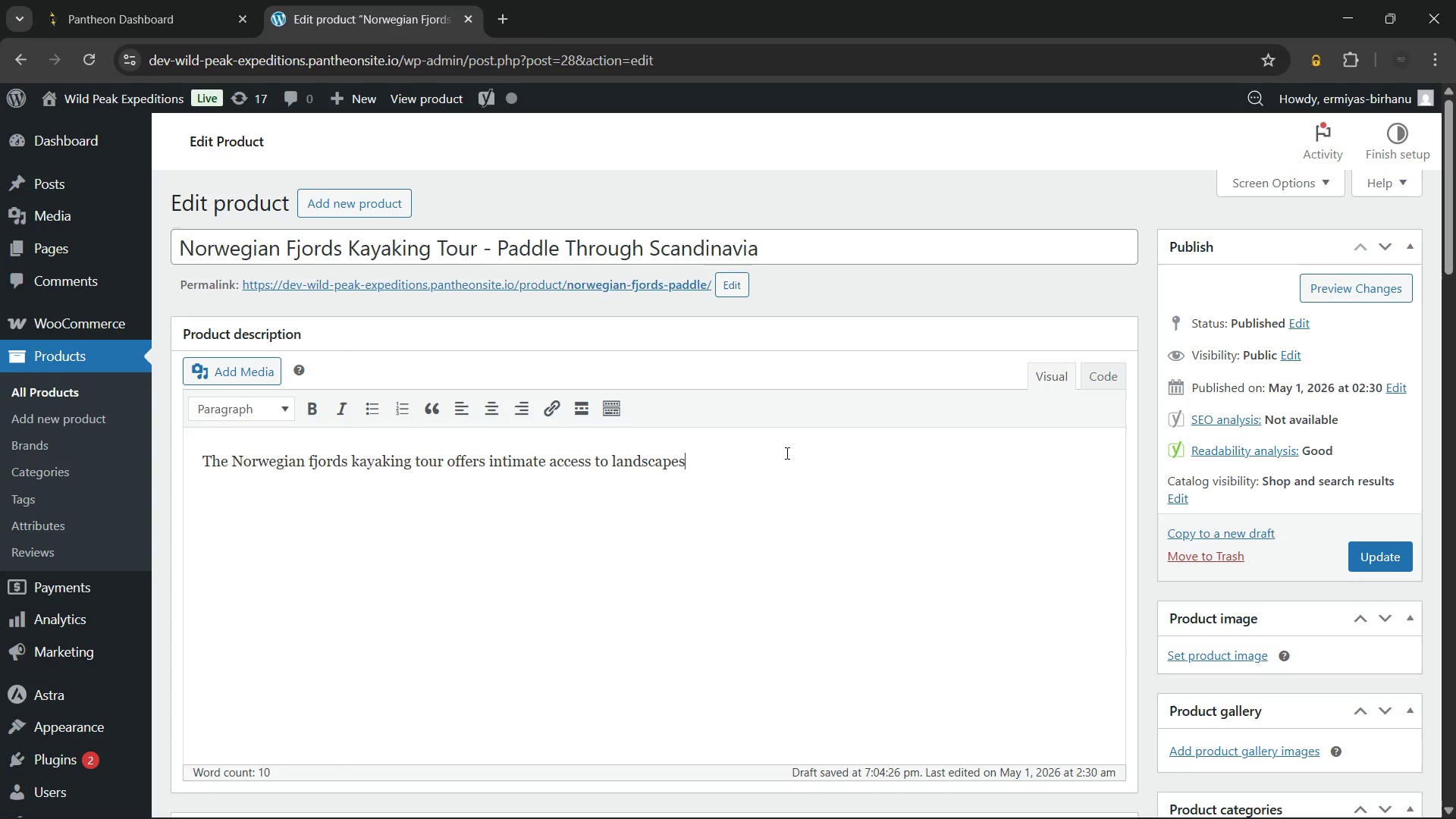 
wait(35.67)
 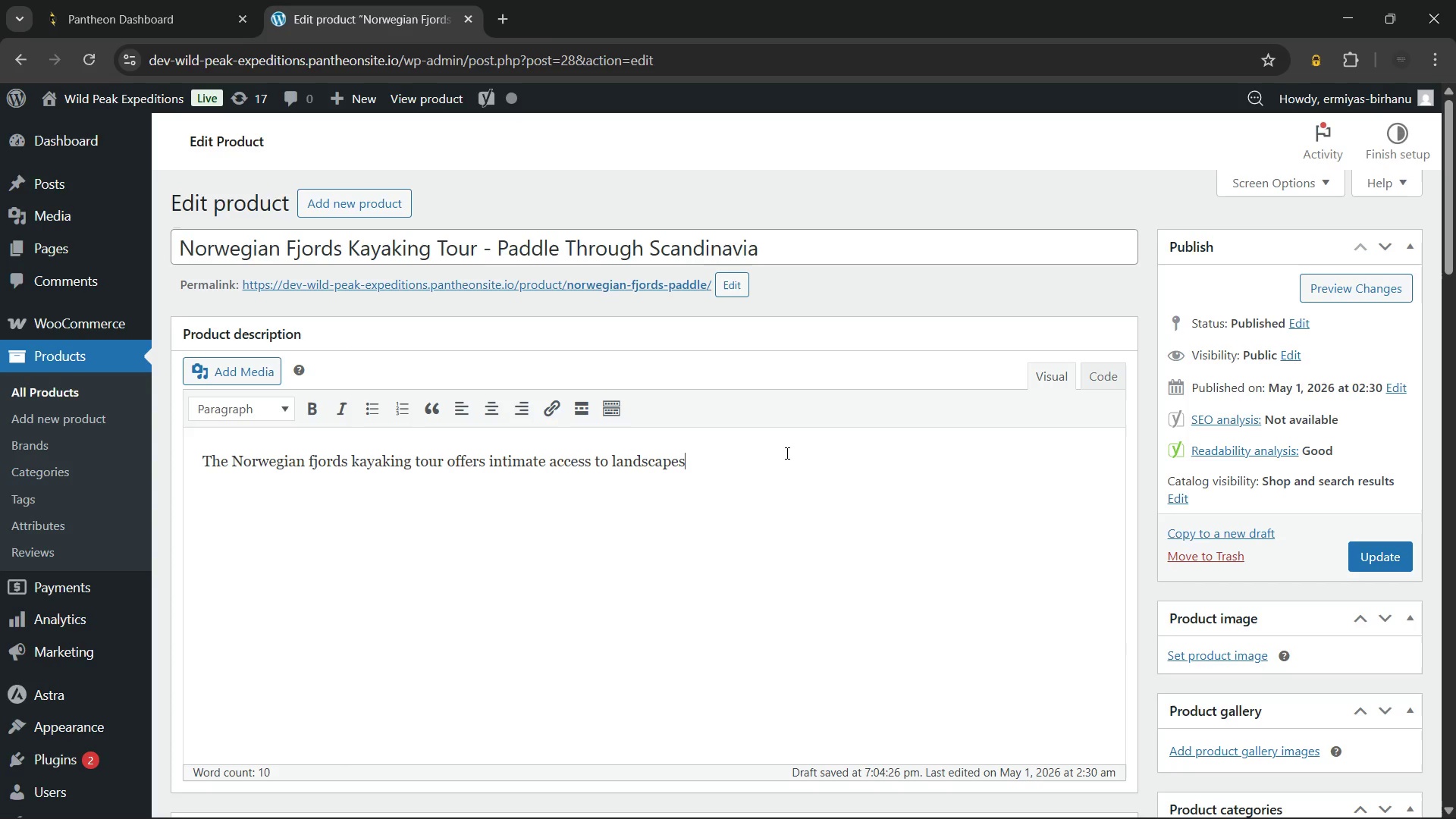 
type( that no road or cruise ship can replicate)
 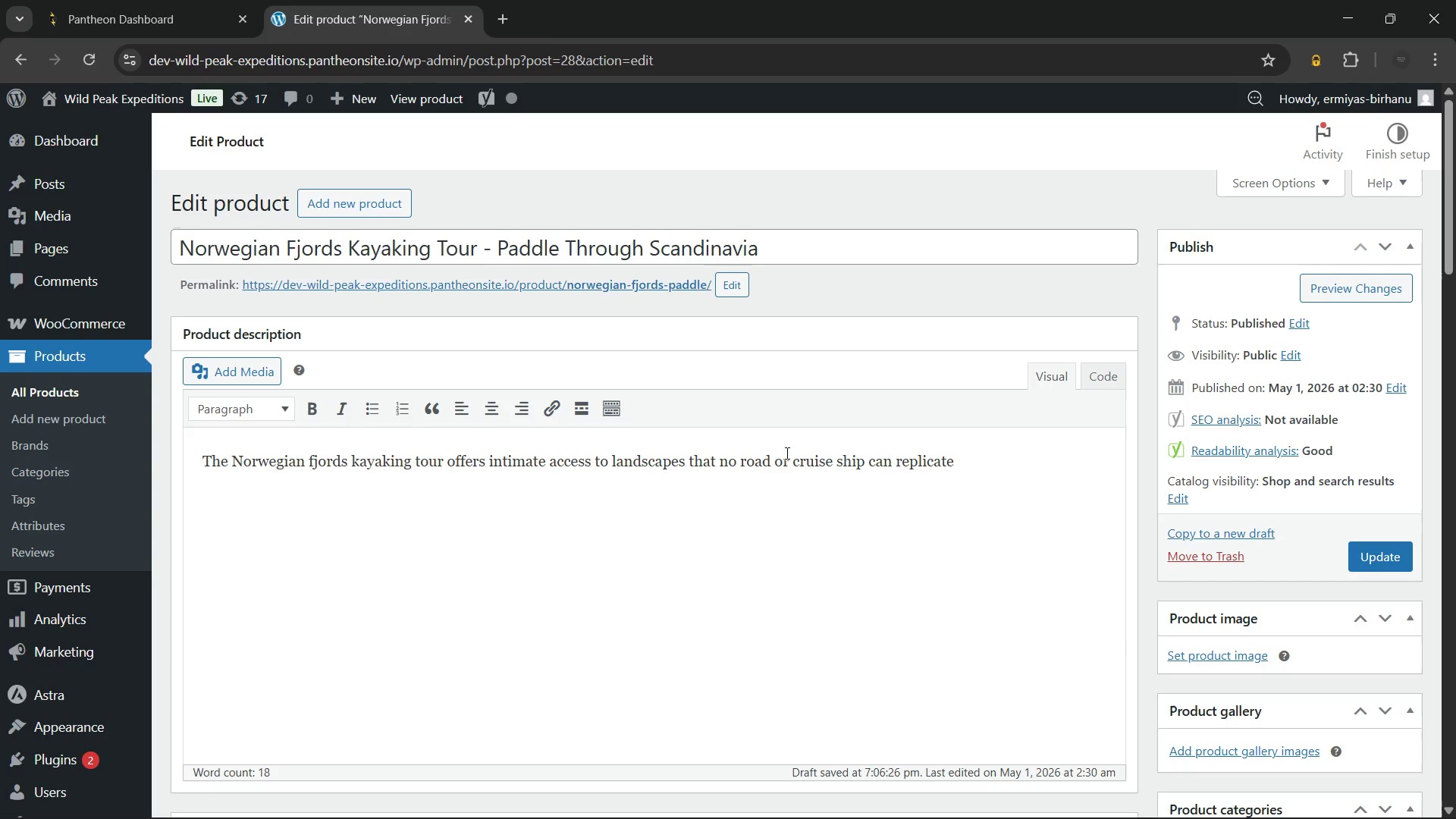 
wait(15.06)
 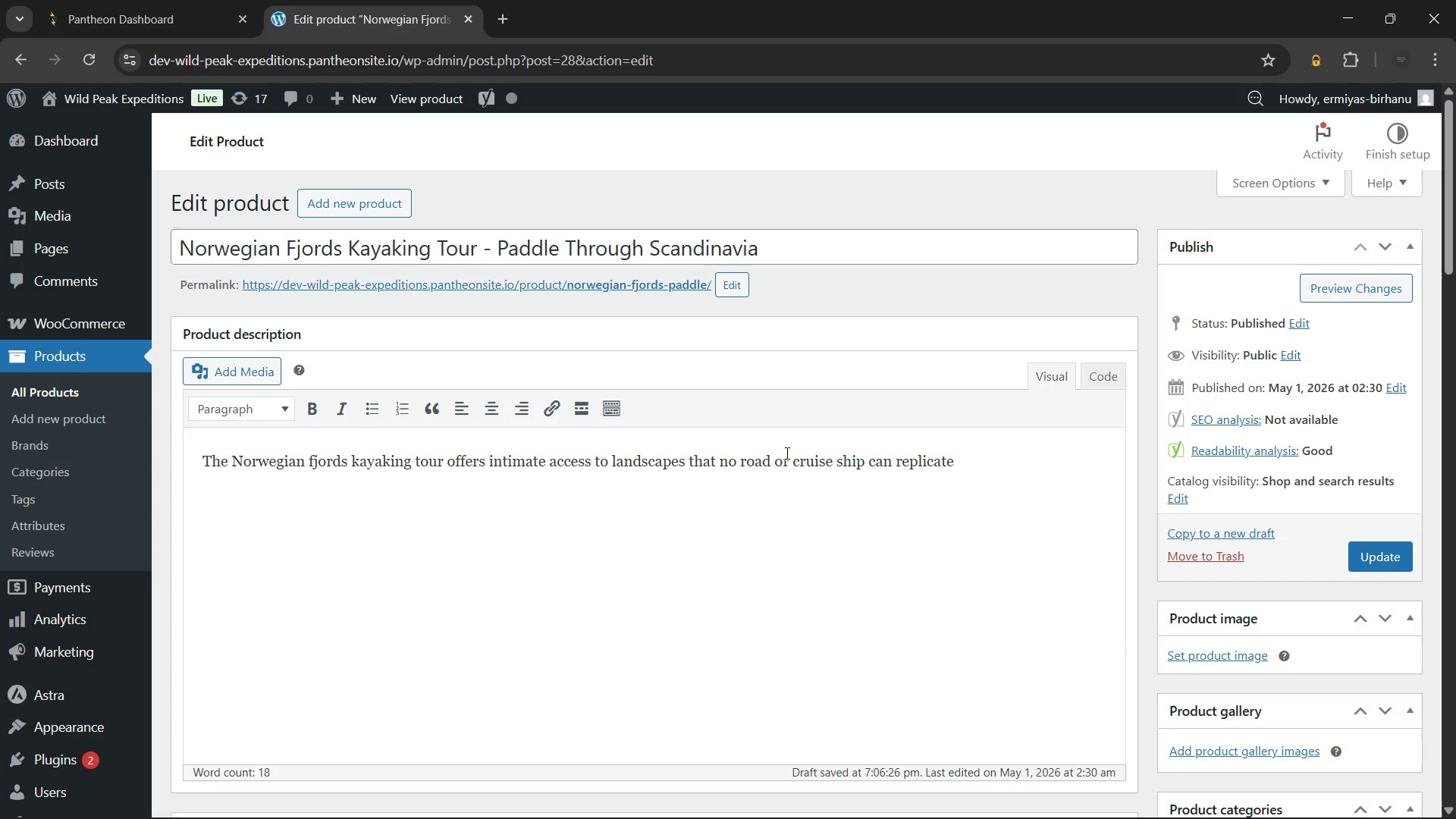 
type(. Over six moderate days, certified sea kayad)
key(Backspace)
type(k)
 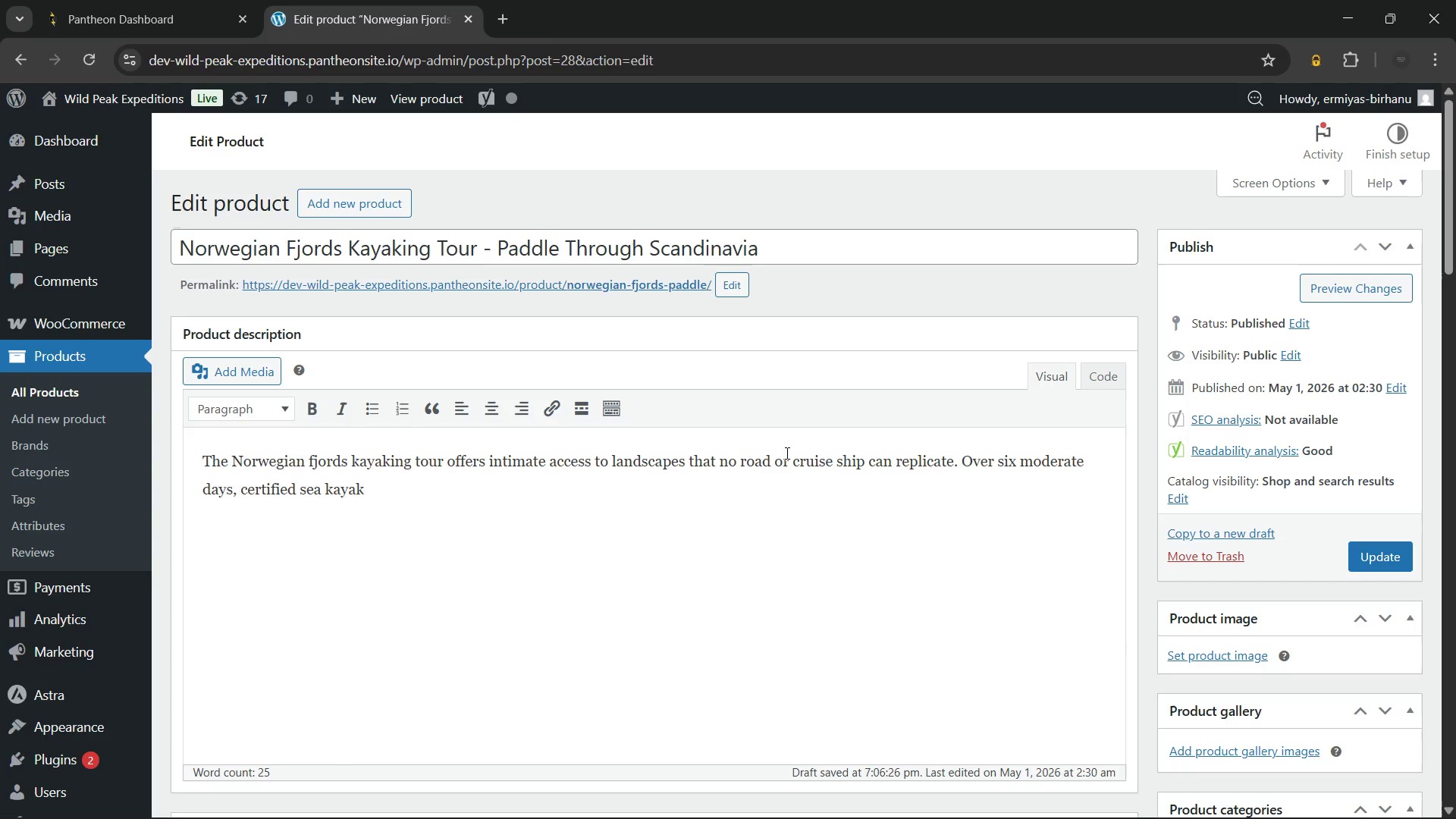 
wait(7.75)
 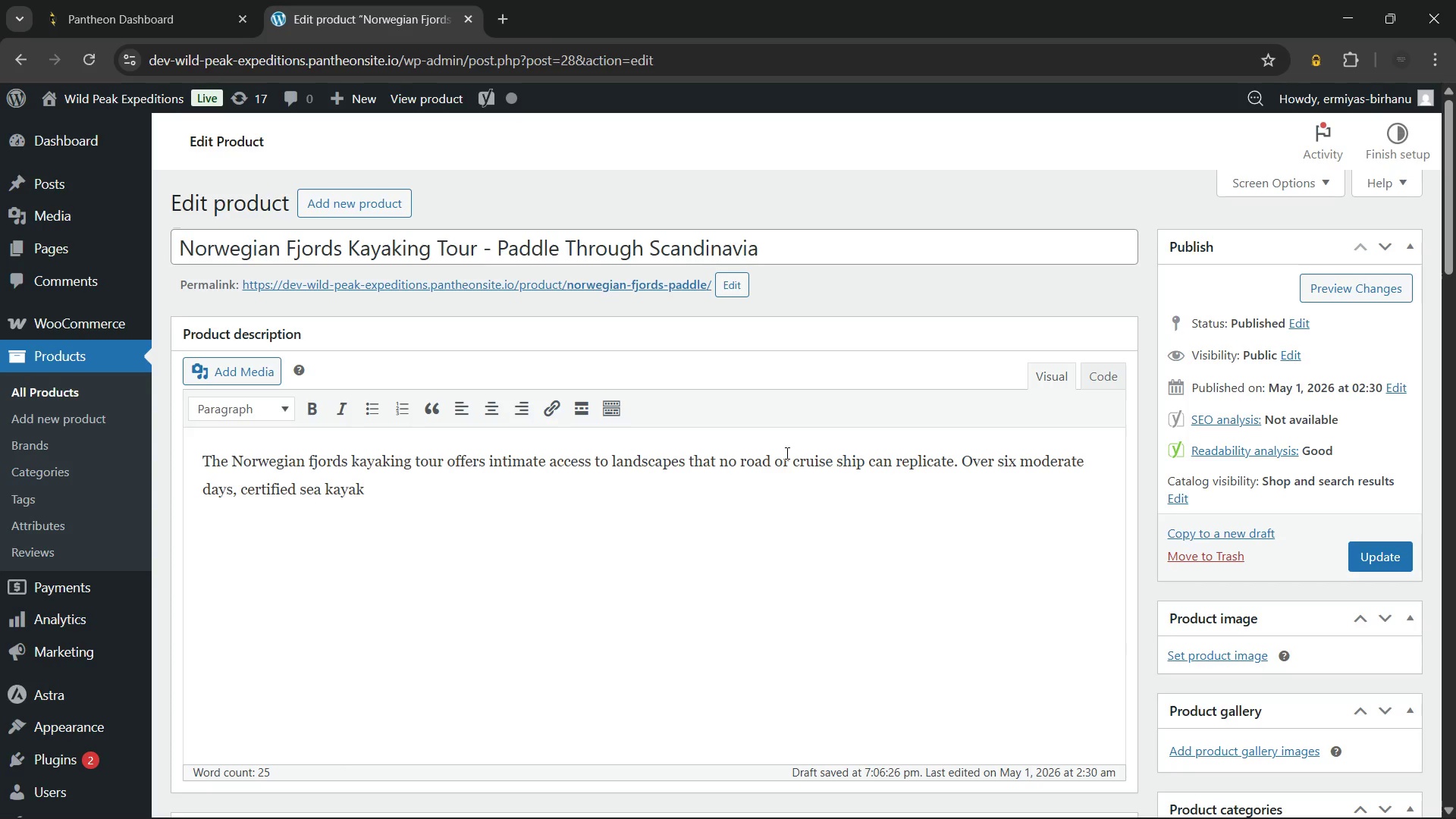 
type( guides lead small groups)
 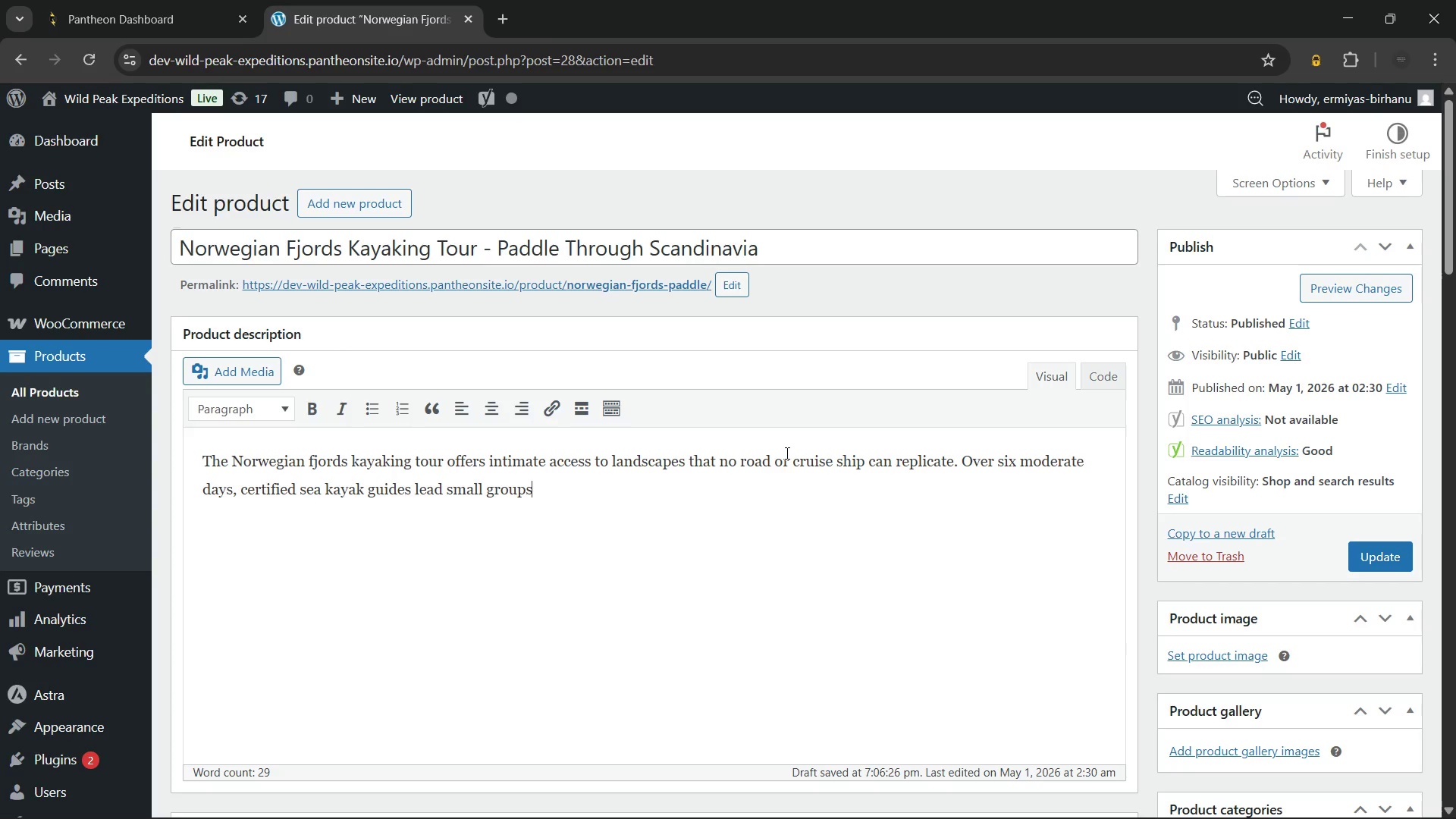 
type( through the)
 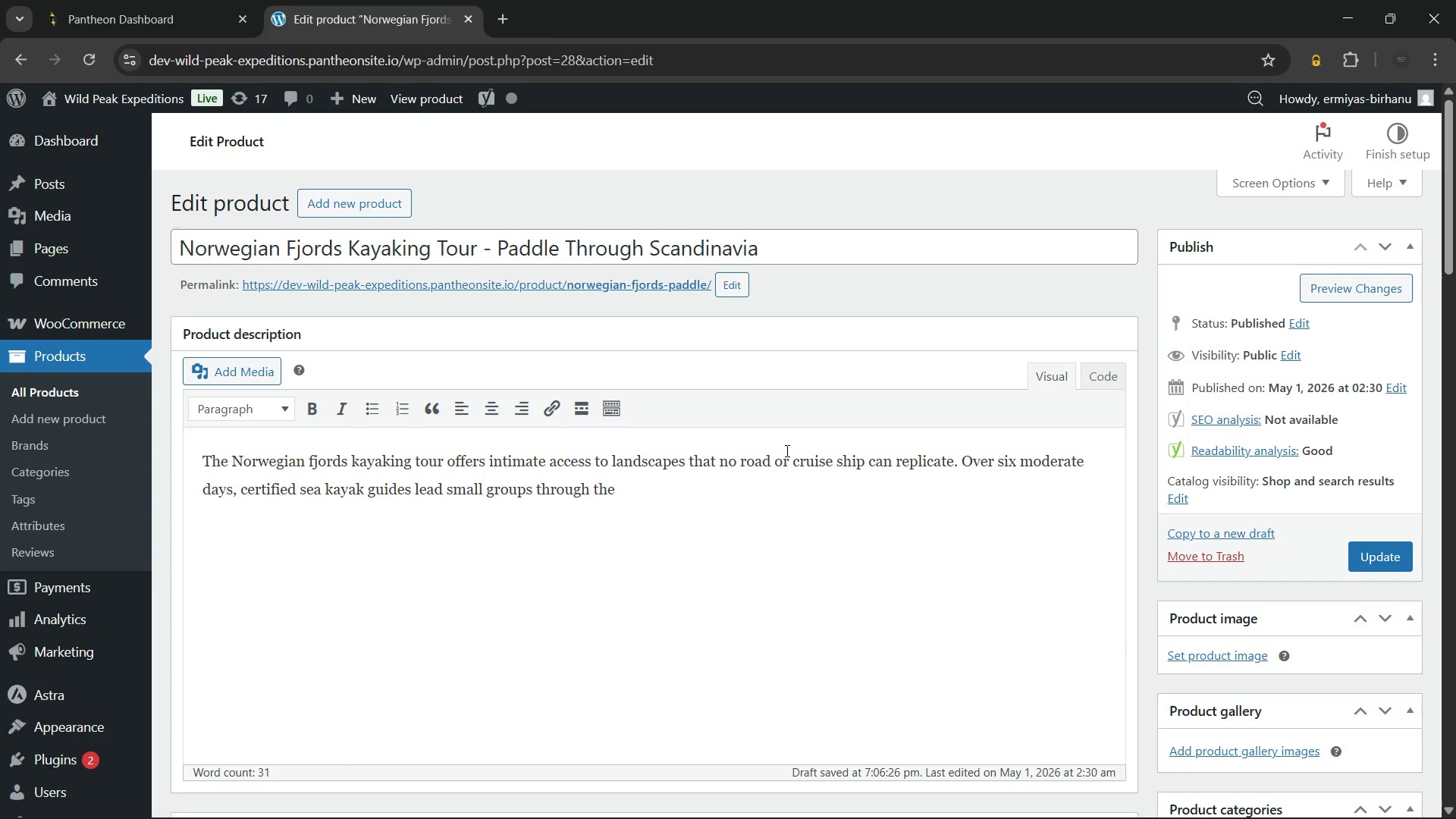 
wait(36.3)
 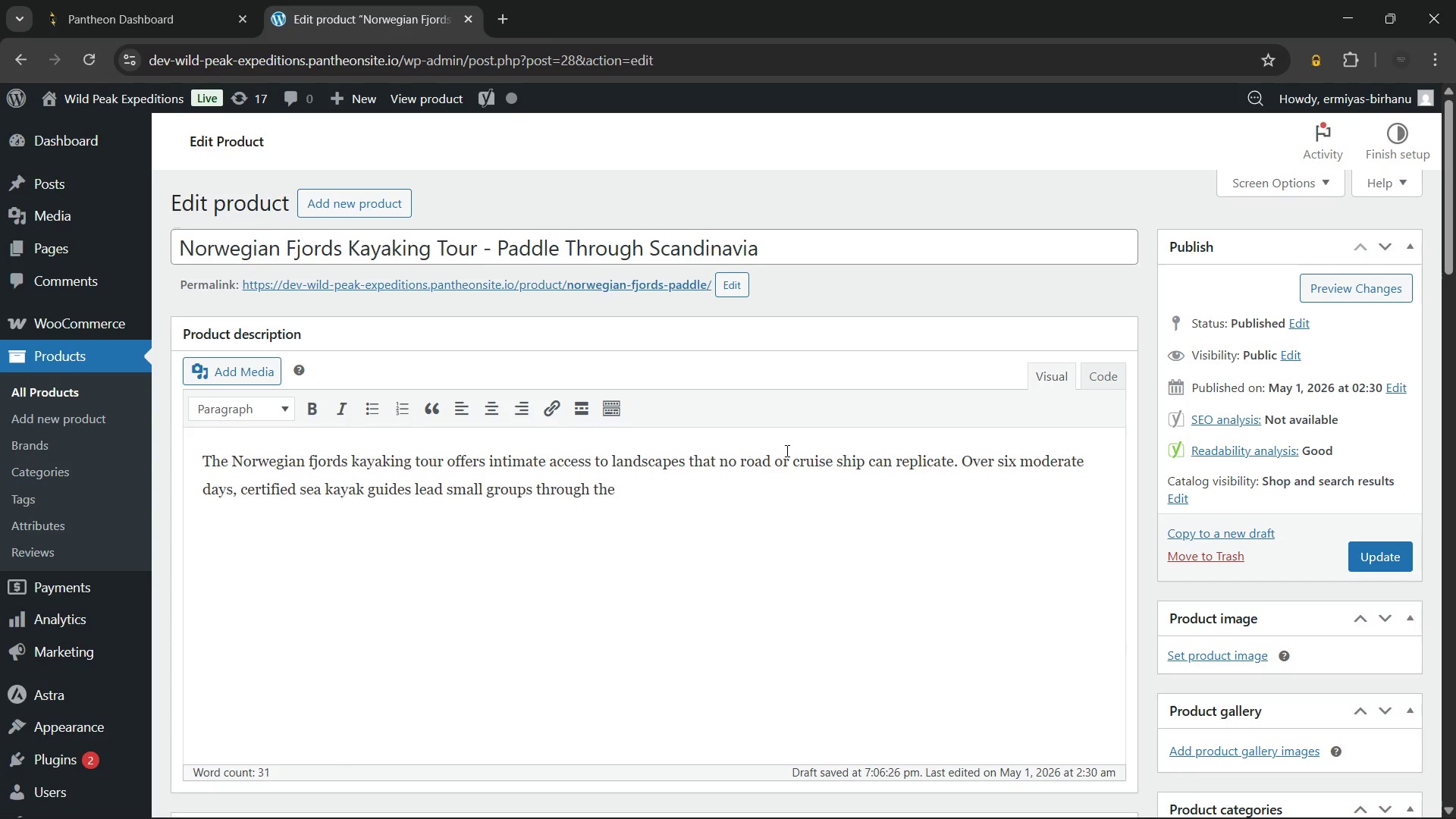 
type( small groups through the UNESCO-listed )
 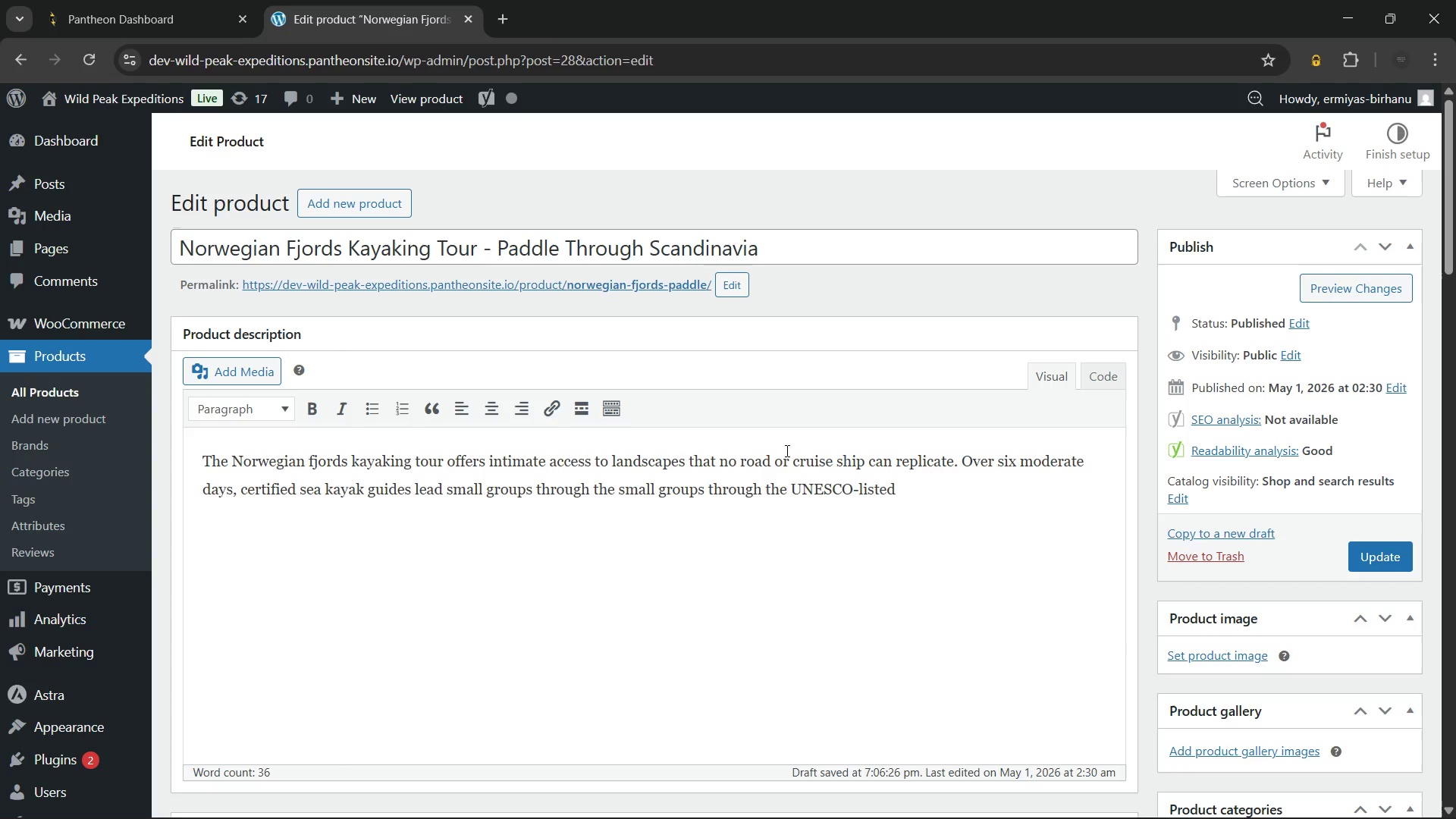 
type(Norwegian)
 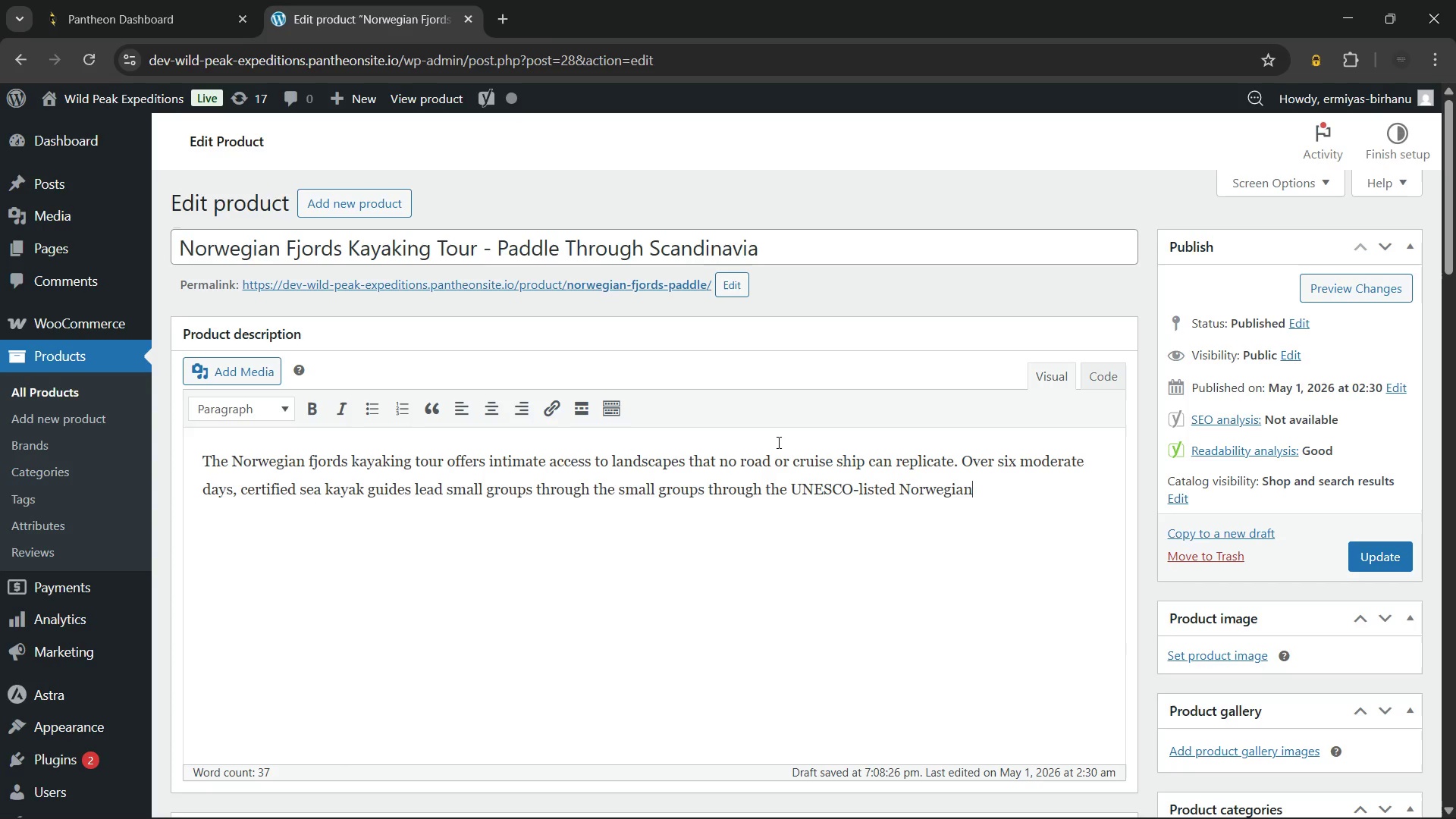 
wait(27.5)
 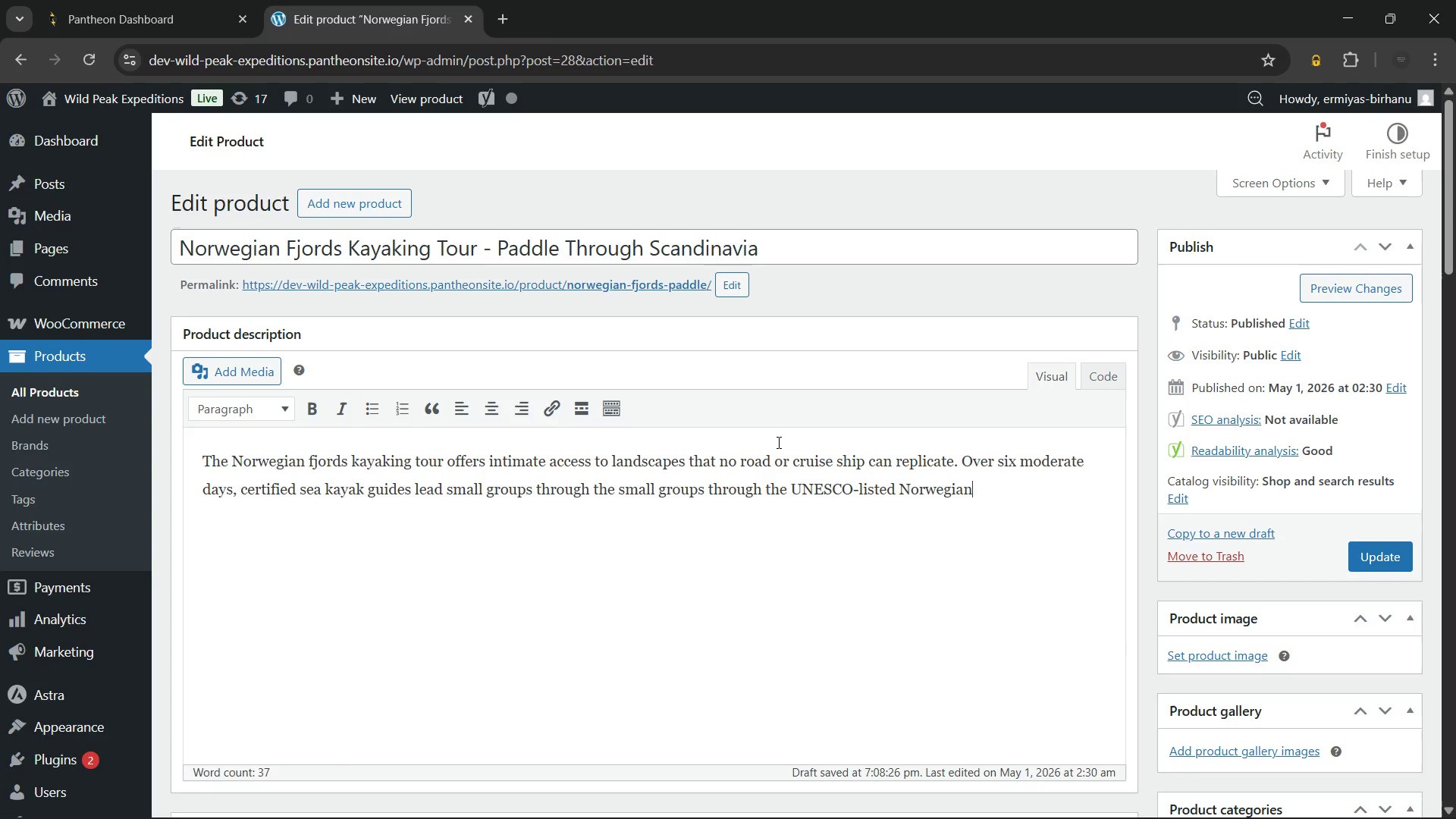 
left_click([1280, 802])
 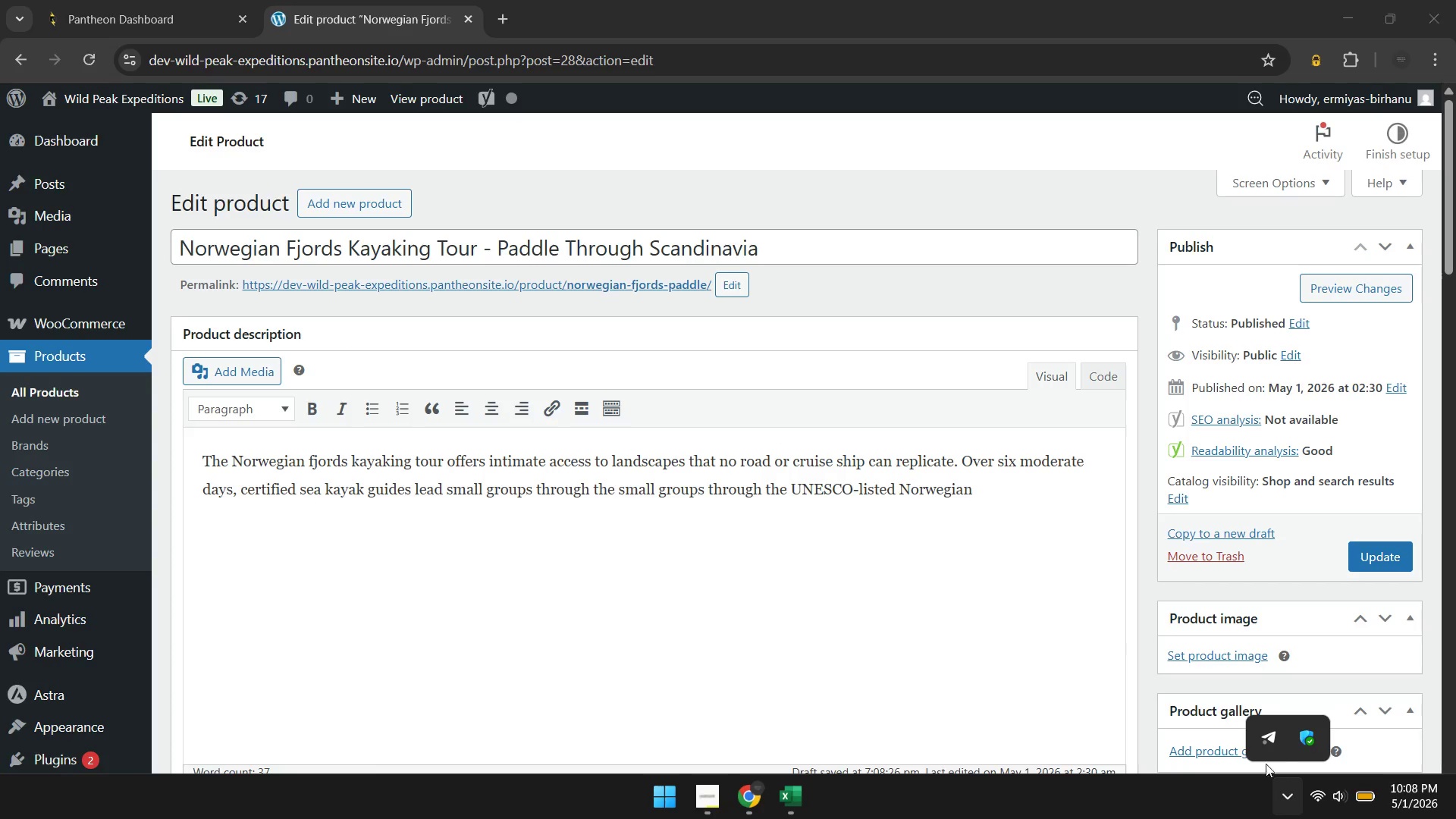 
left_click([1263, 755])
 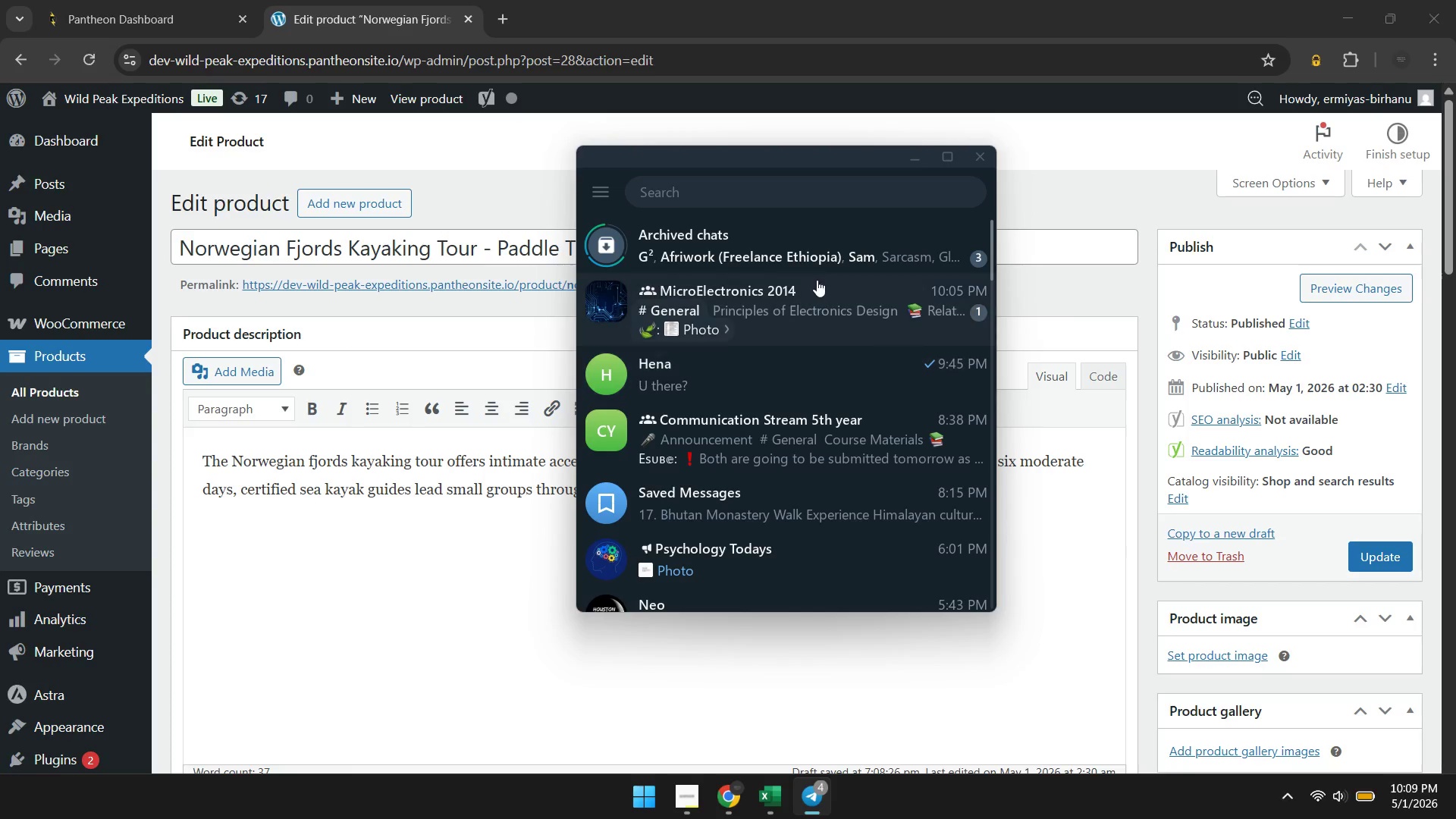 
left_click([797, 235])
 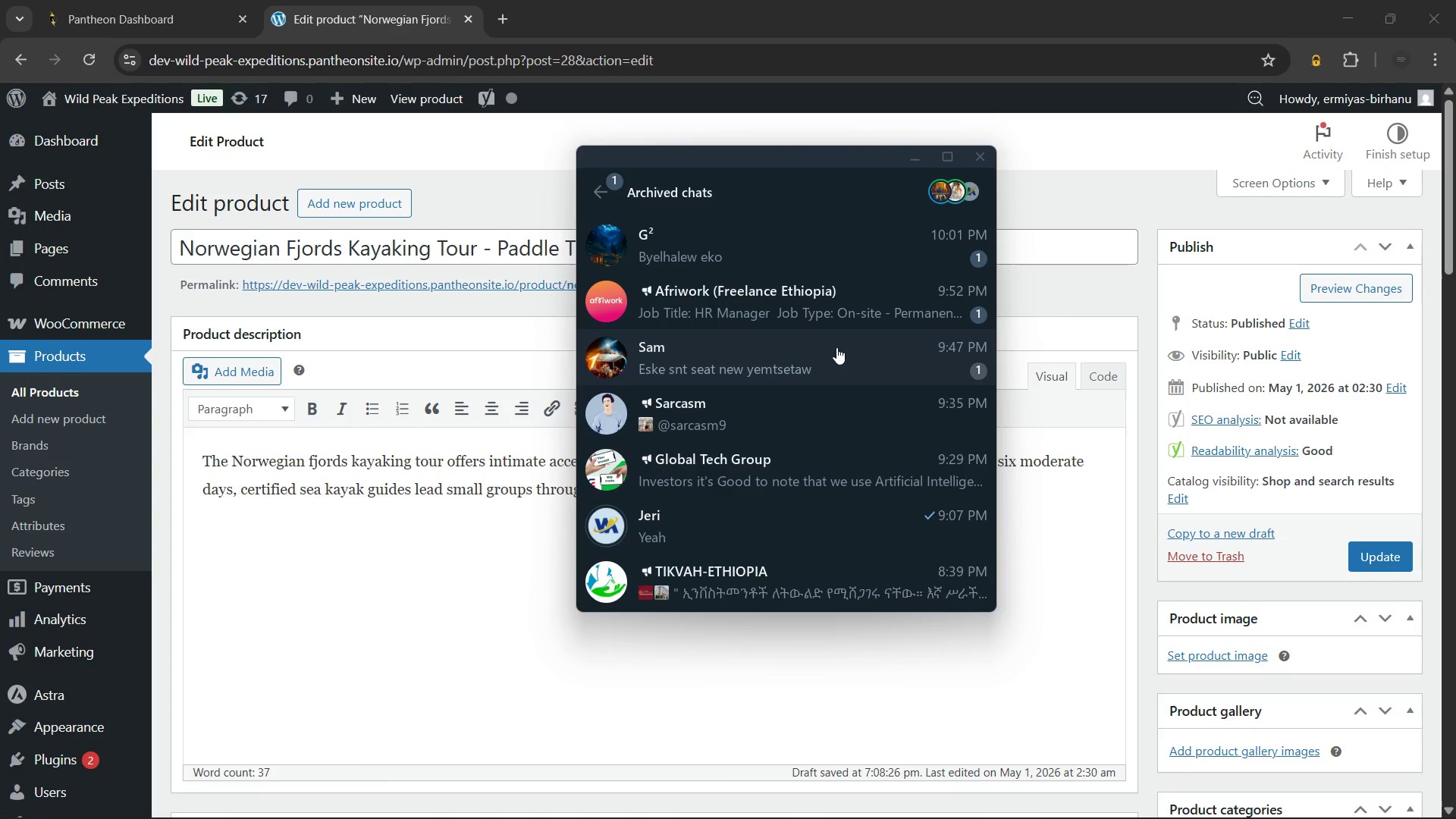 
wait(7.16)
 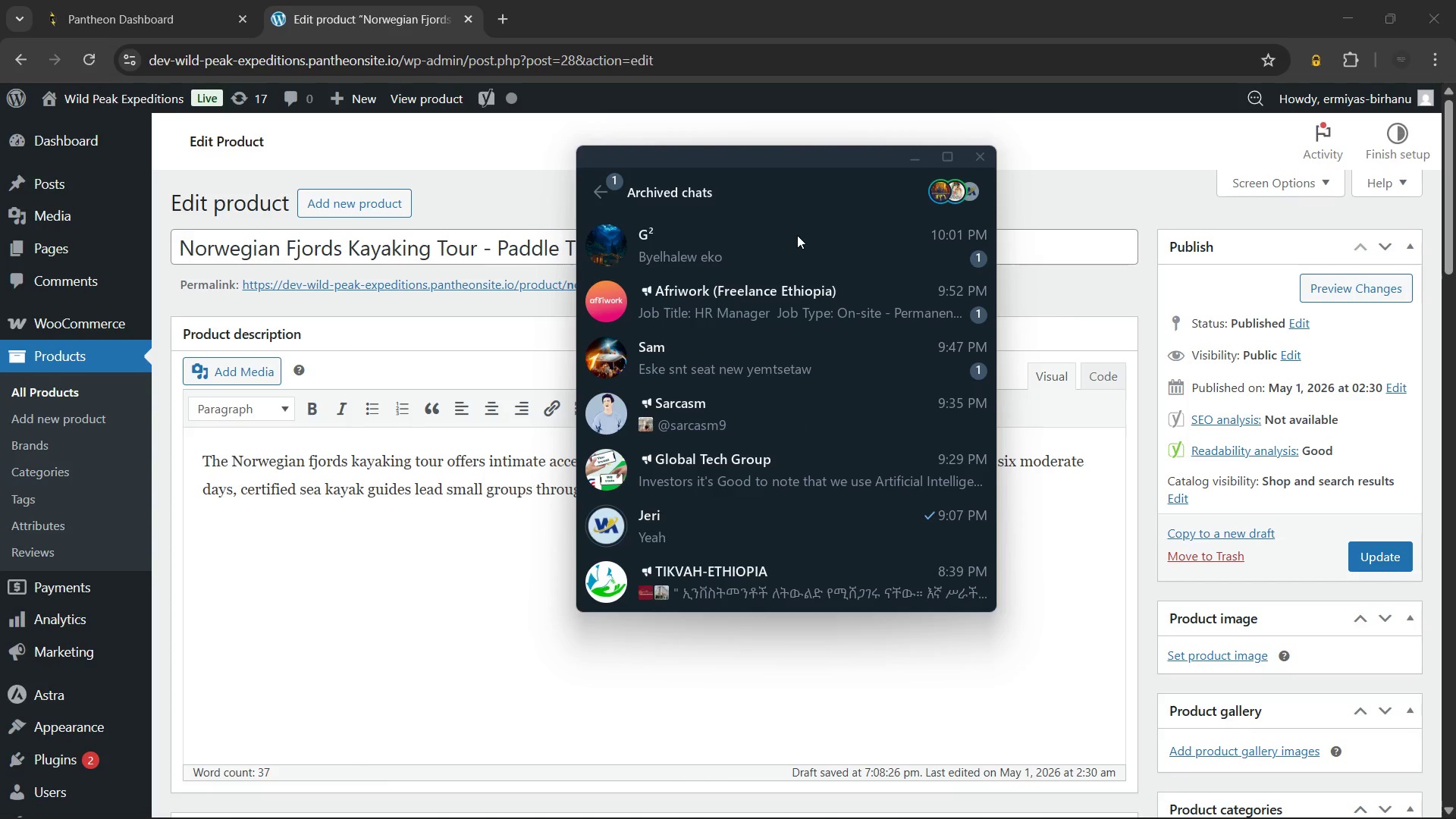 
key(Escape)
 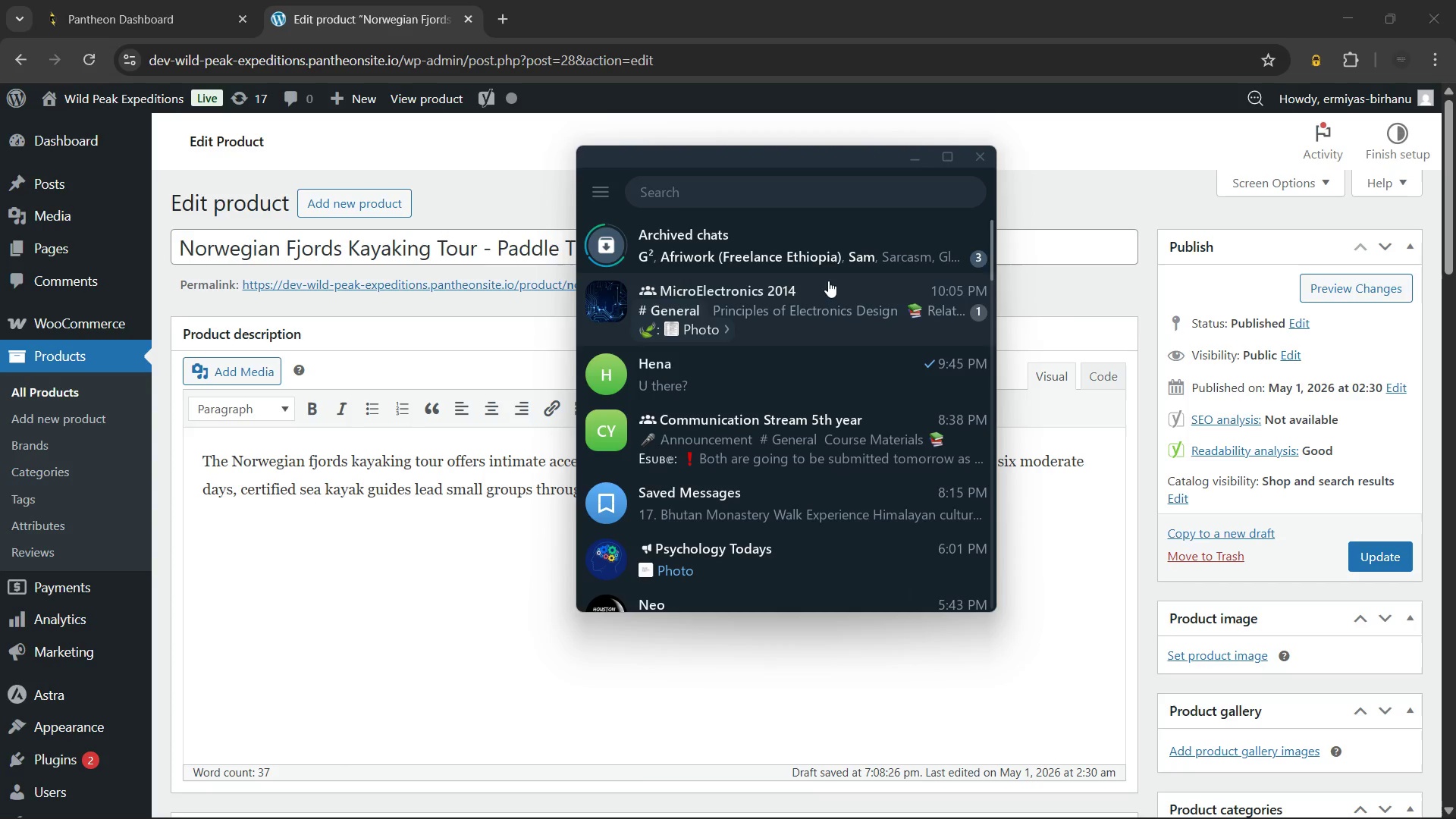 
right_click([828, 281])
 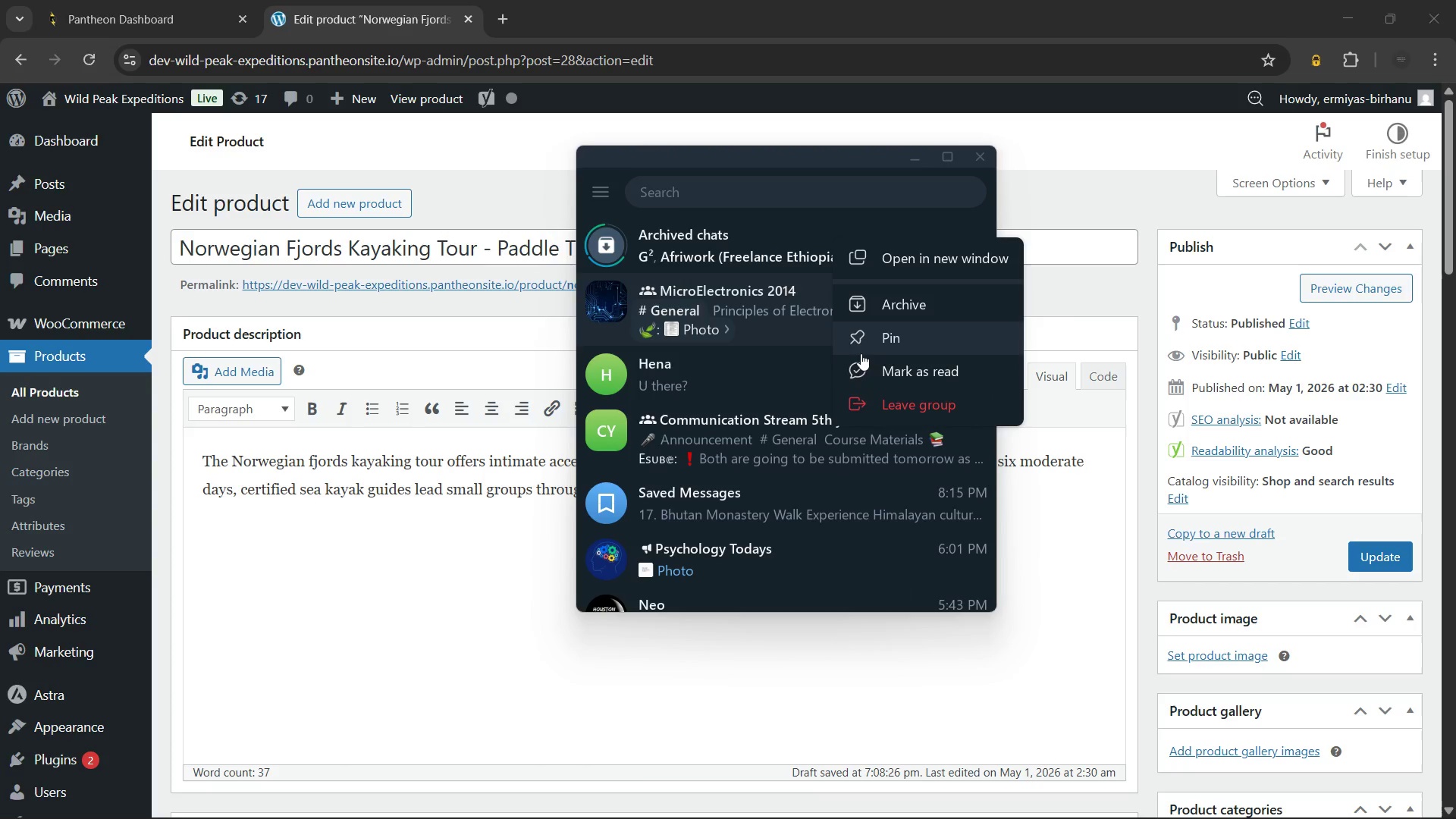 
left_click([862, 355])
 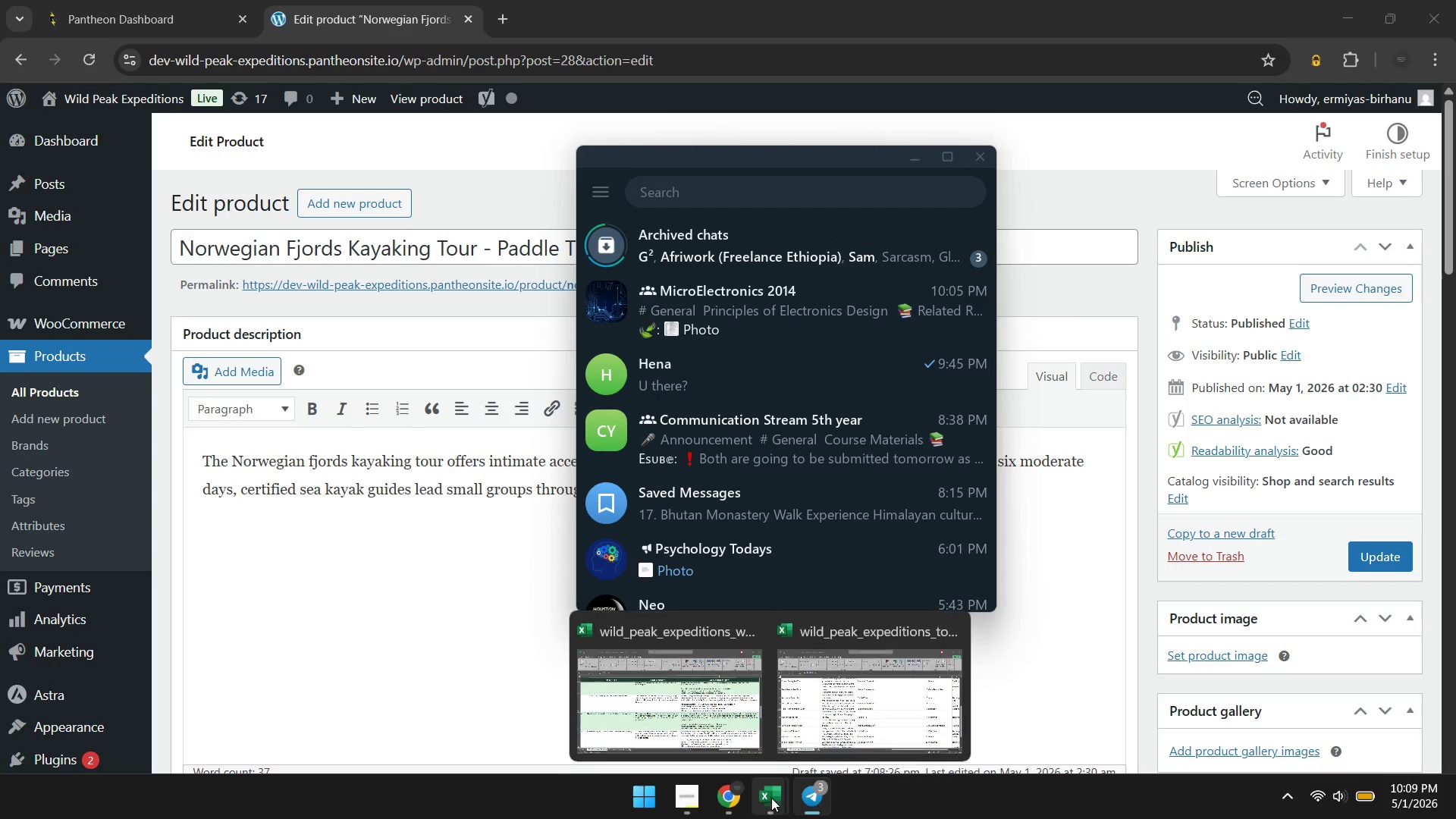 
left_click([710, 696])
 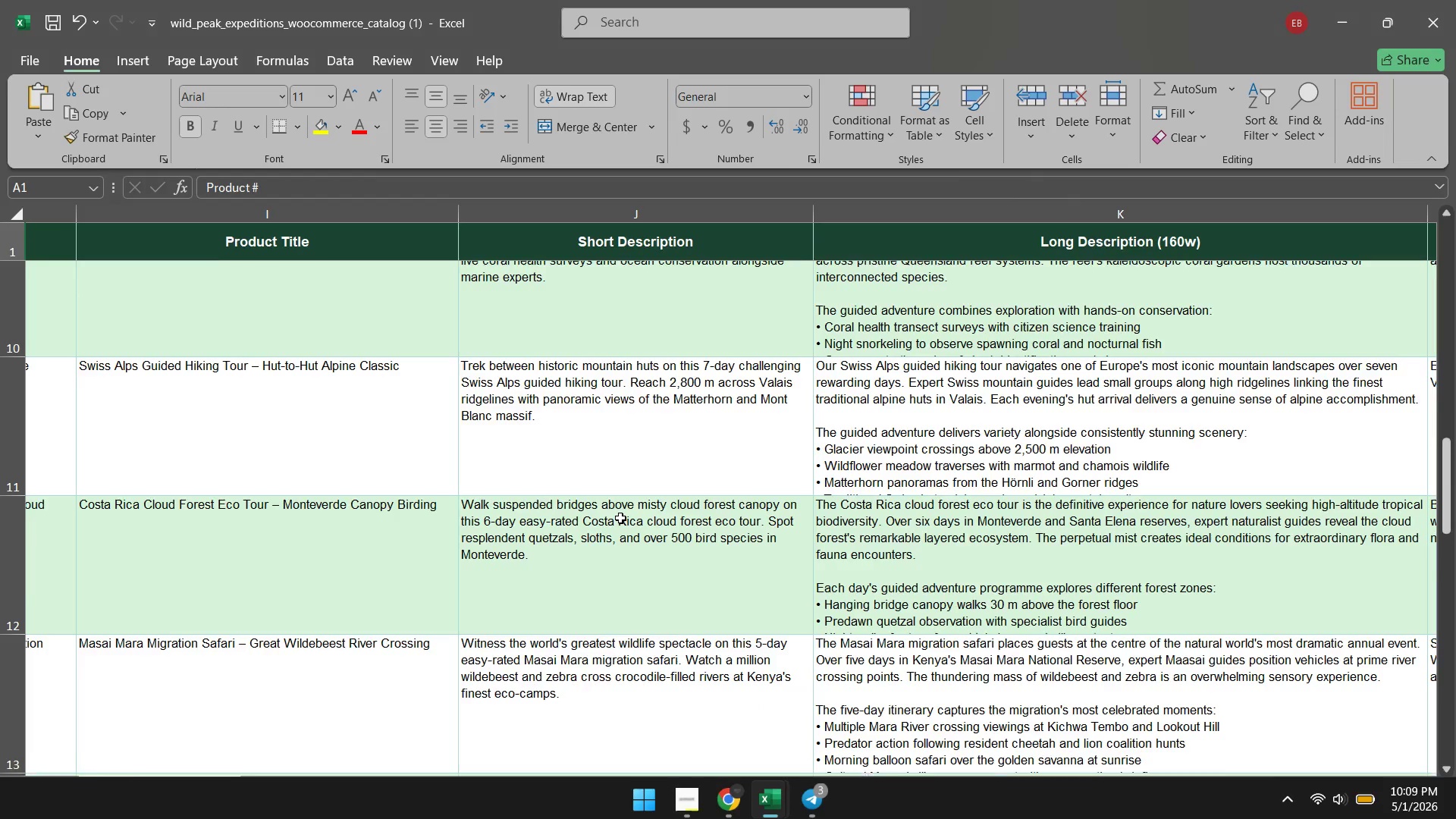 
scroll: coordinate [618, 501], scroll_direction: down, amount: 4.0
 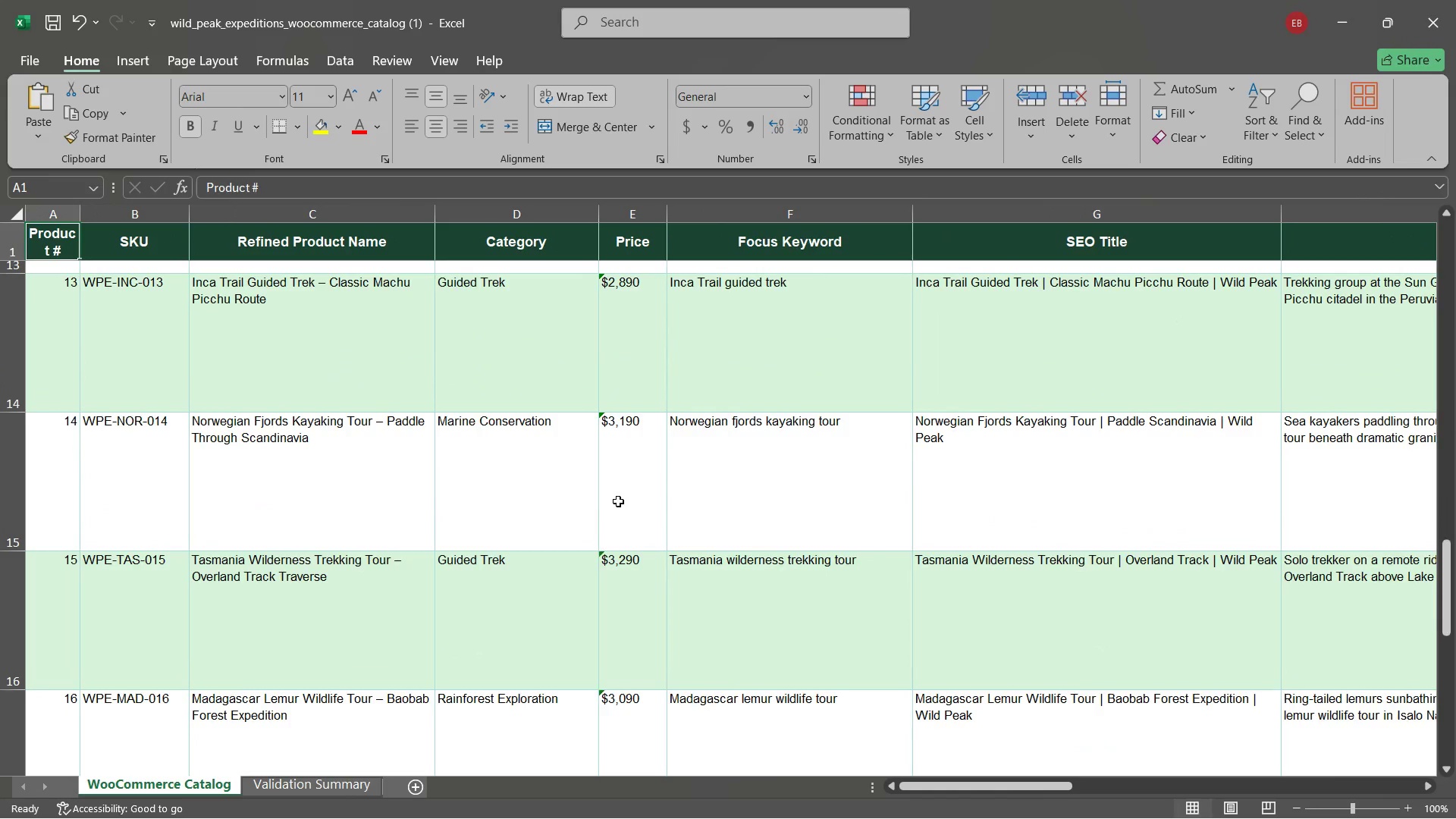 
wait(9.75)
 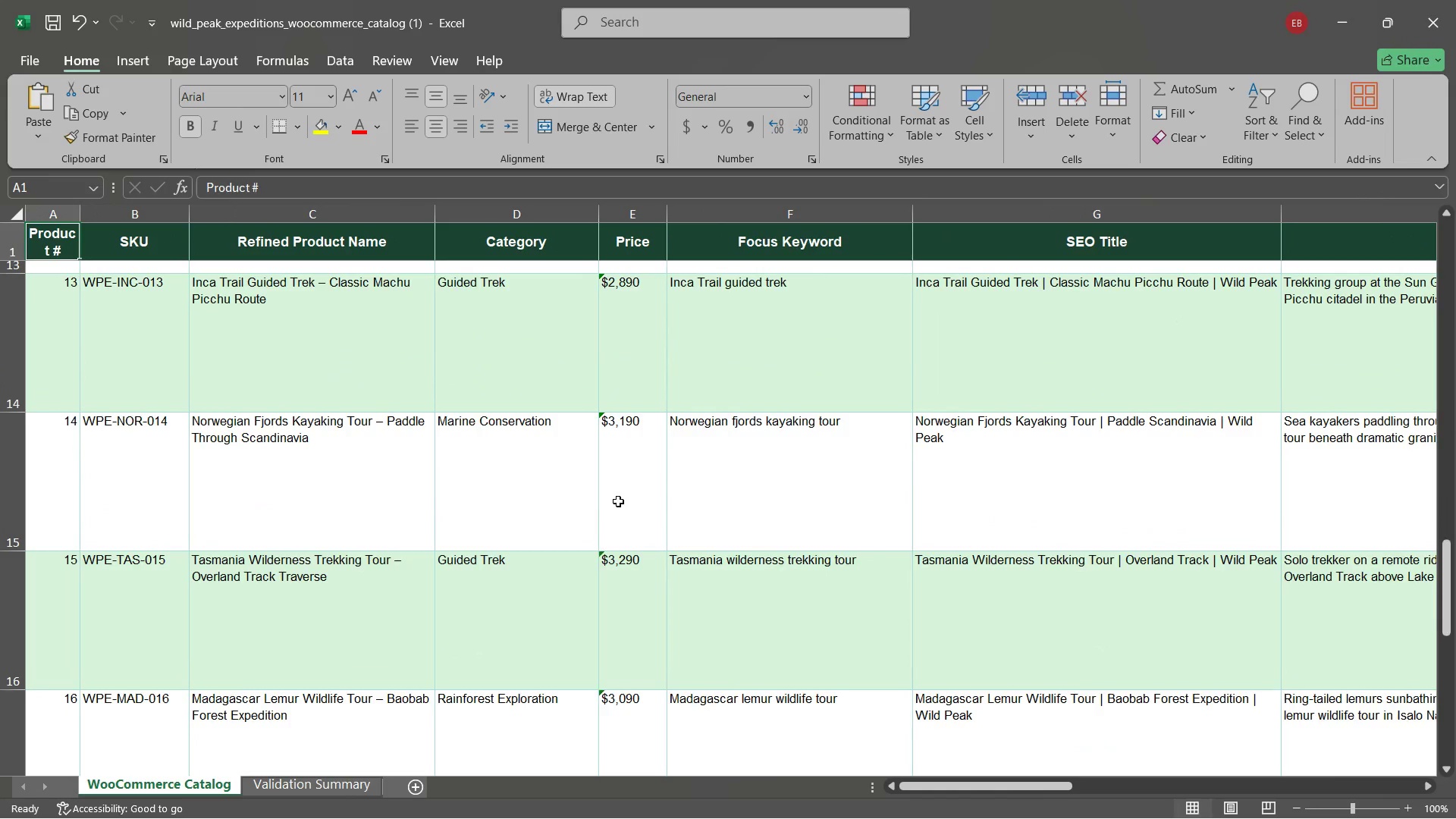 
double_click([705, 494])
 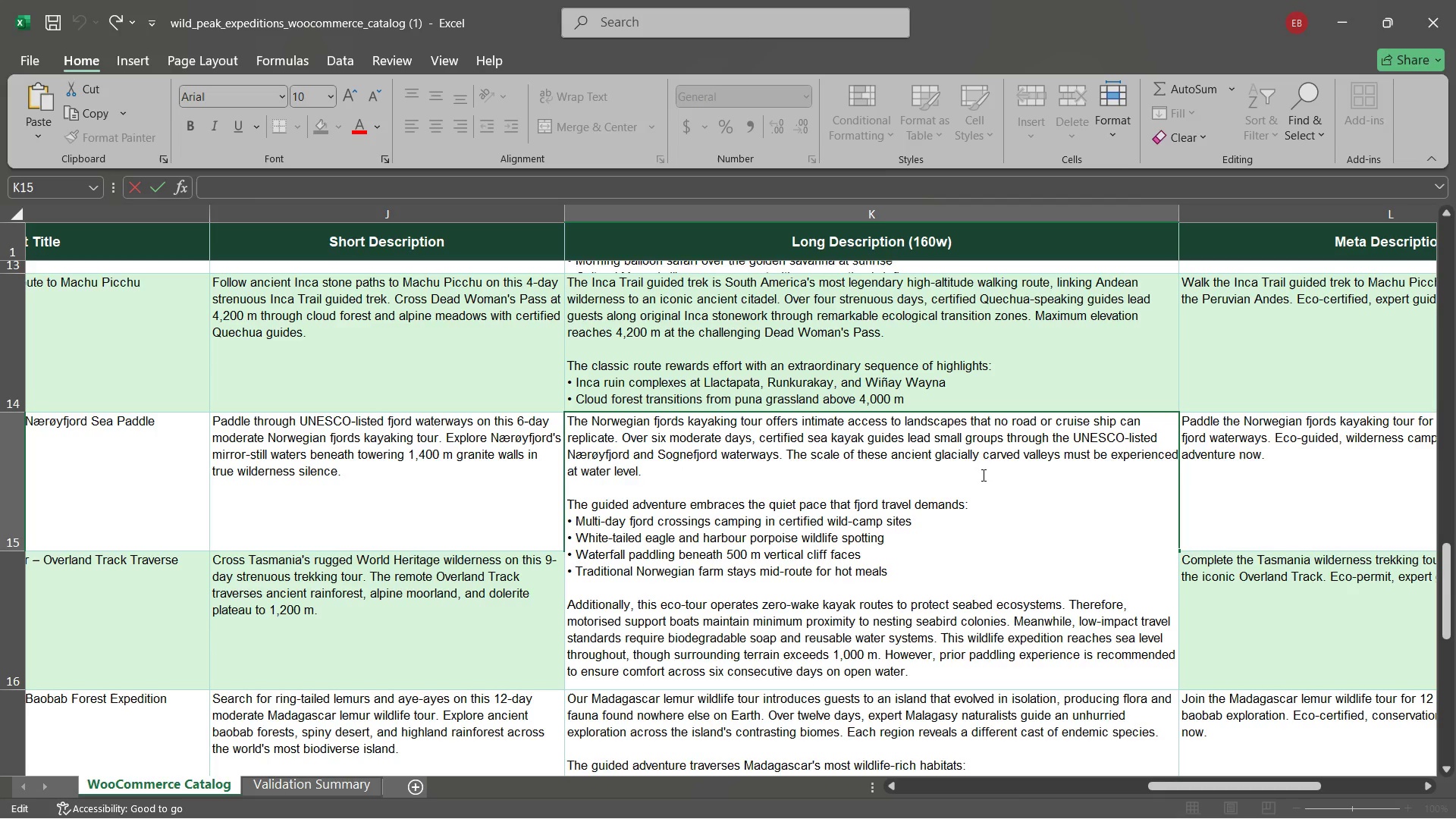 
left_click_drag(start_coordinate=[664, 473], to_coordinate=[570, 417])
 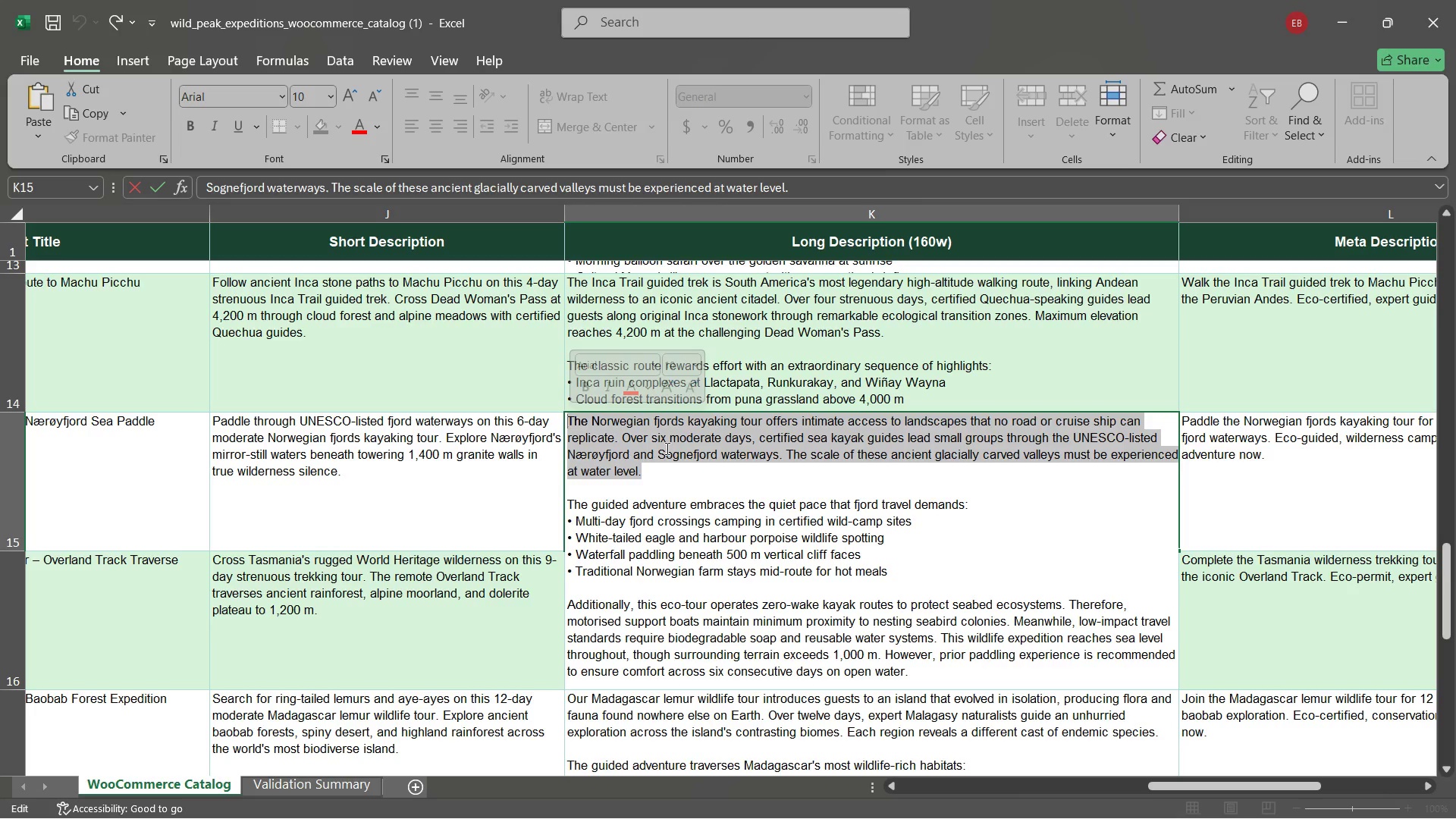 
key(Control+C)
 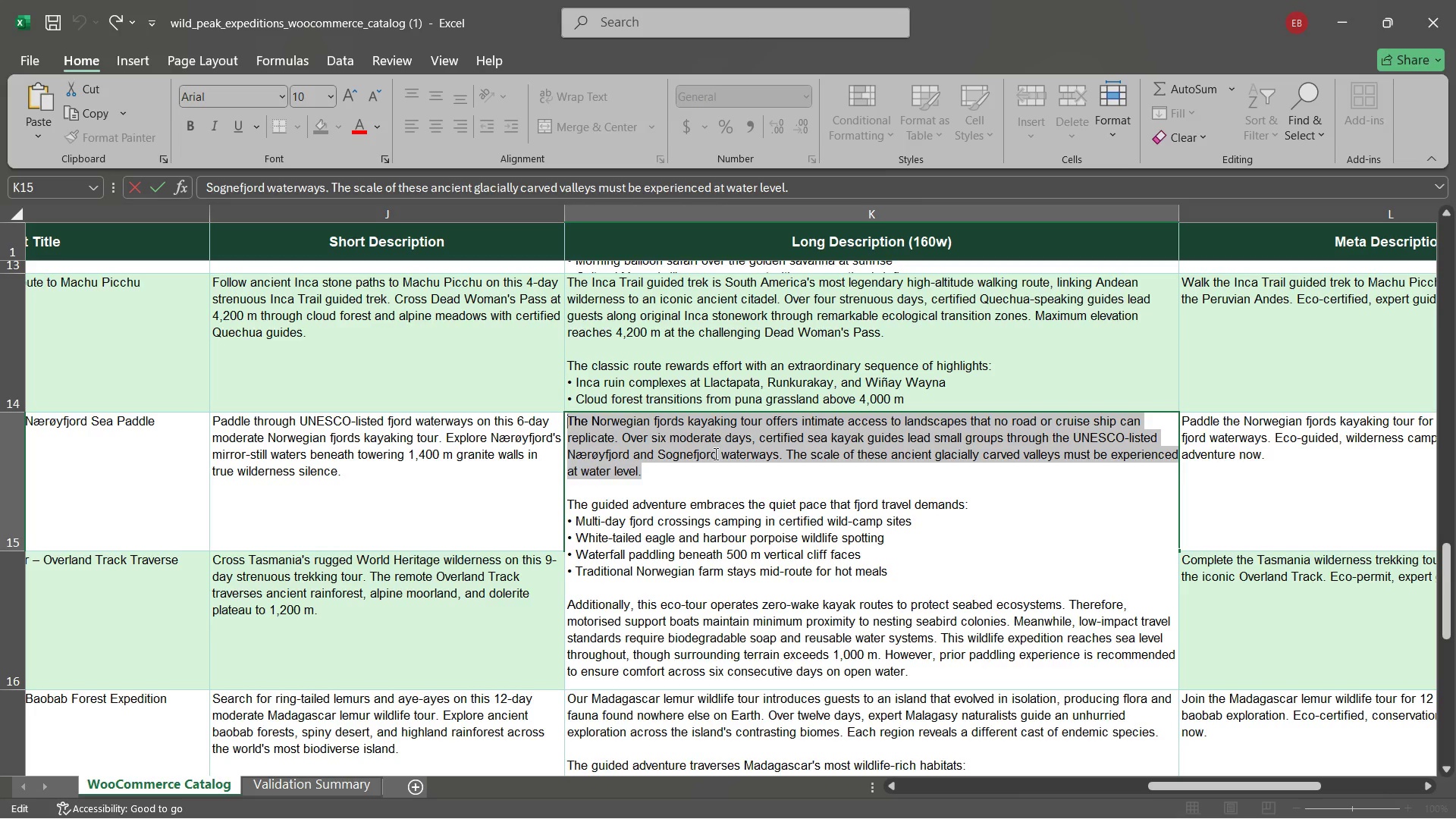 
left_click([714, 453])
 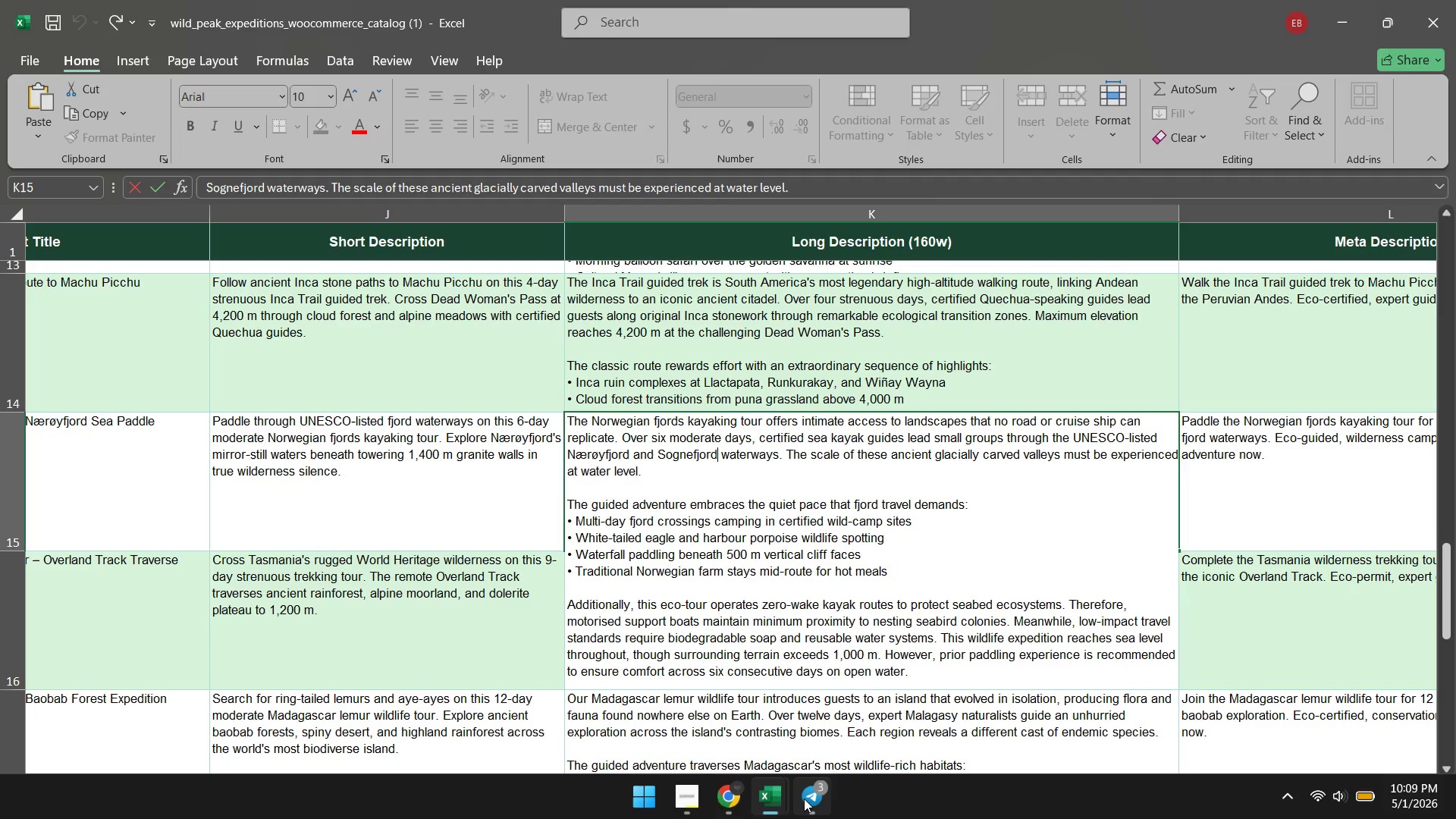 
left_click([804, 800])
 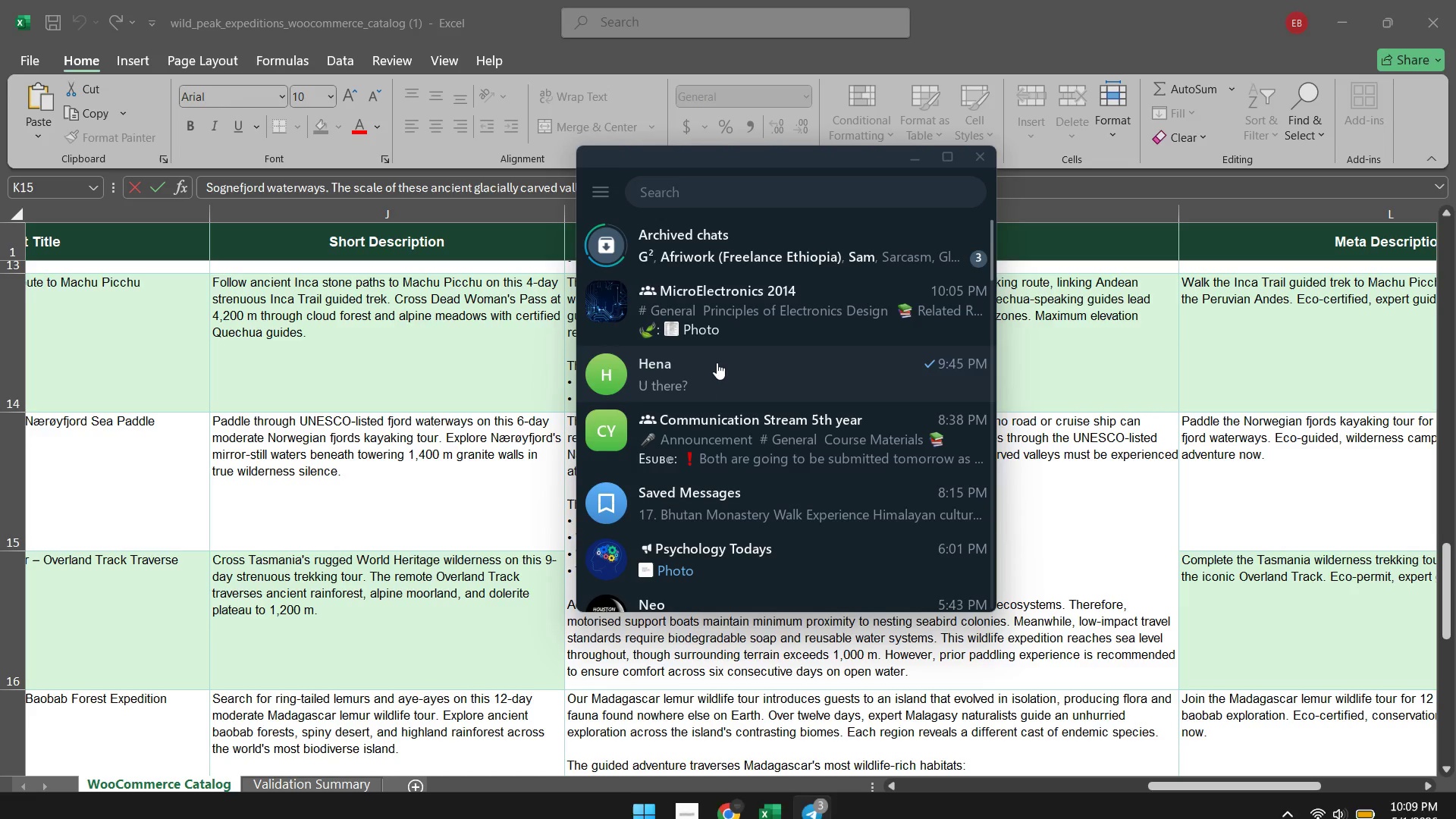 
scroll: coordinate [719, 367], scroll_direction: down, amount: 2.0
 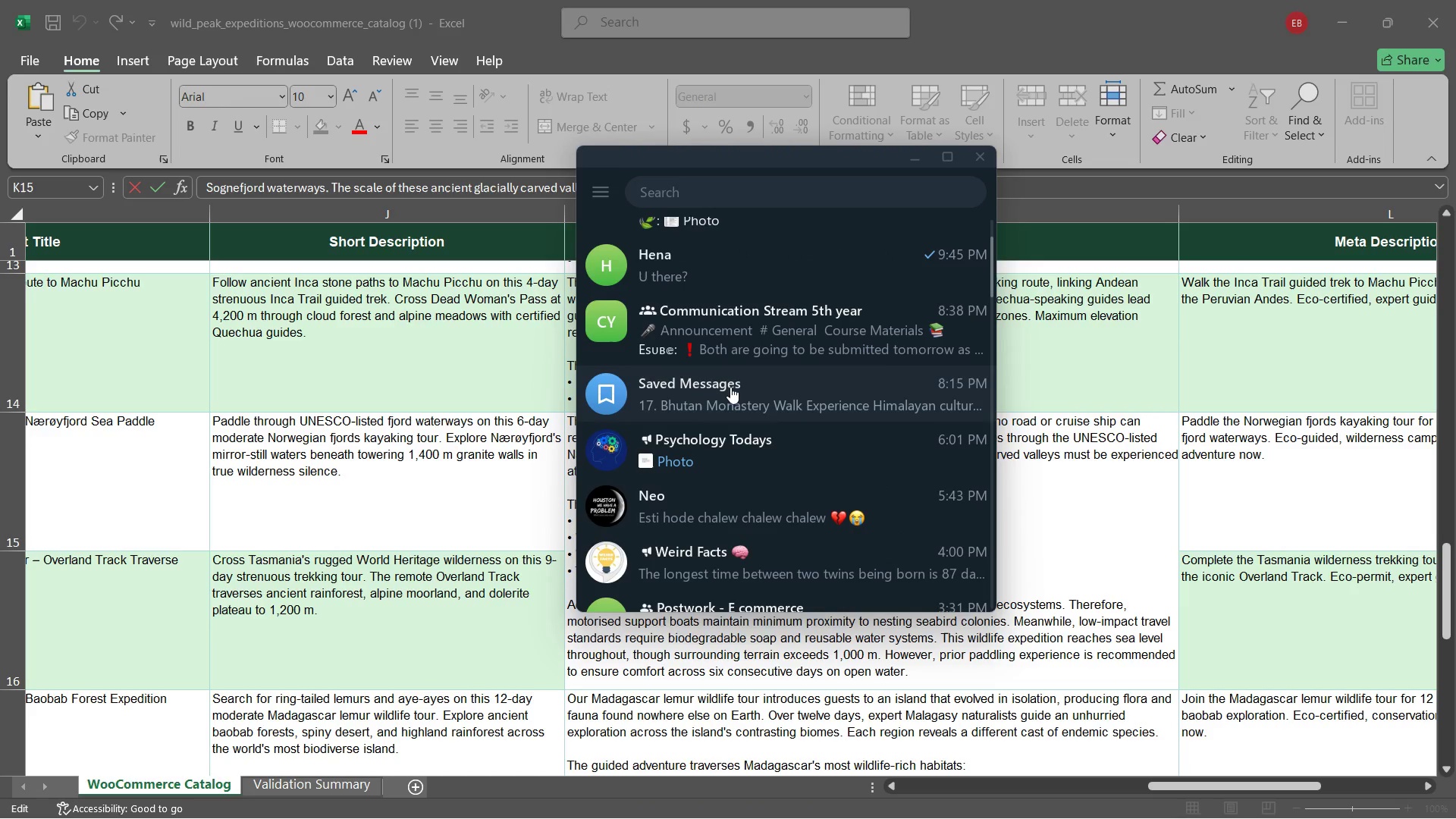 
left_click([730, 387])
 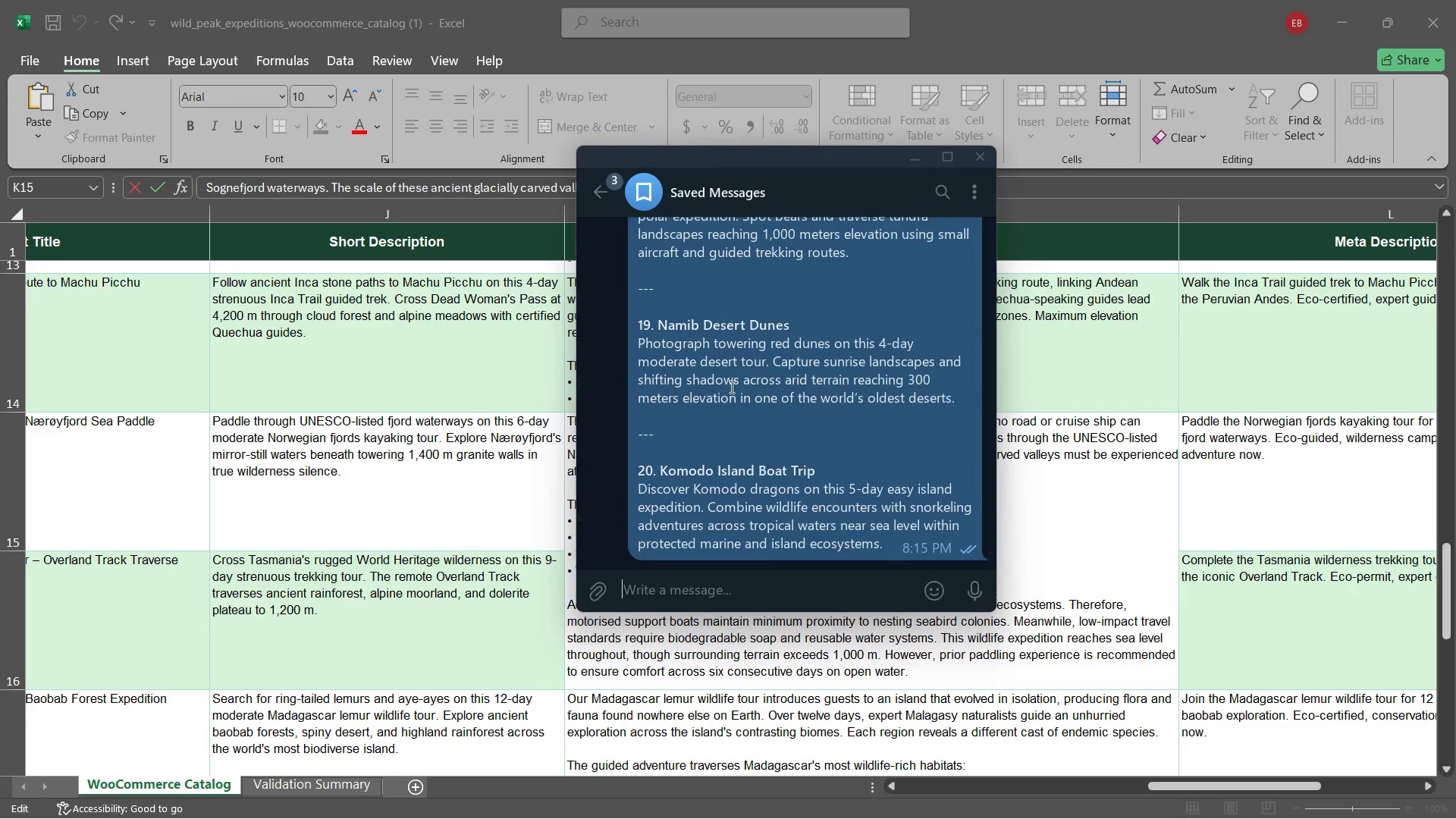 
key(Control+V)
 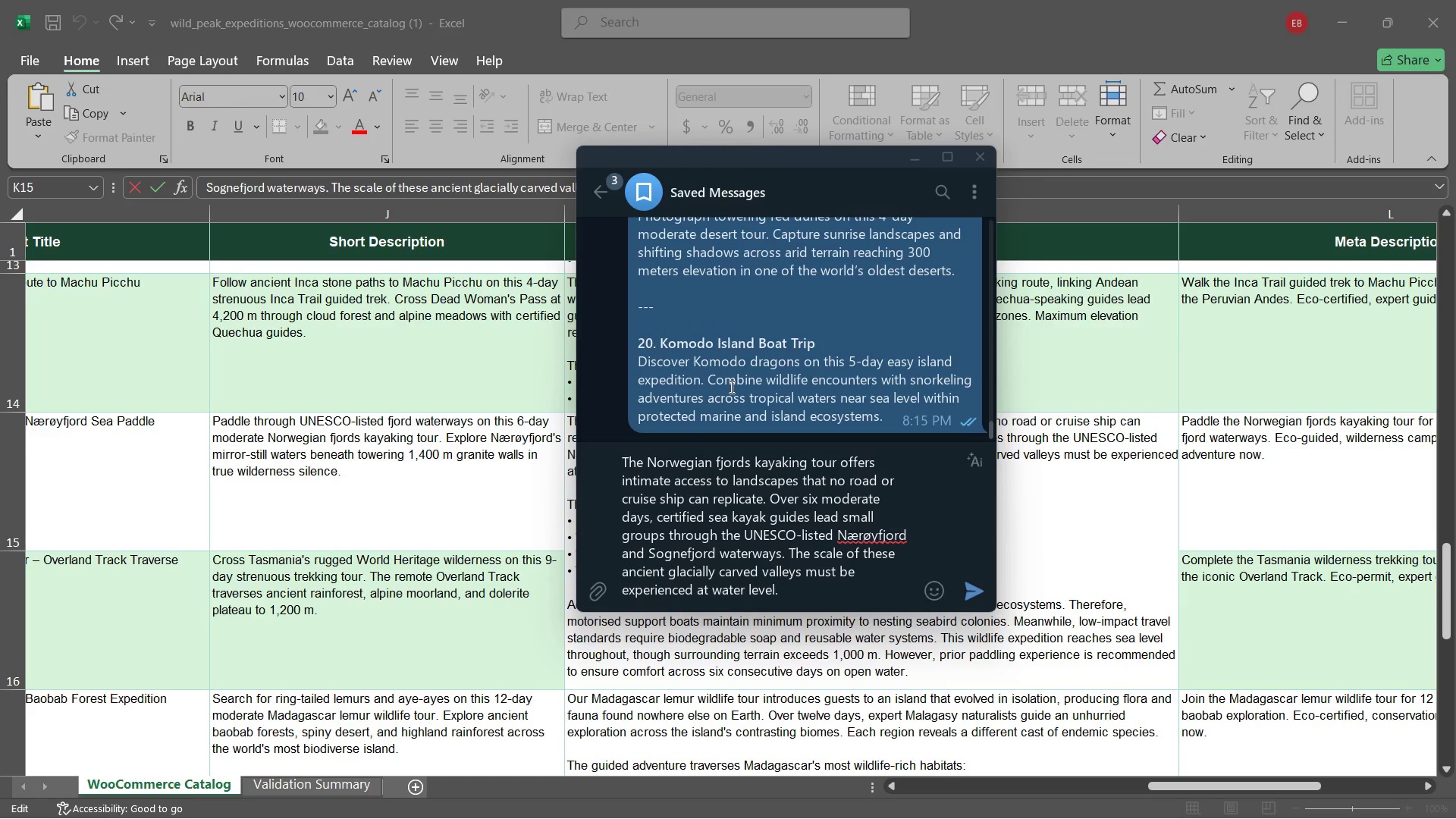 
key(Enter)
 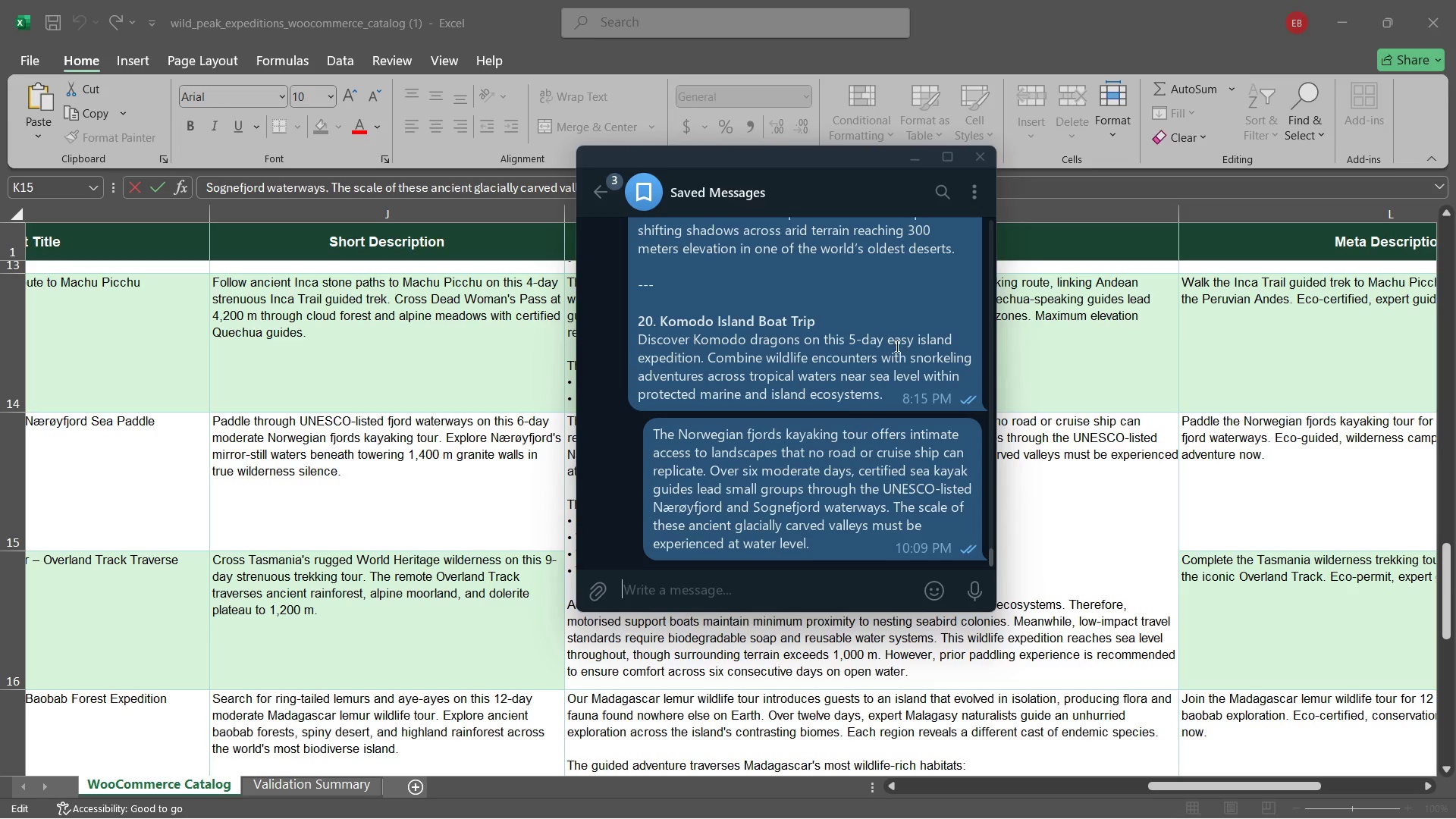 
key(Escape)
 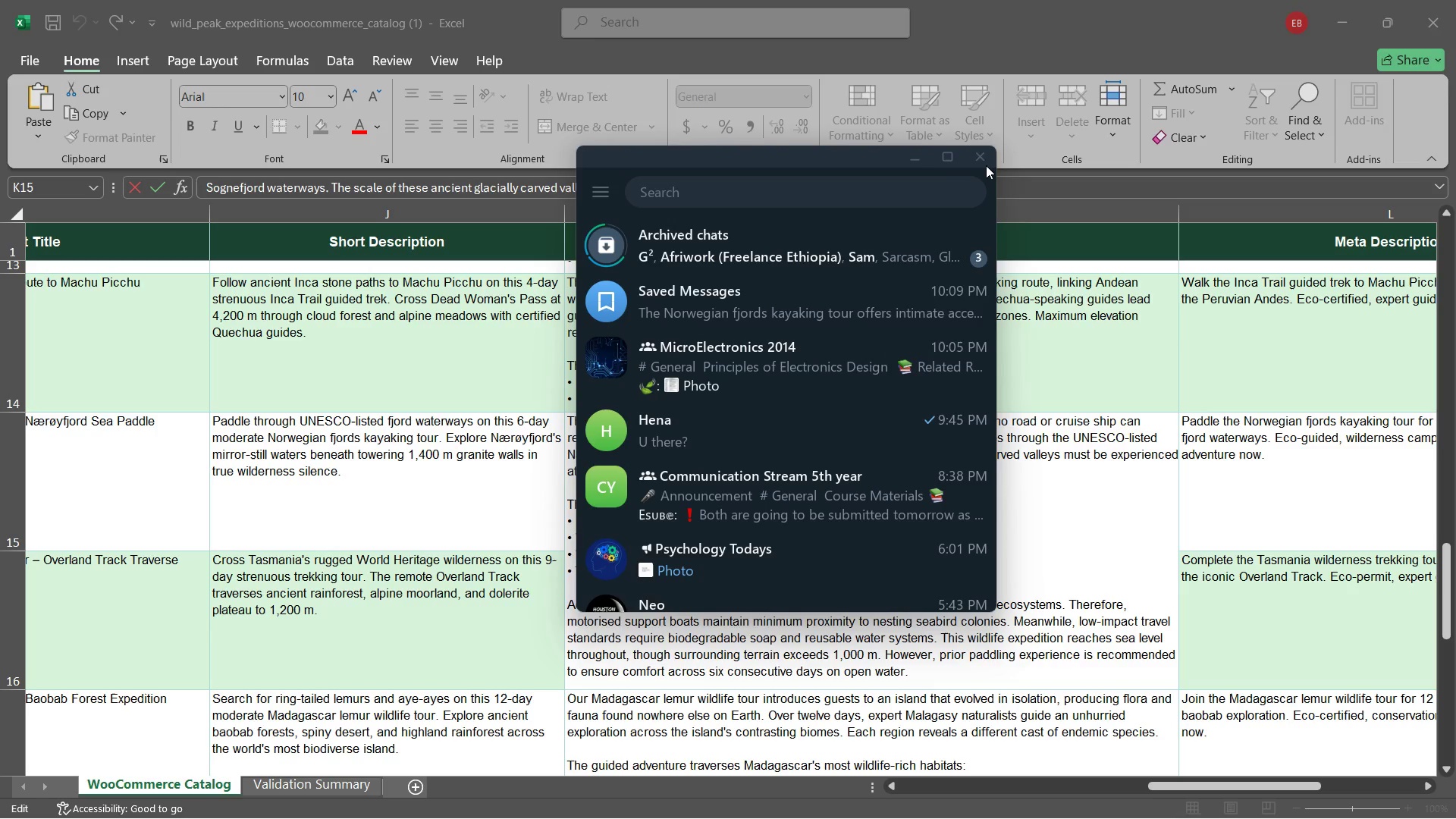 
left_click([986, 165])
 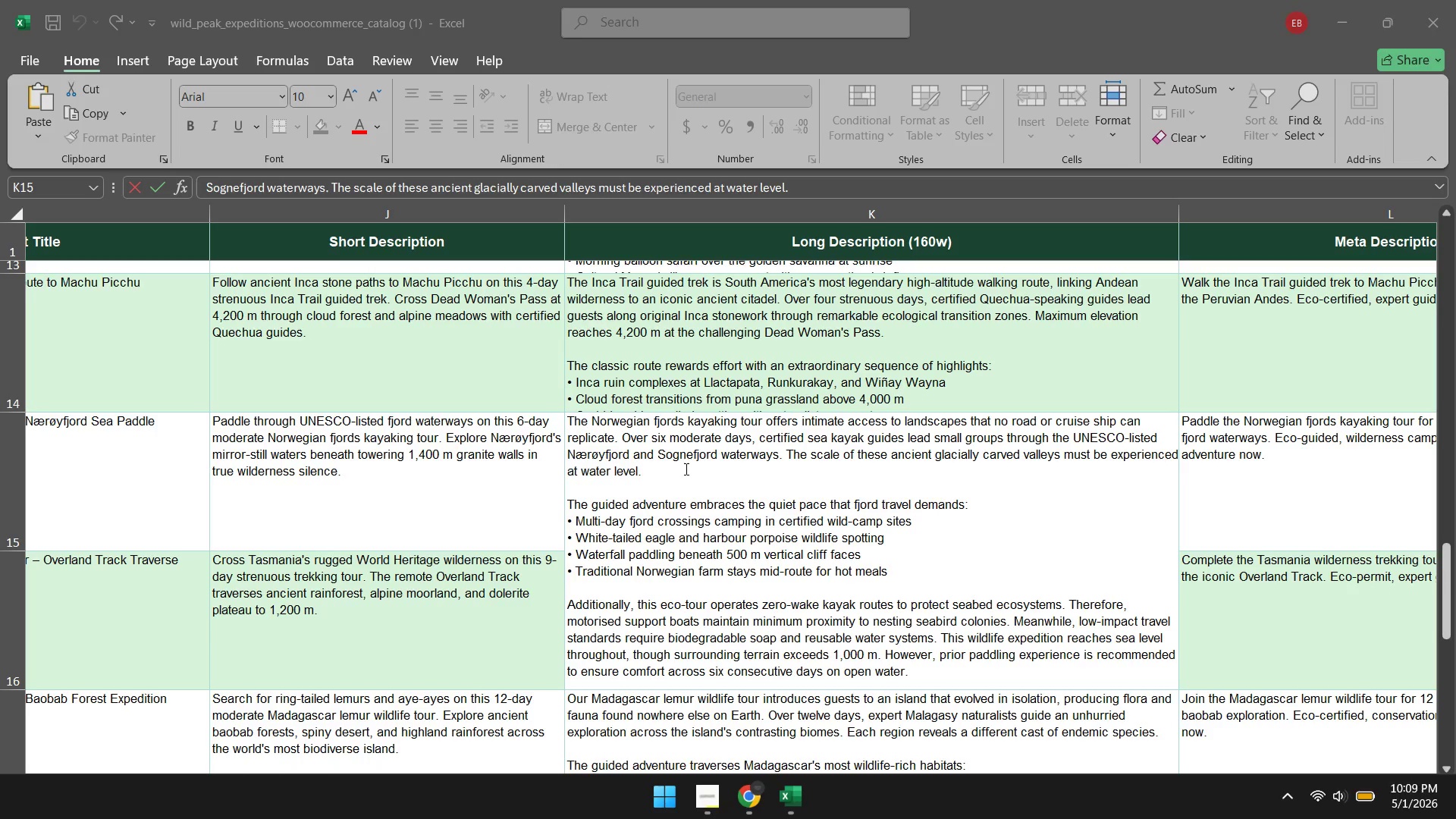 
left_click([765, 804])
 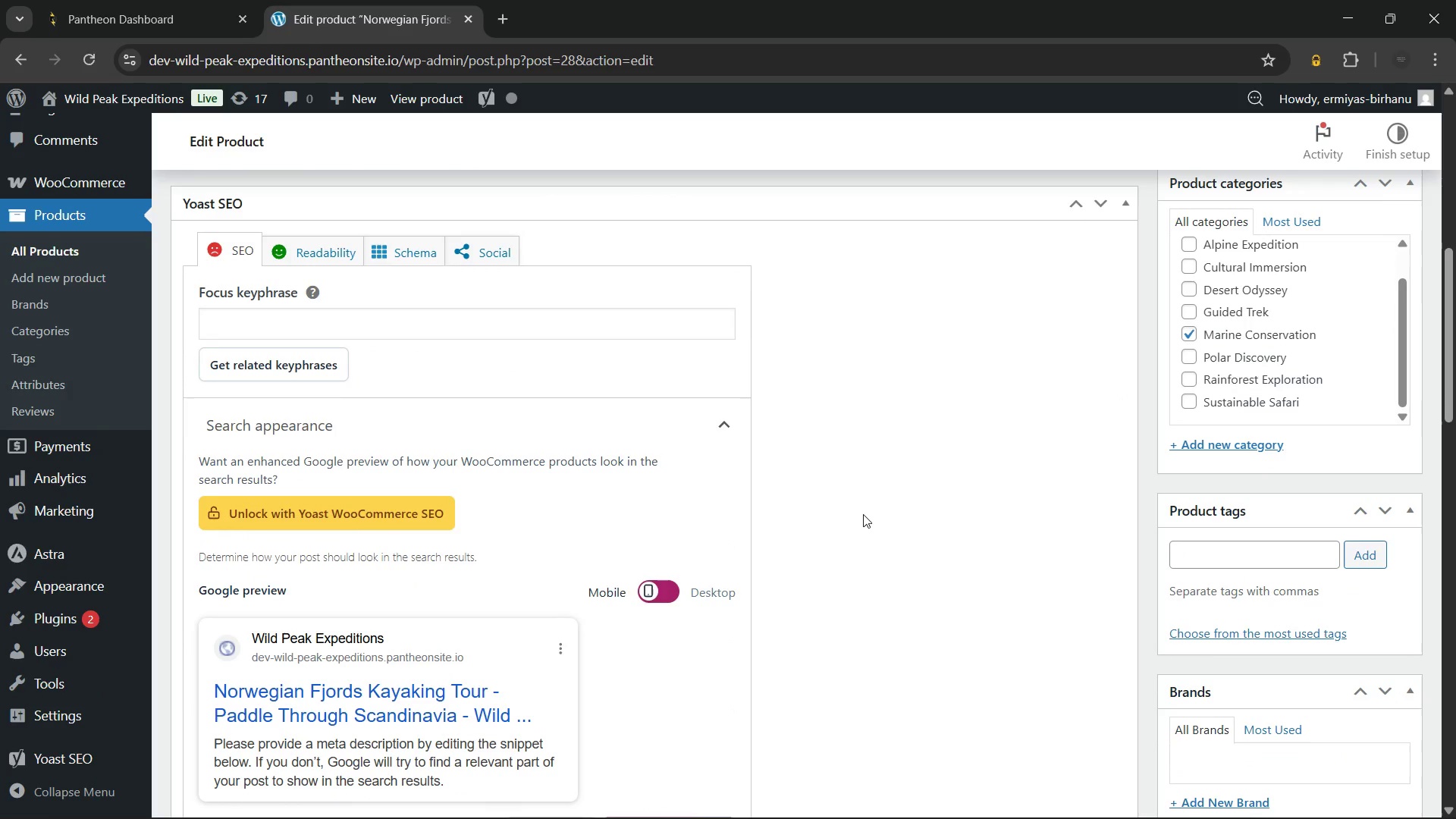 
wait(99.48)
 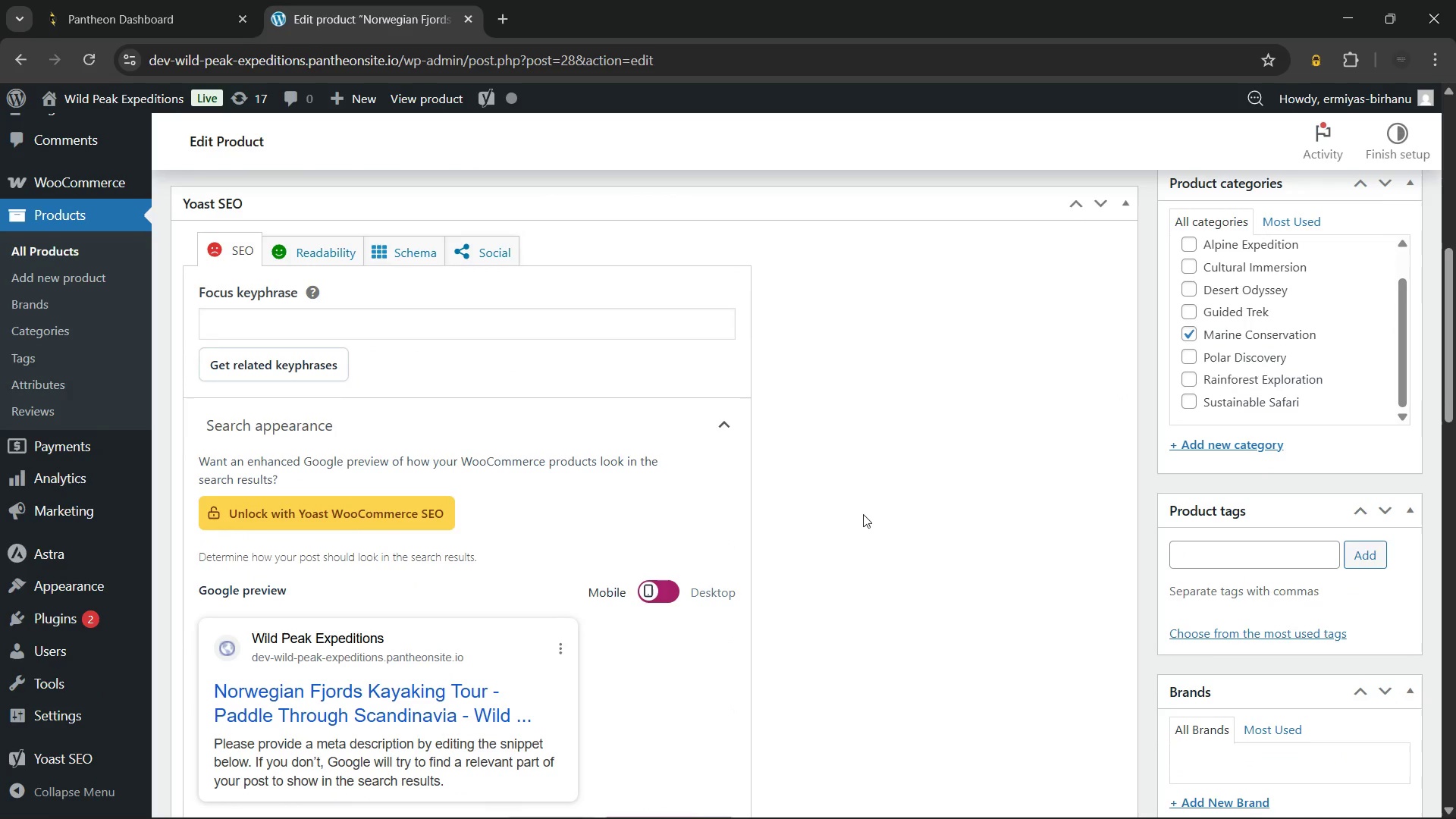 
scroll: coordinate [863, 514], scroll_direction: up, amount: 10.0
 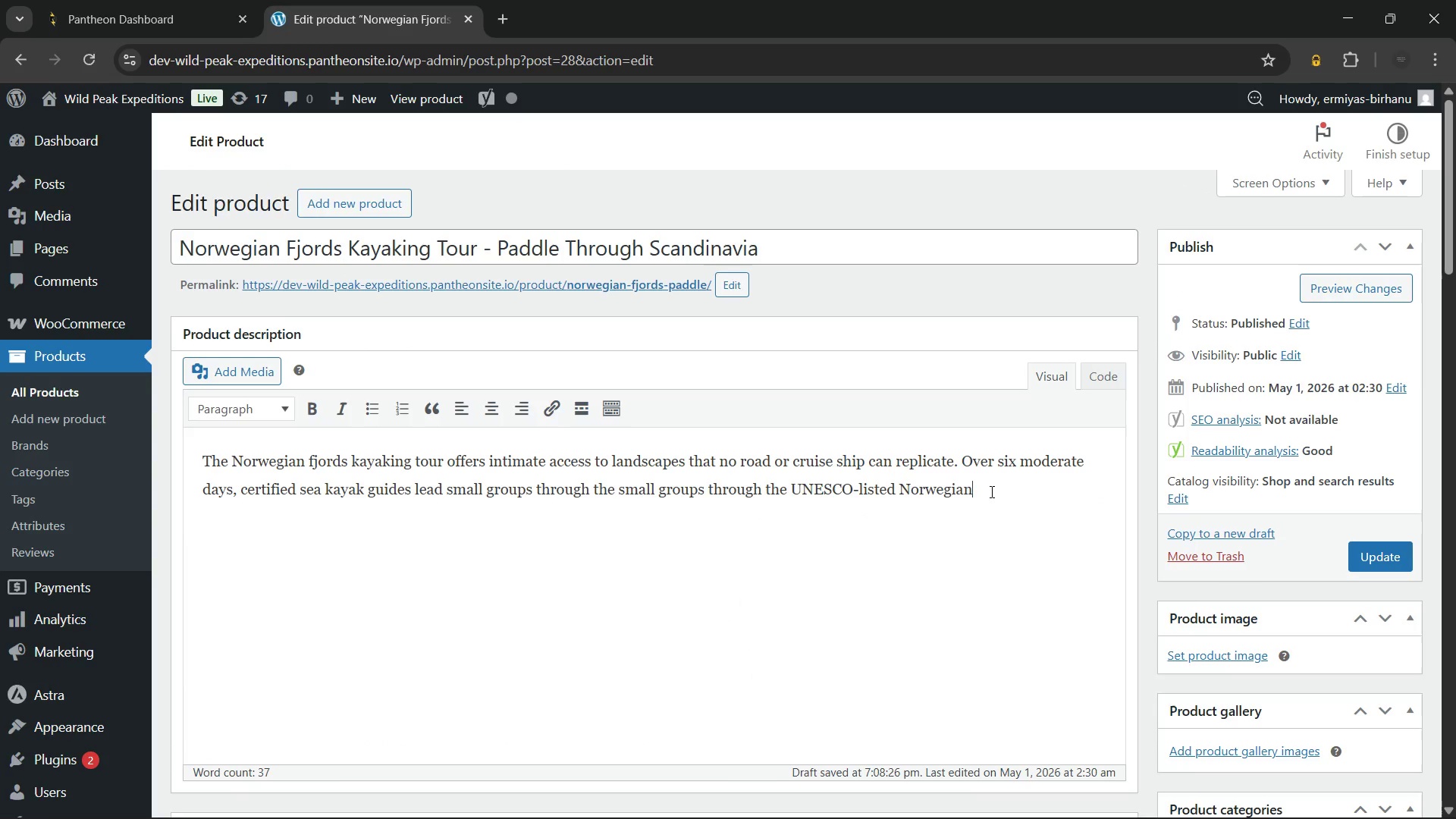 
left_click_drag(start_coordinate=[993, 489], to_coordinate=[194, 463])
 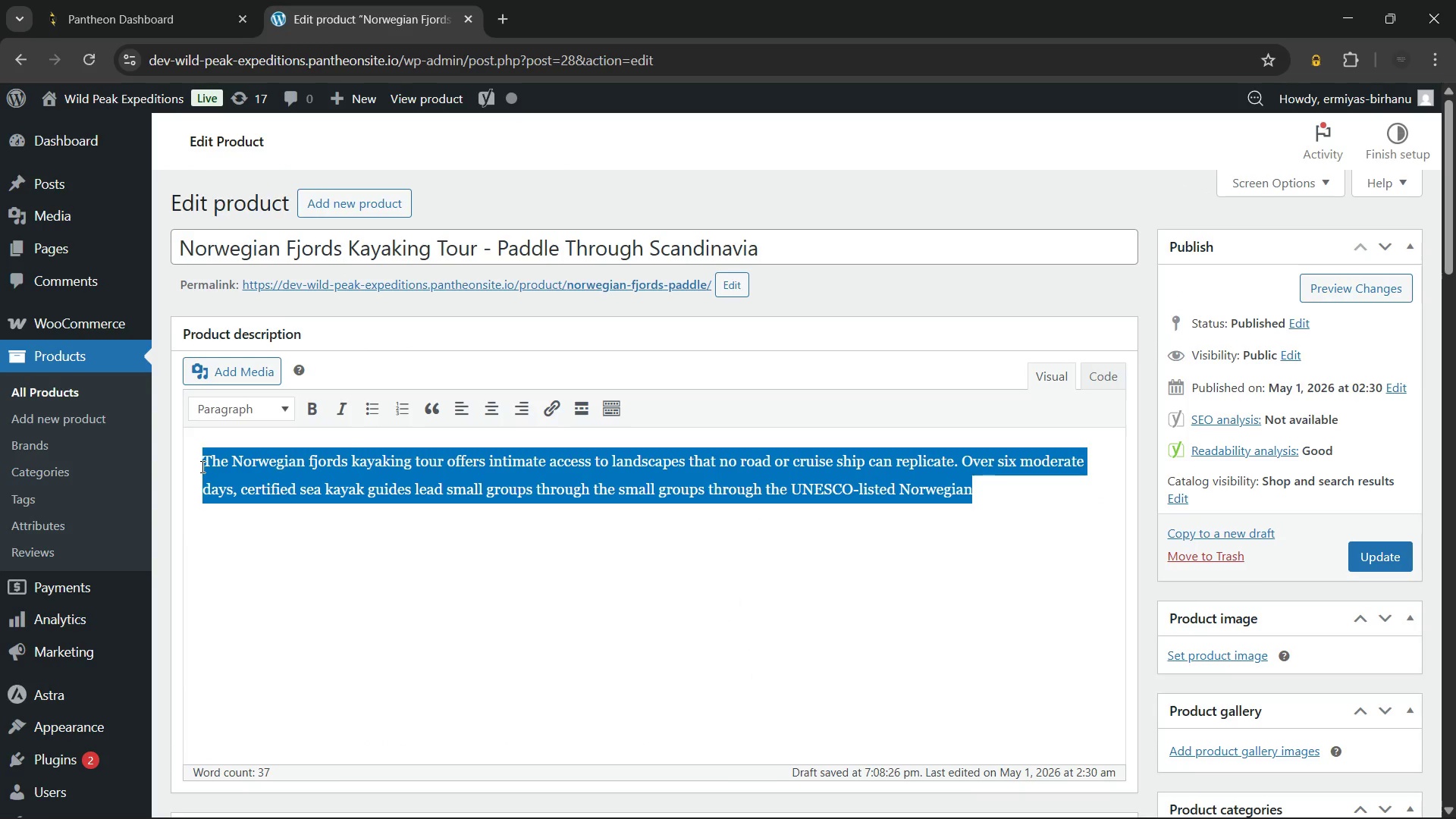 
key(Control+V)
 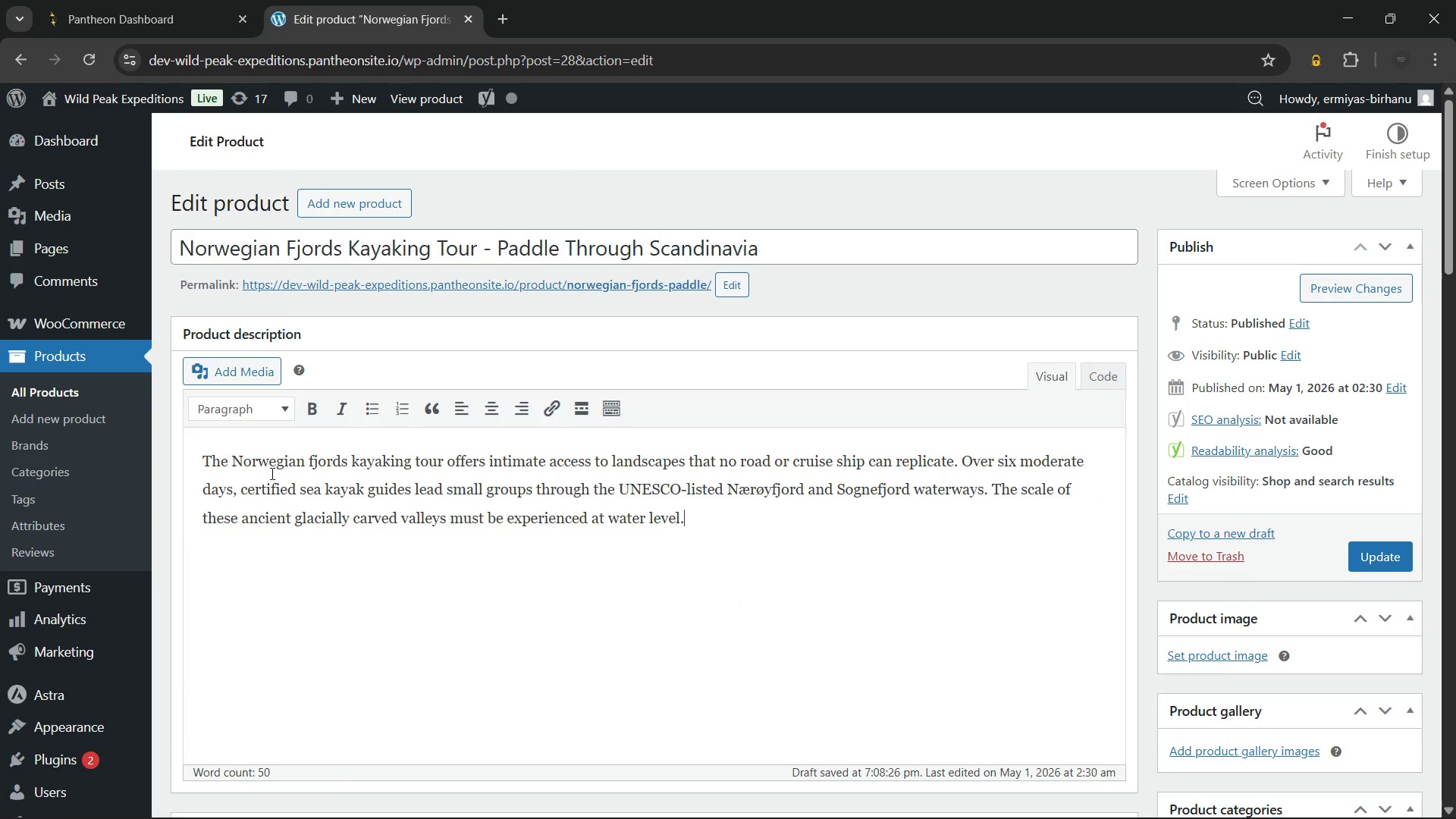 
left_click([197, 468])
 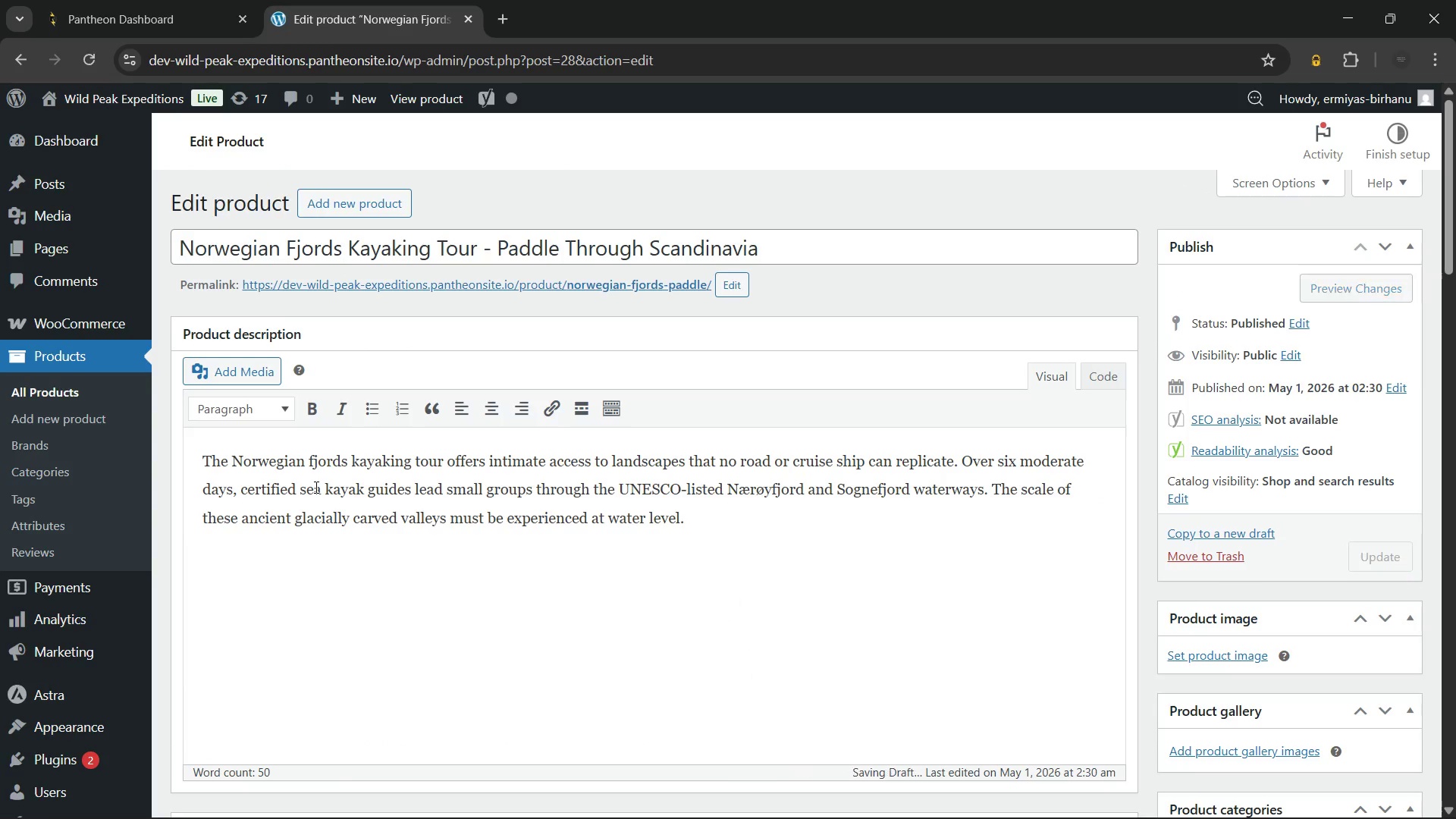 
key(Enter)
 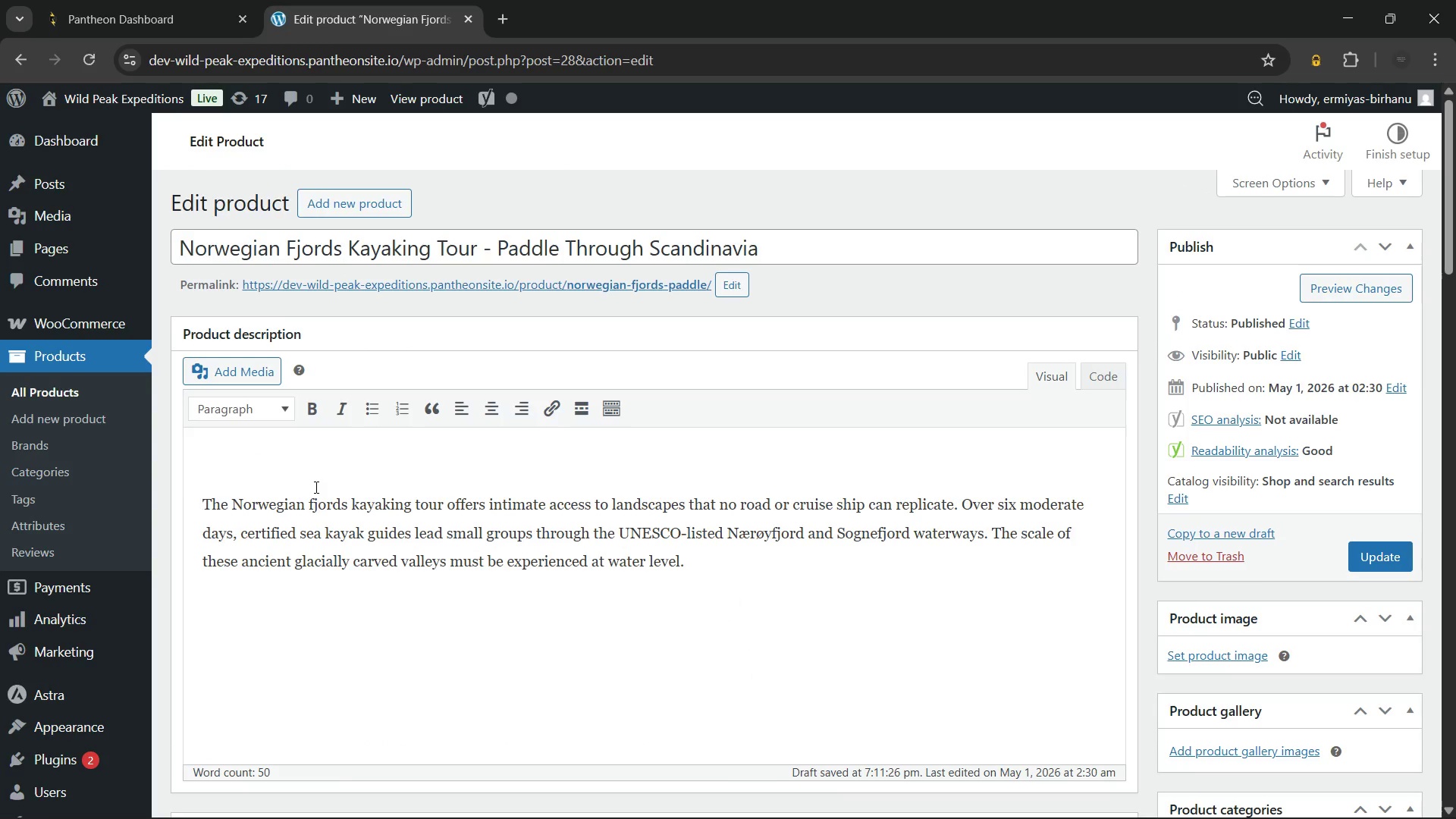 
key(ArrowUp)
 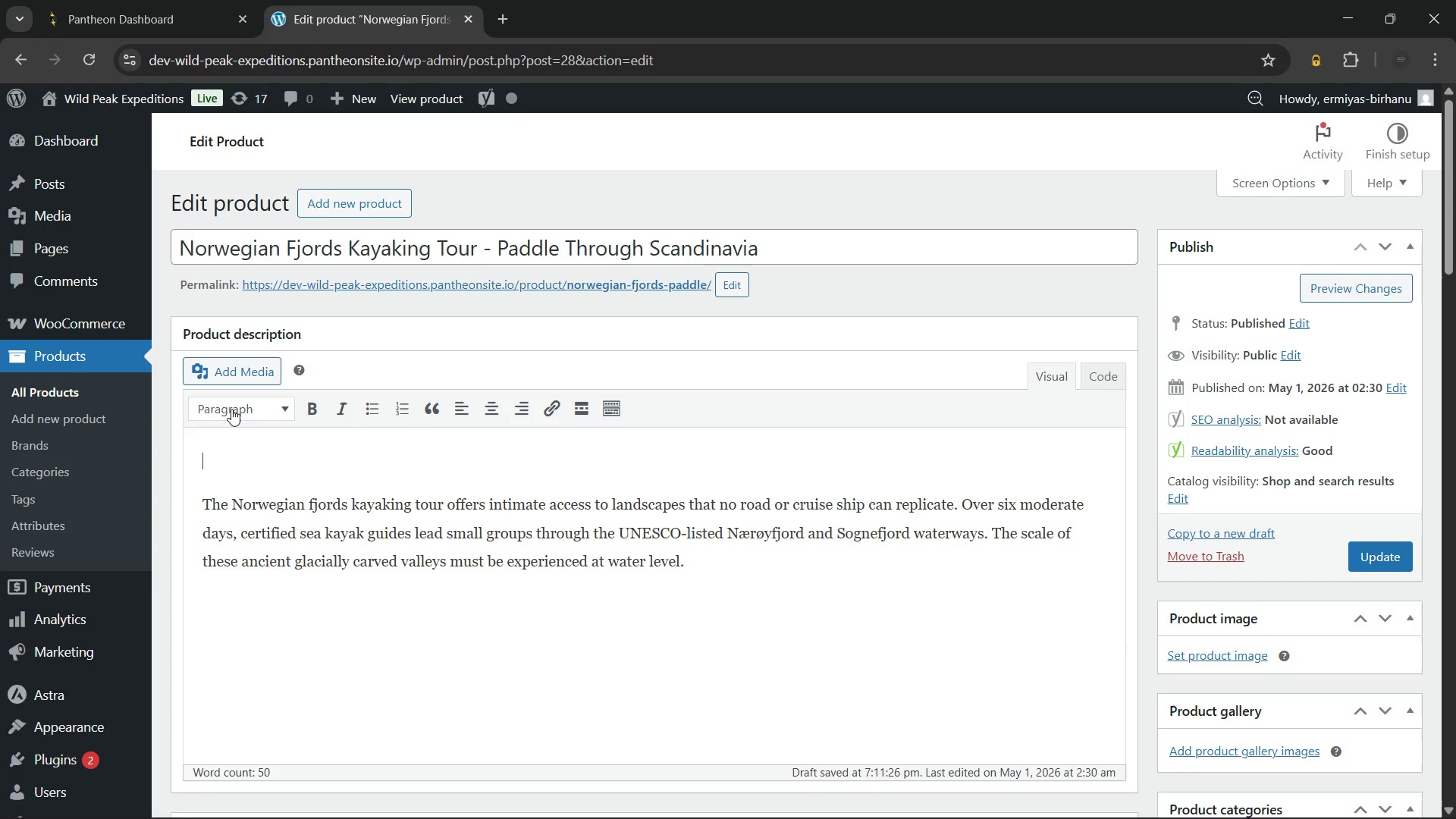 
left_click([240, 418])
 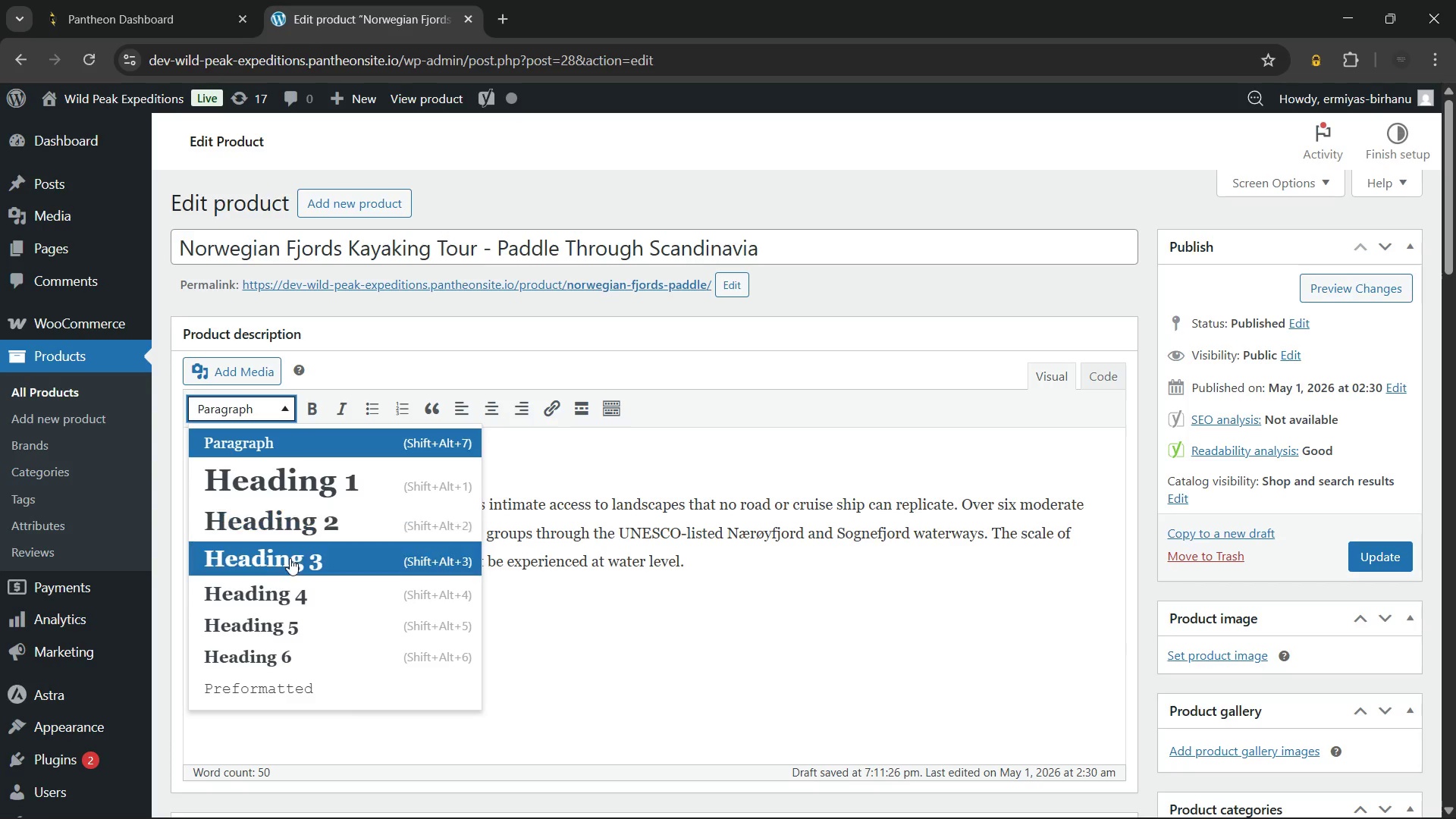 
left_click([290, 563])
 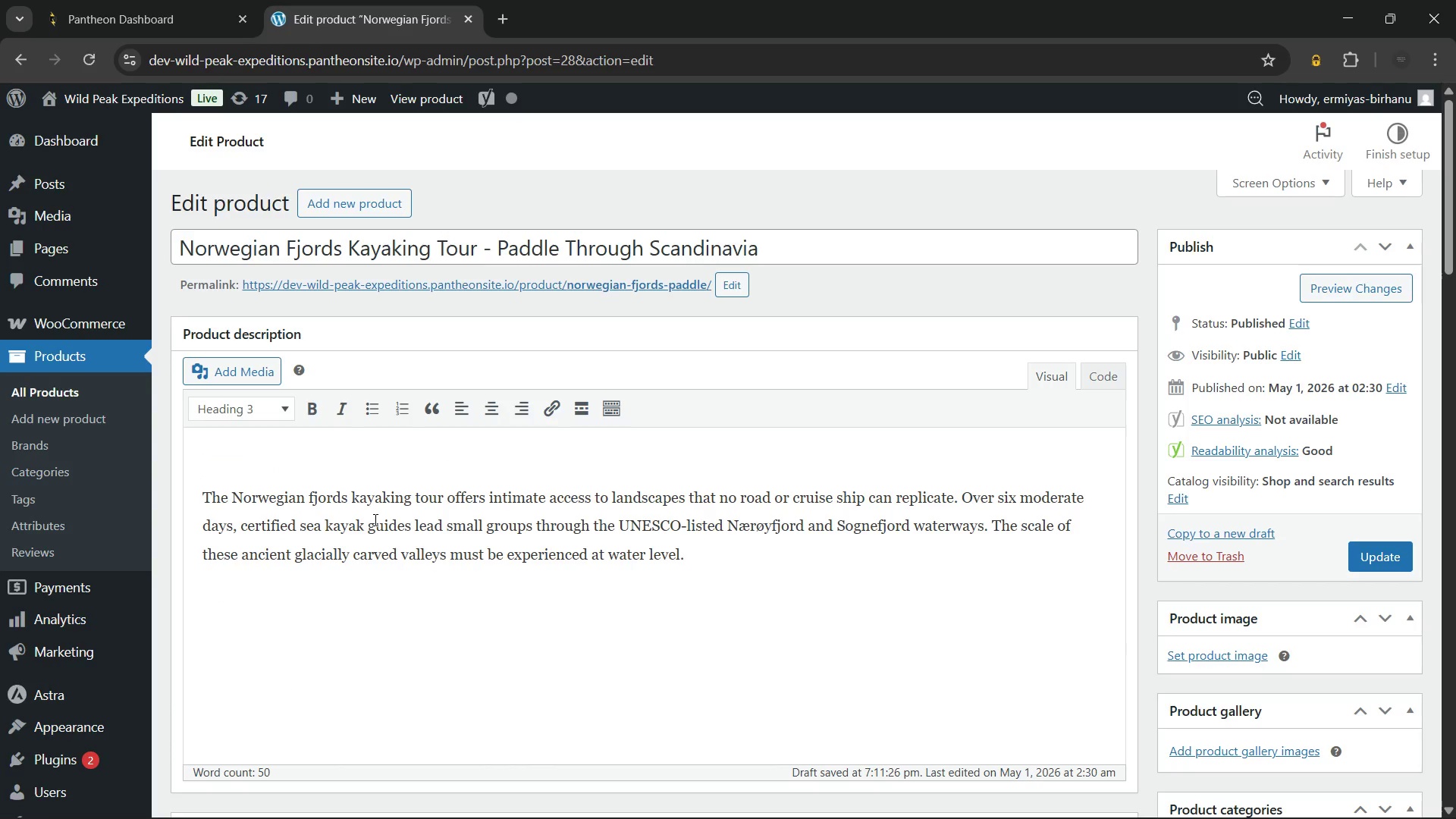 
type(Experience Overview - )
 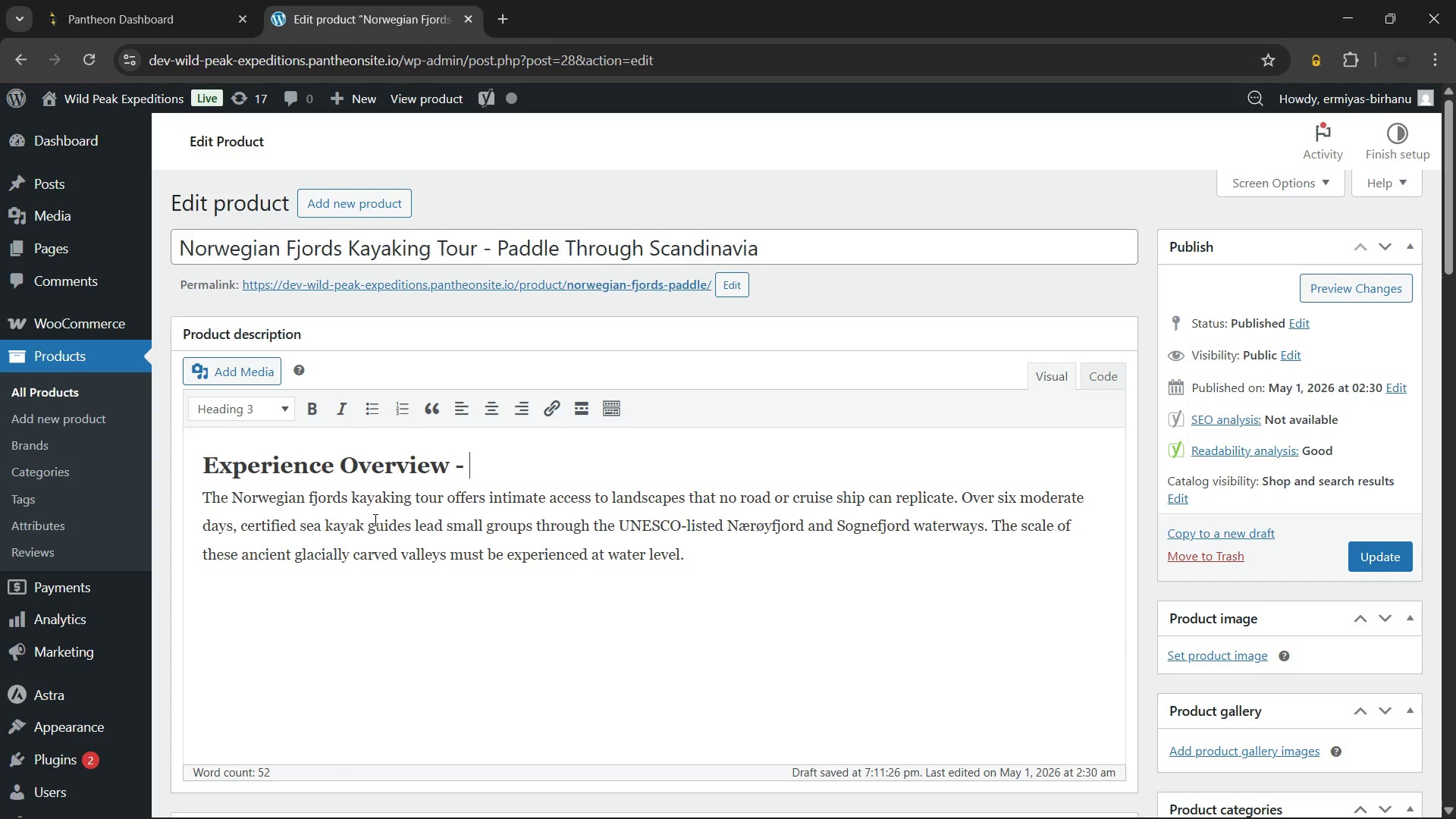 
wait(9.23)
 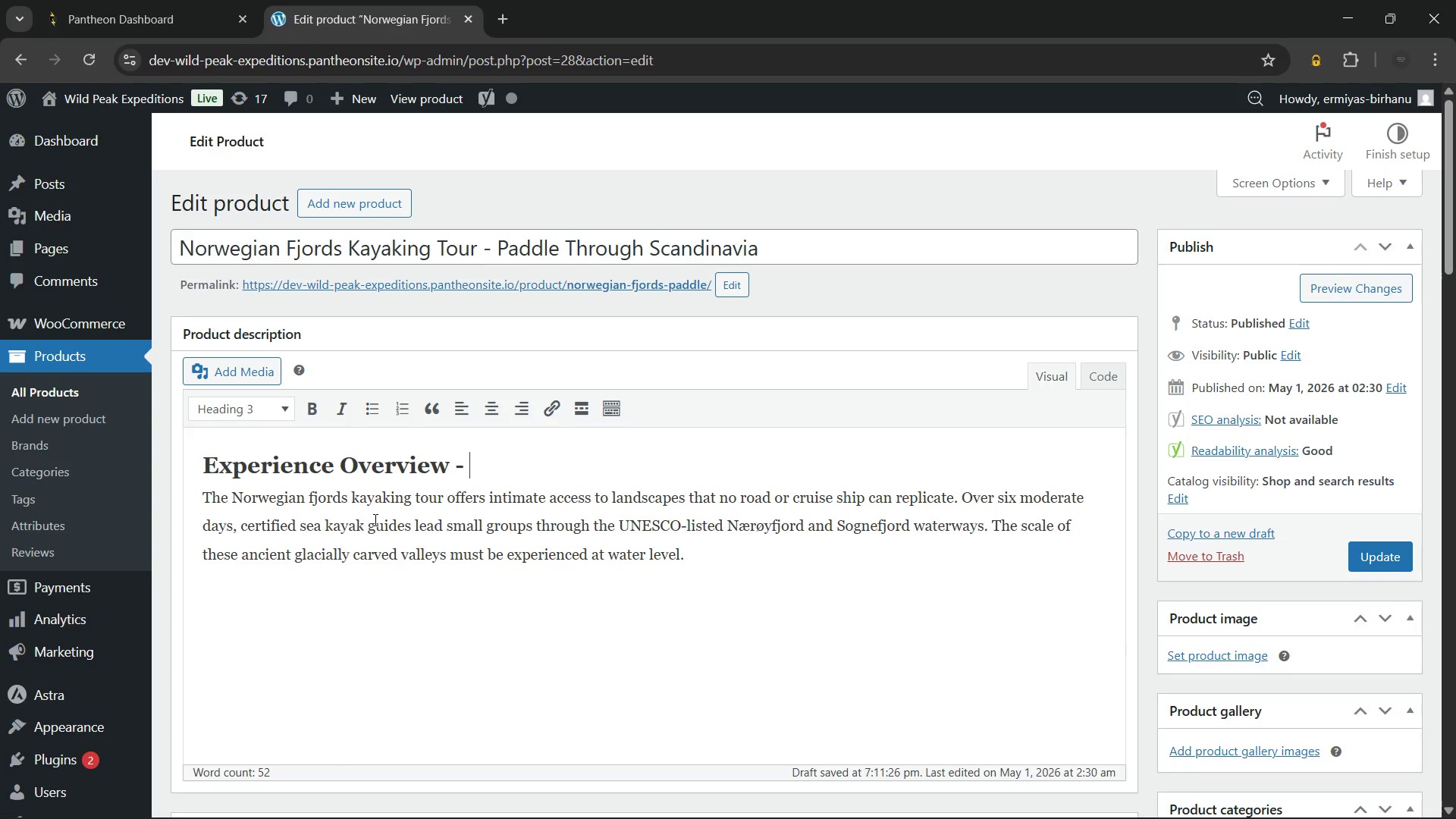 
left_click_drag(start_coordinate=[234, 501], to_coordinate=[444, 500])
 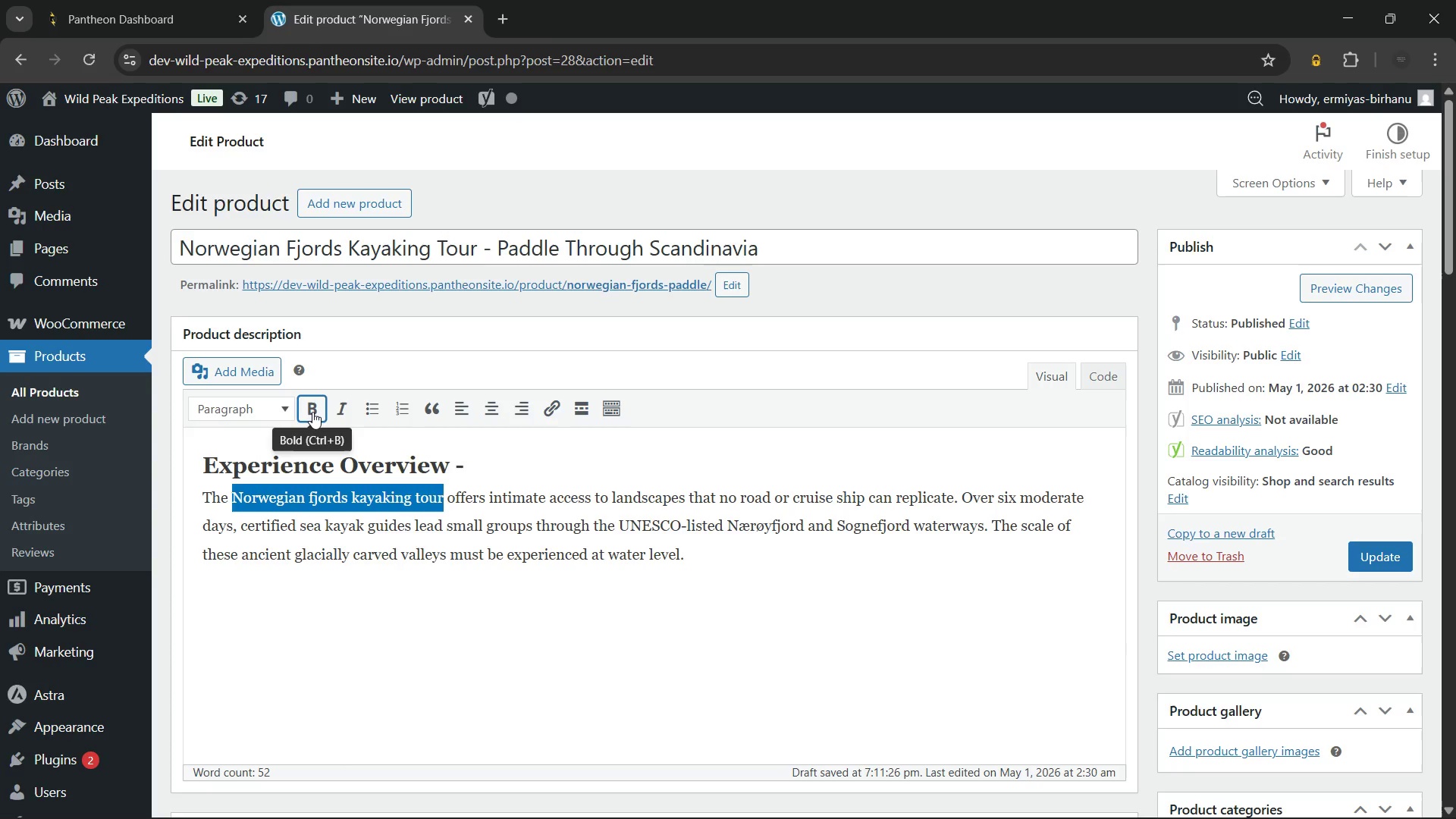 
left_click([312, 412])
 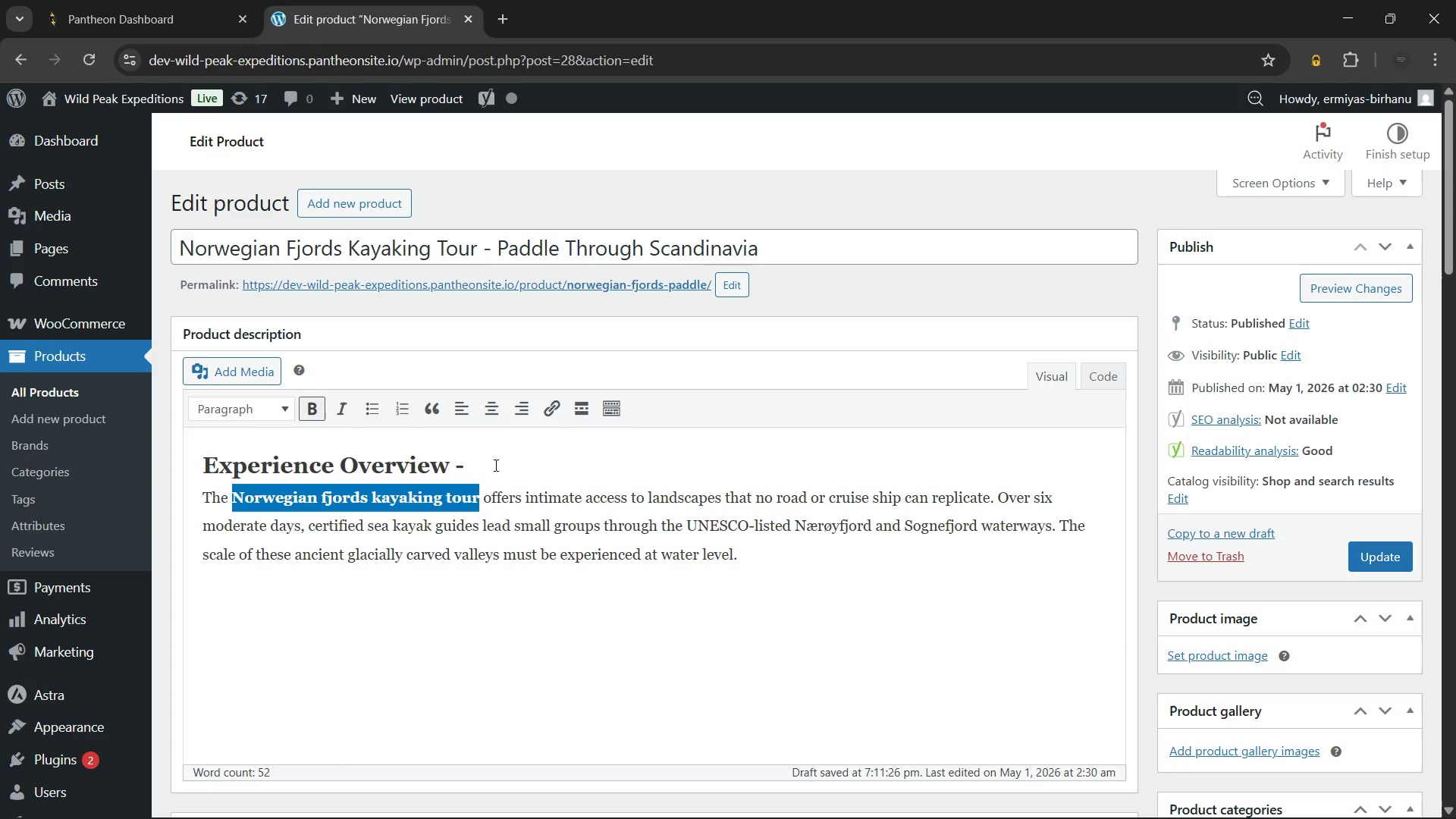 
left_click([497, 465])
 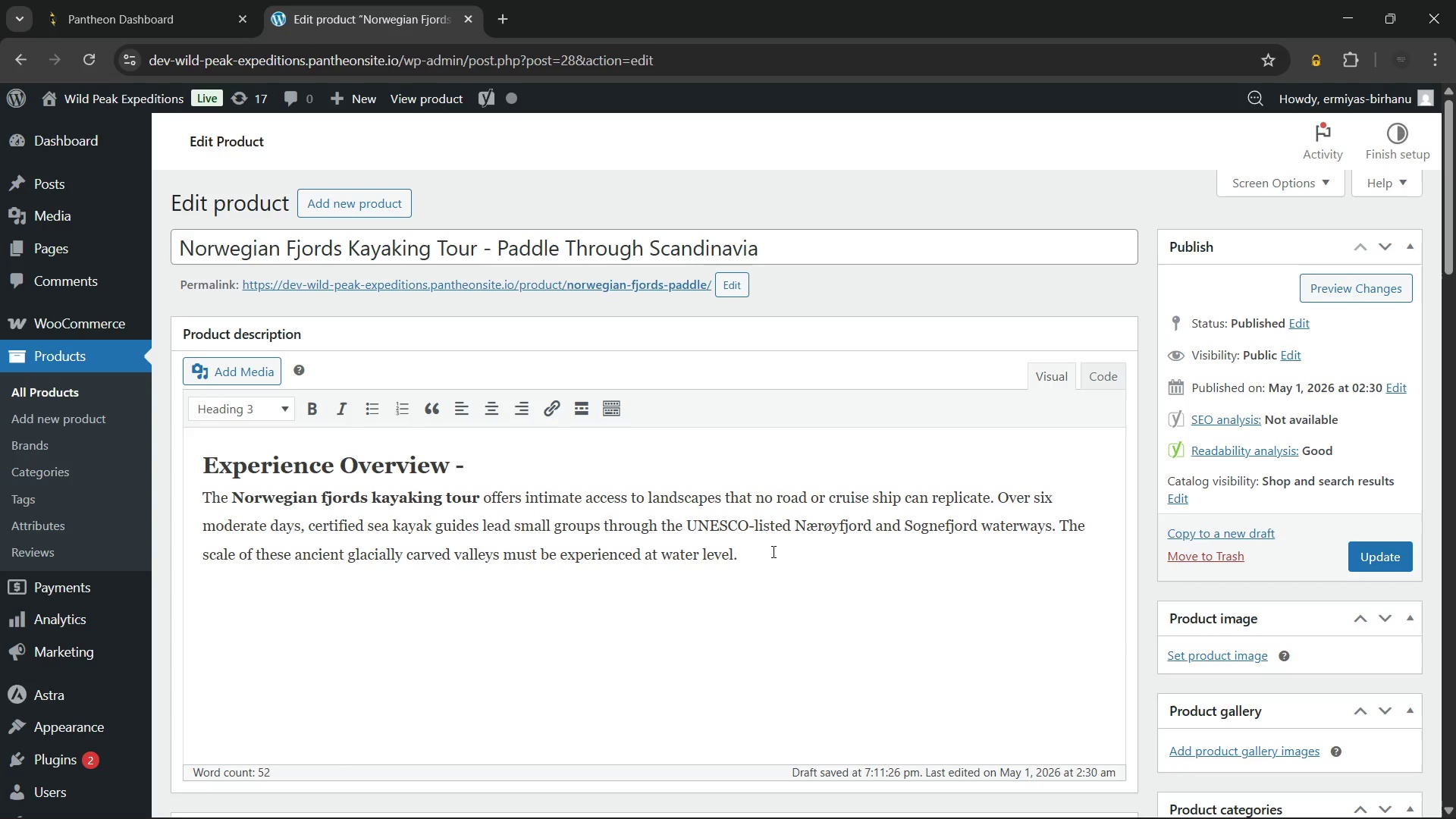 
left_click([777, 559])
 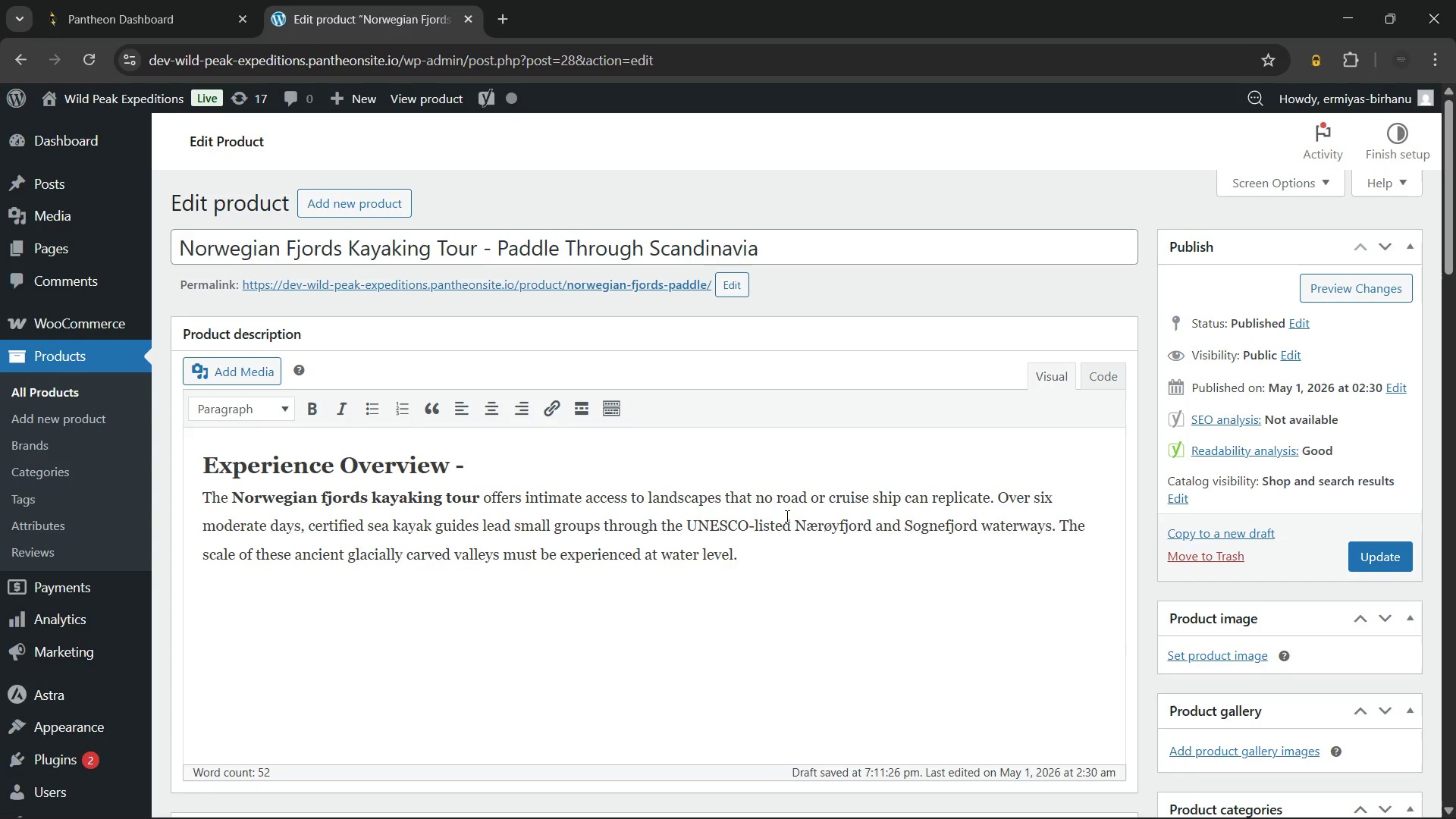 
key(Enter)
 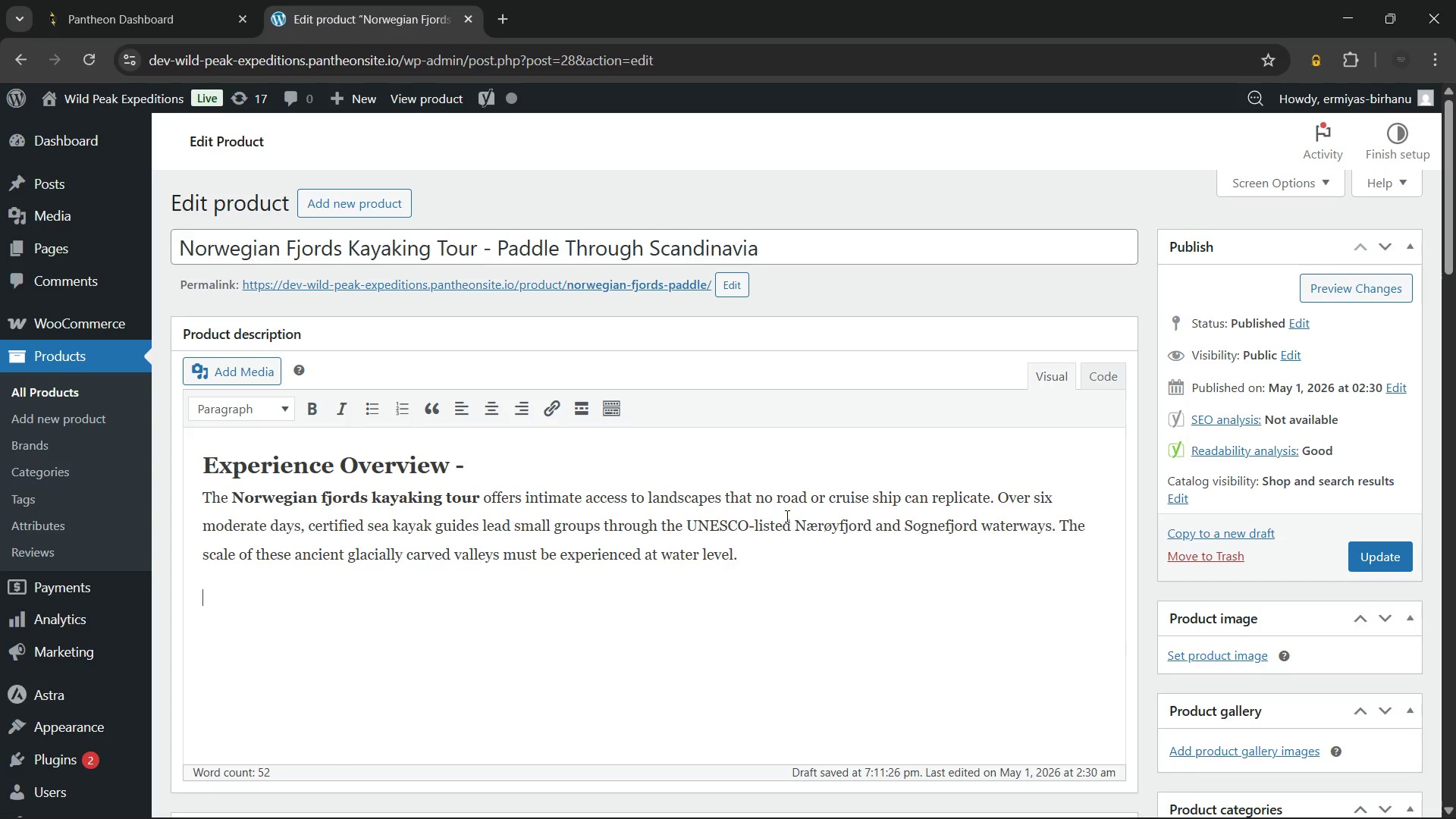 
wait(8.31)
 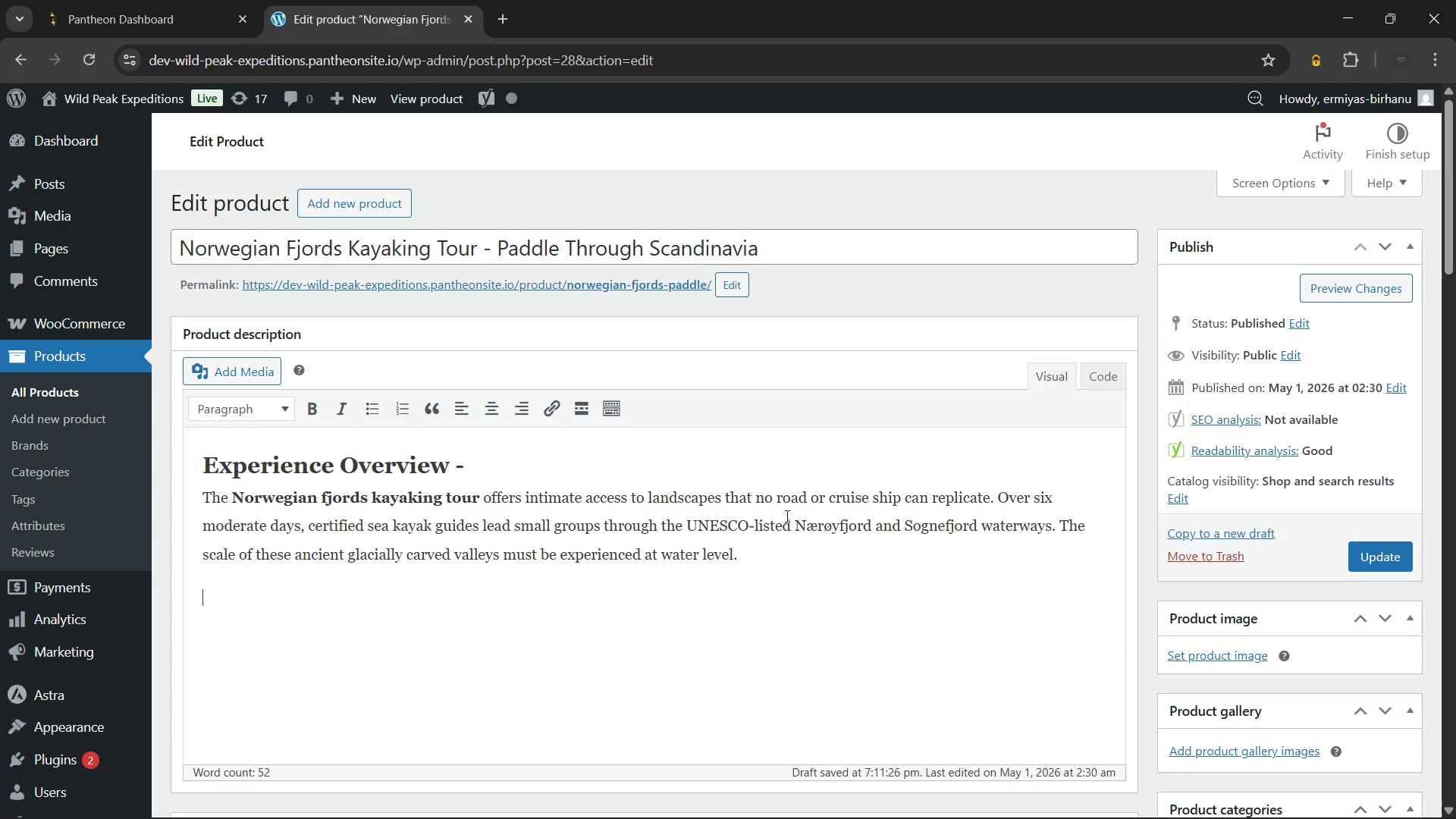 
type(Wha)
key(Backspace)
key(Backspace)
key(Backspace)
 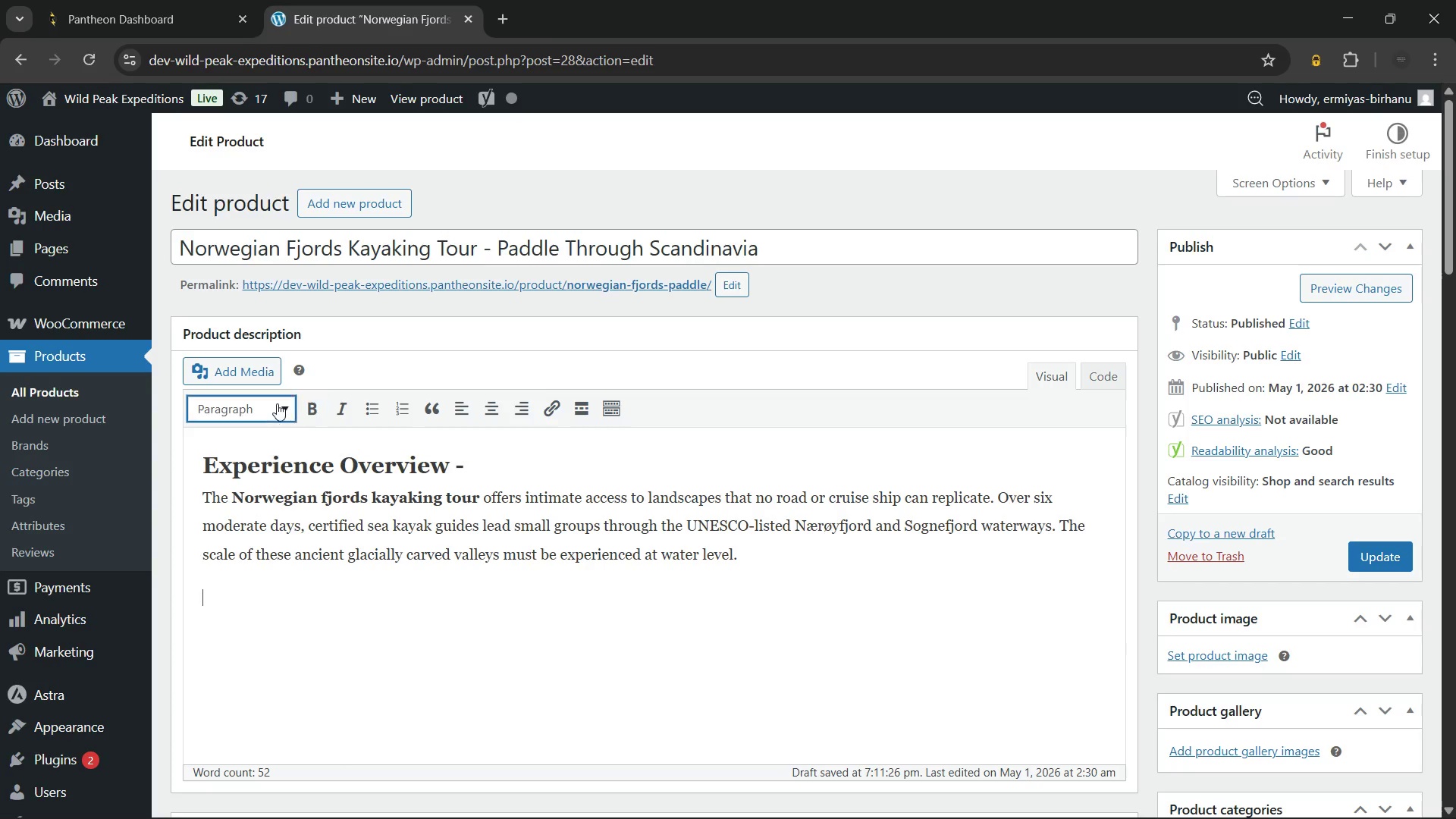 
left_click([277, 403])
 